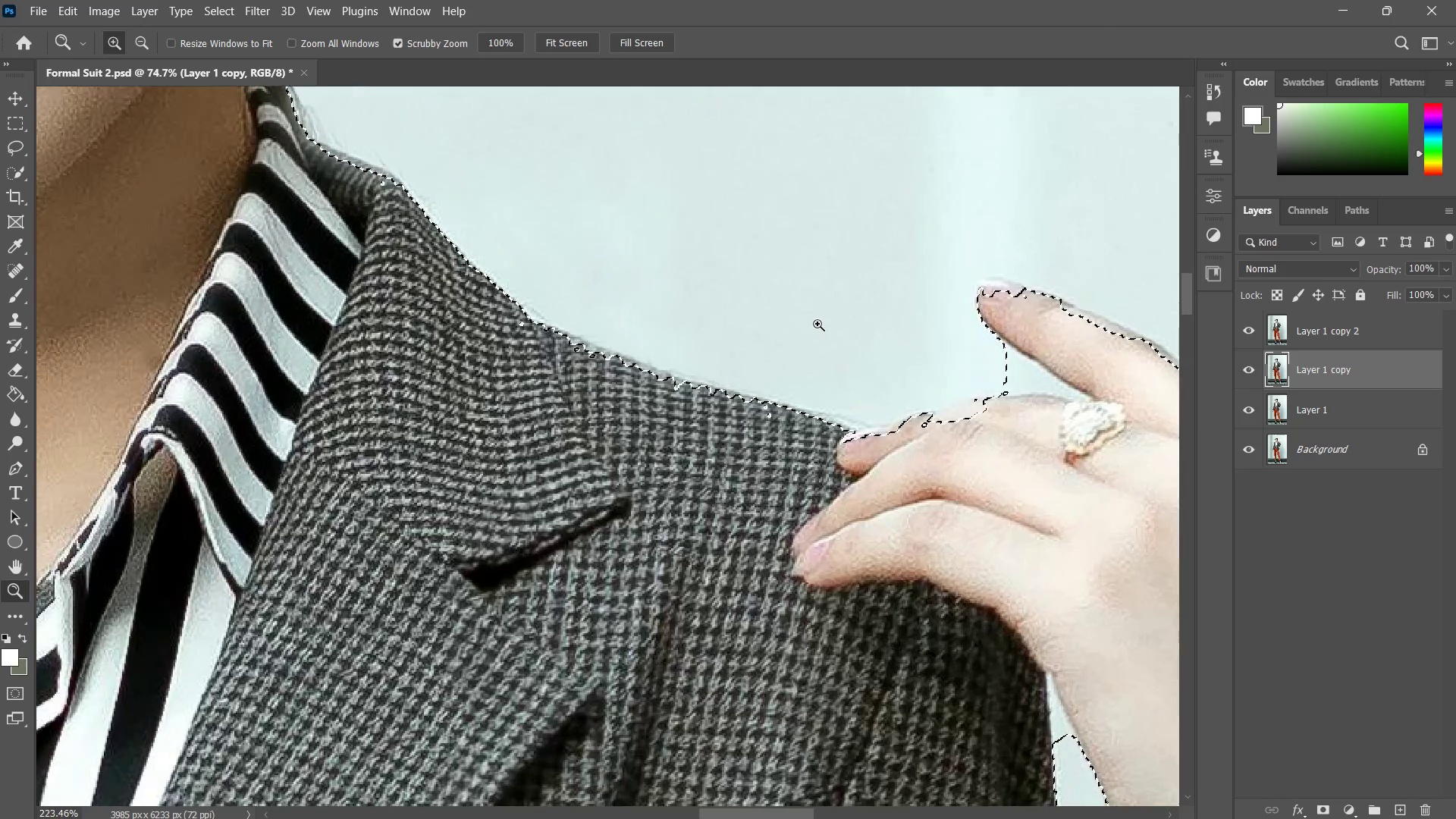 
left_click_drag(start_coordinate=[694, 413], to_coordinate=[585, 241])
 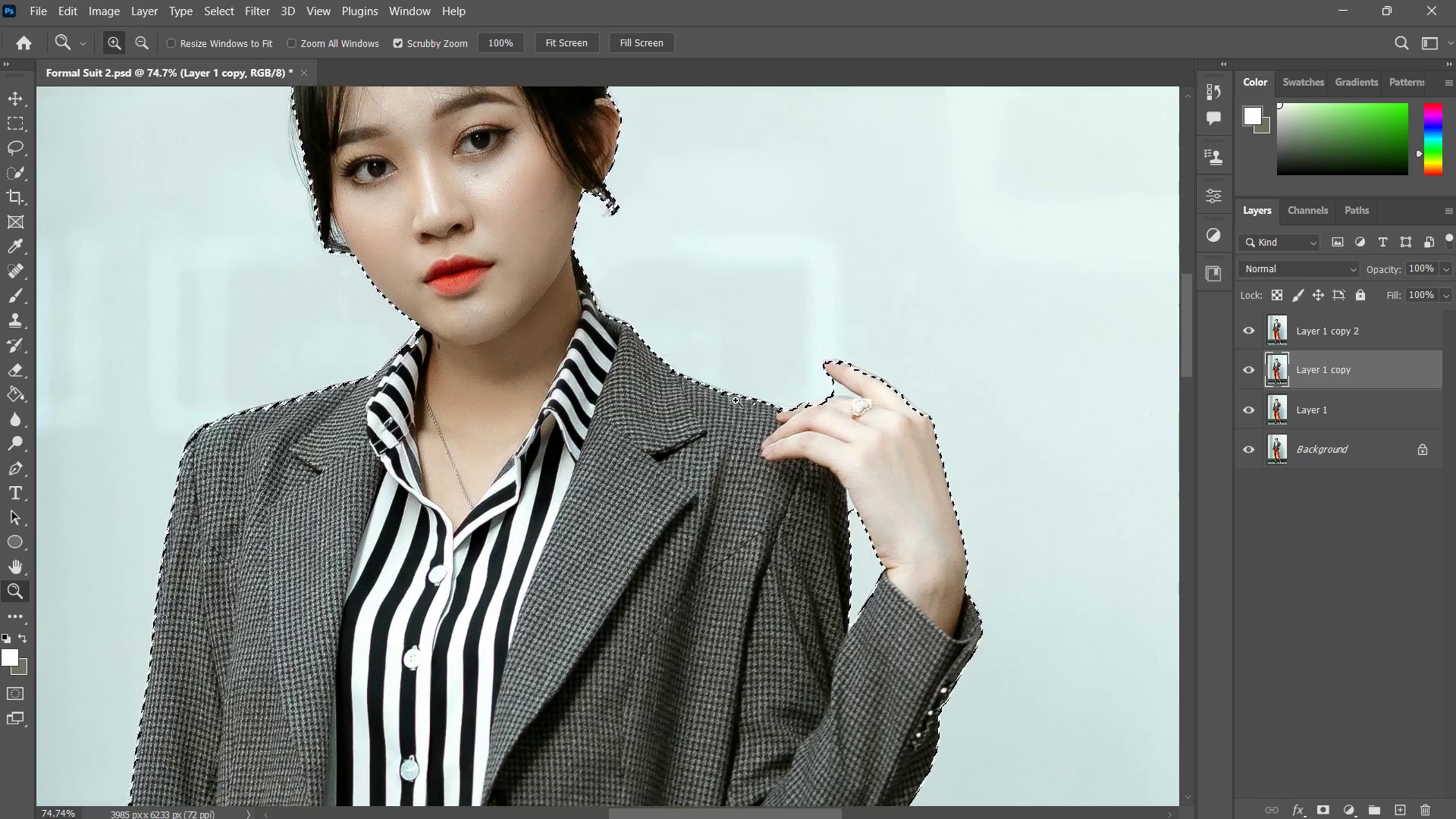 
left_click_drag(start_coordinate=[745, 397], to_coordinate=[817, 324])
 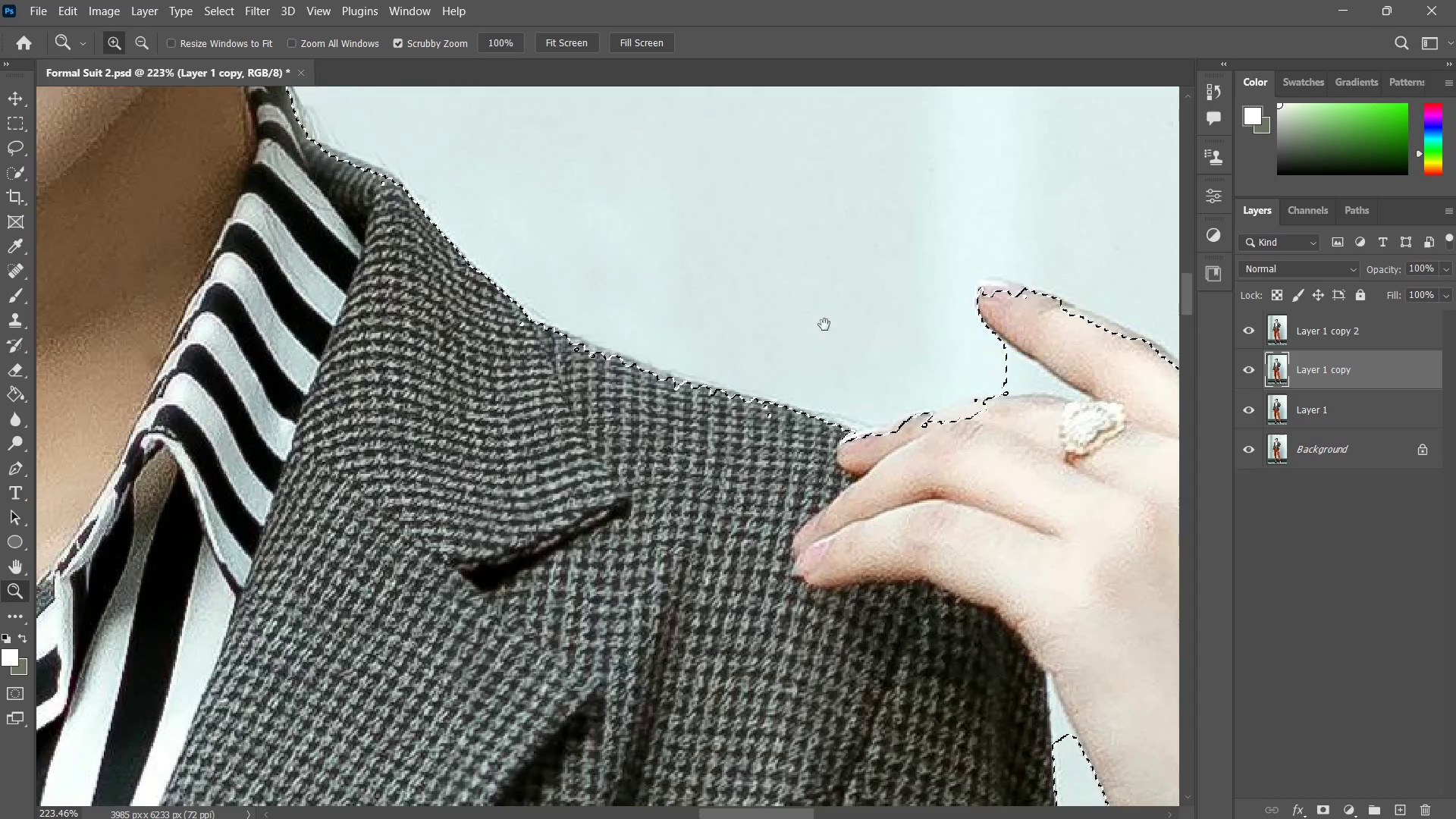 
hold_key(key=Space, duration=0.53)
 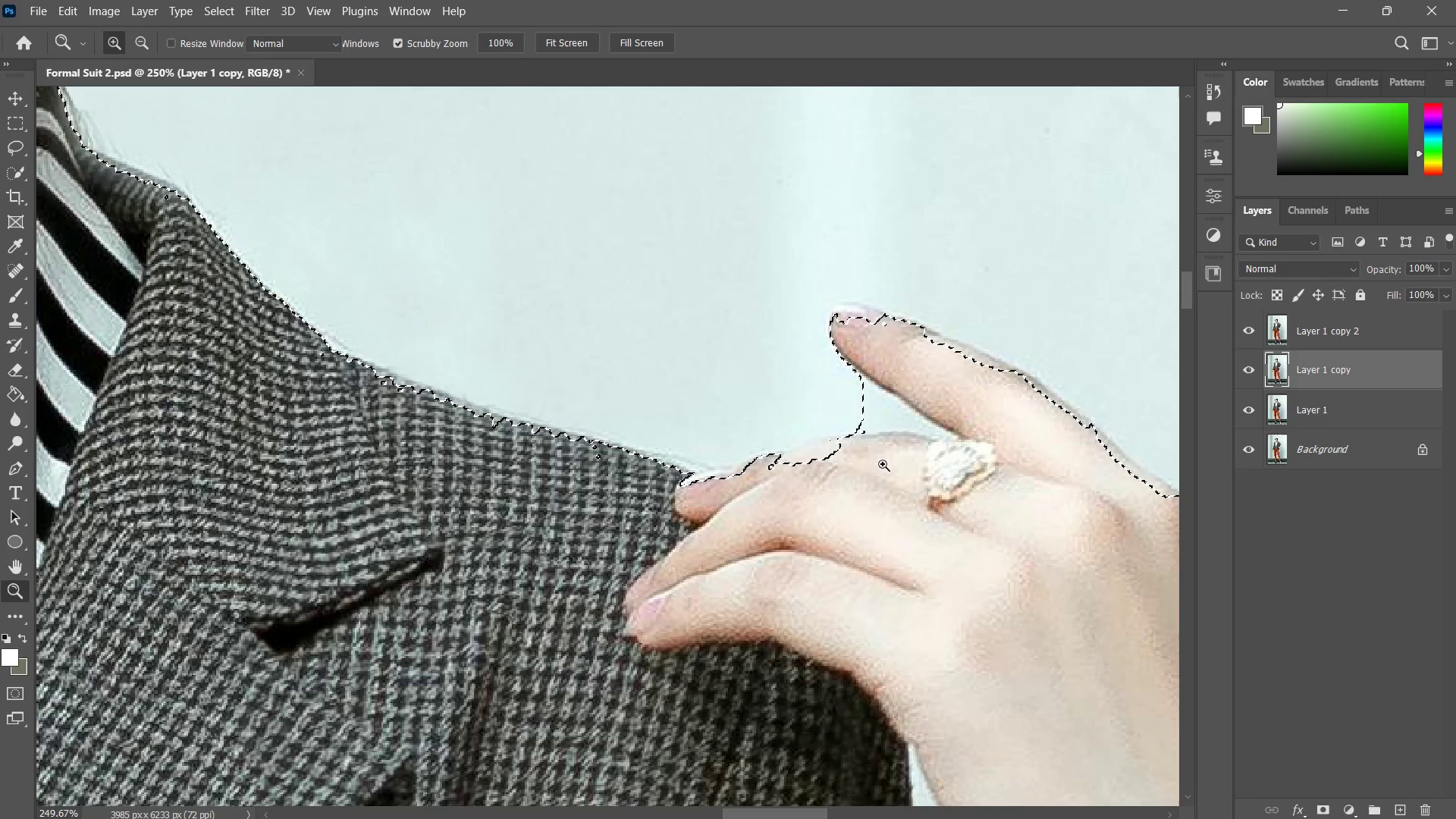 
left_click_drag(start_coordinate=[842, 330], to_coordinate=[738, 359])
 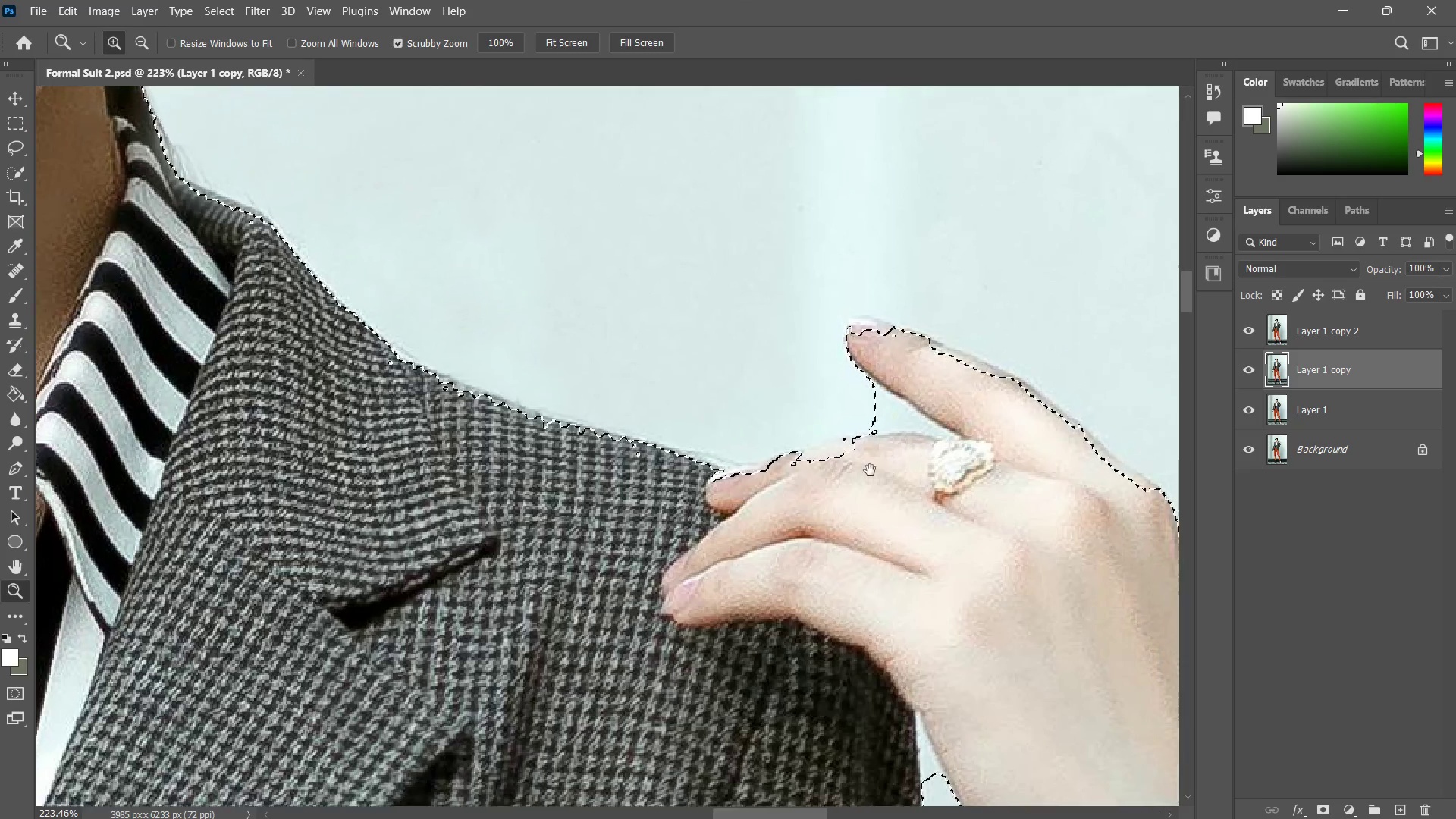 
left_click_drag(start_coordinate=[875, 466], to_coordinate=[909, 441])
 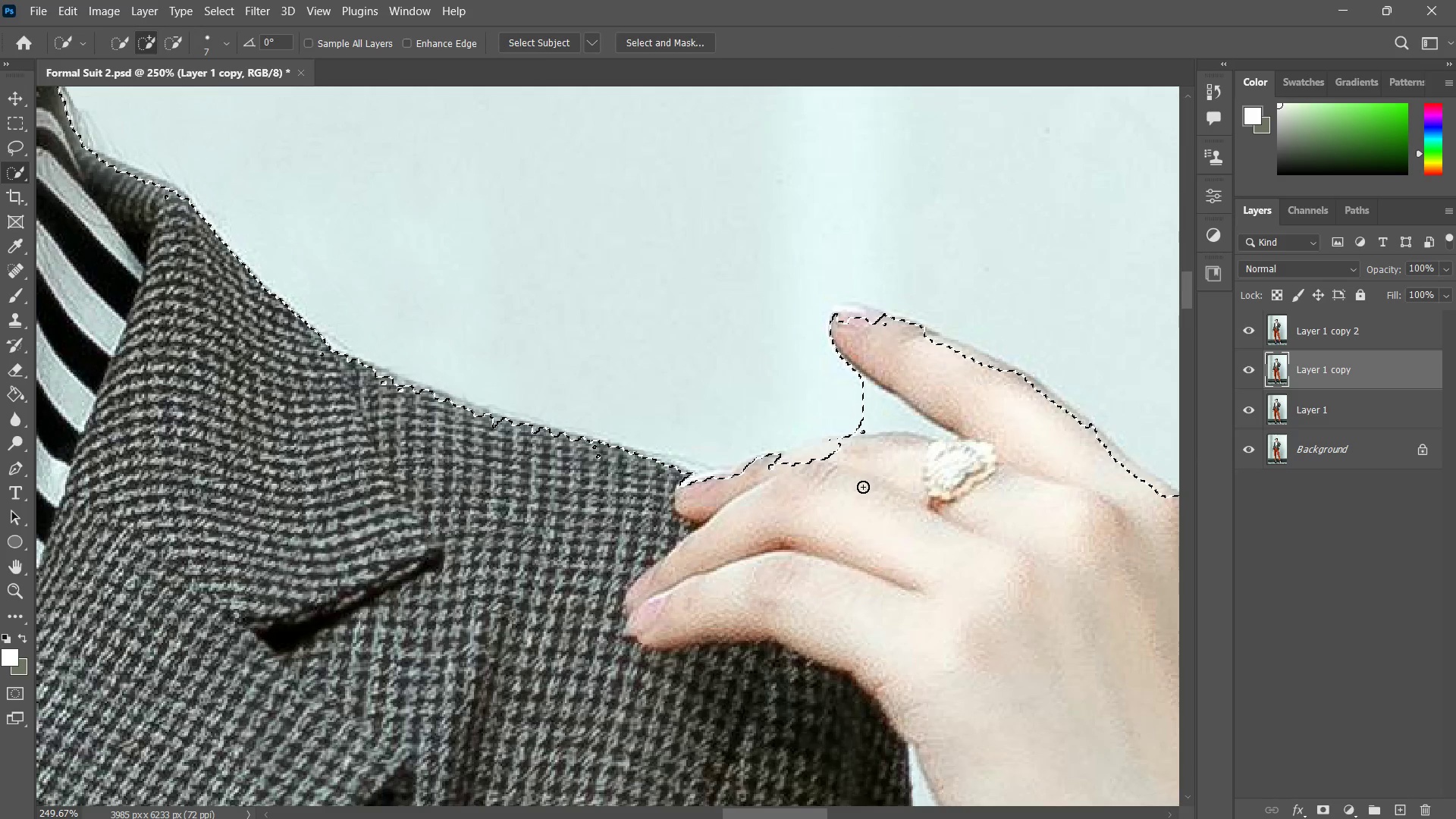 
left_click_drag(start_coordinate=[836, 453], to_coordinate=[832, 454])
 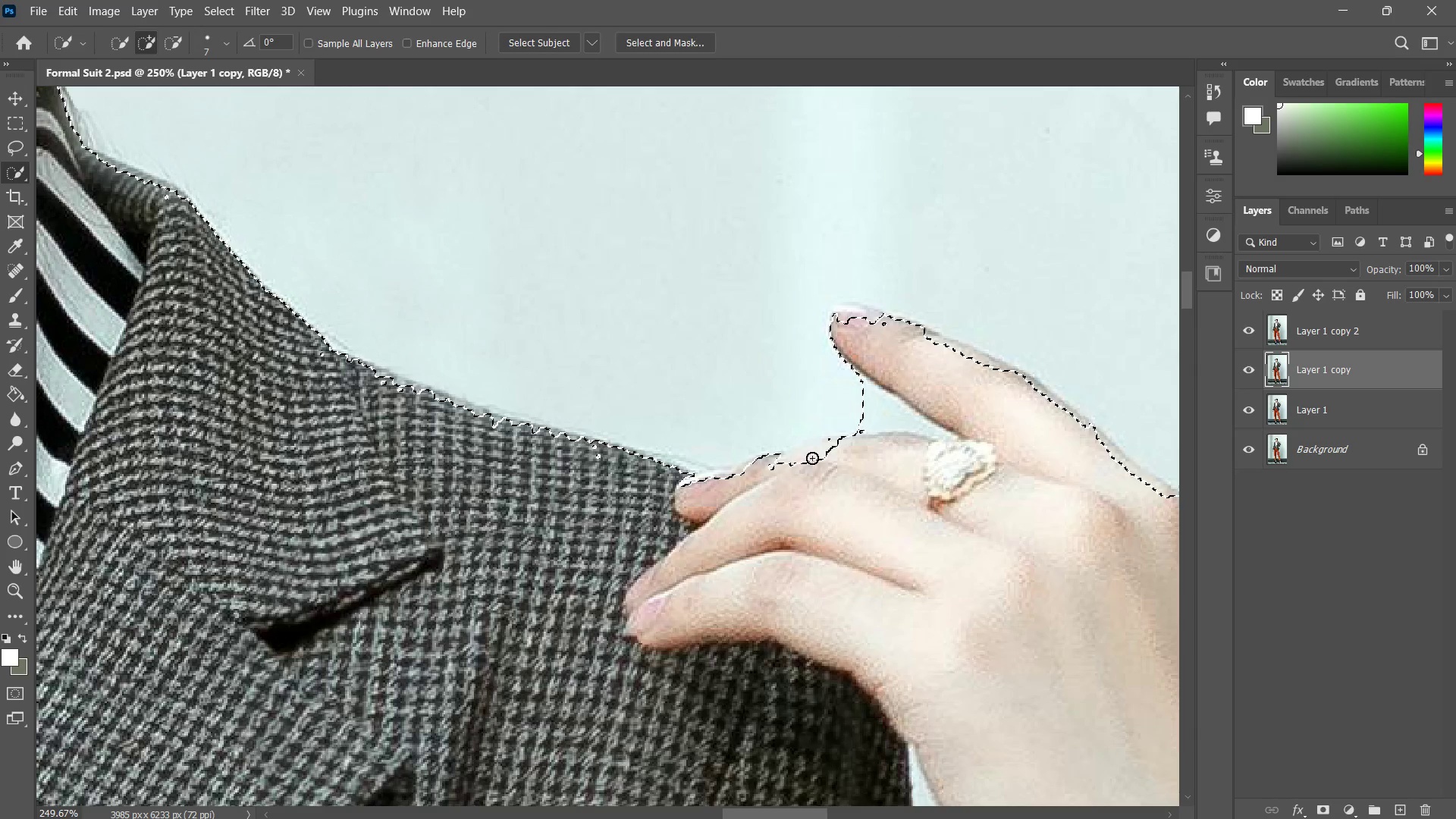 
left_click_drag(start_coordinate=[824, 453], to_coordinate=[794, 472])
 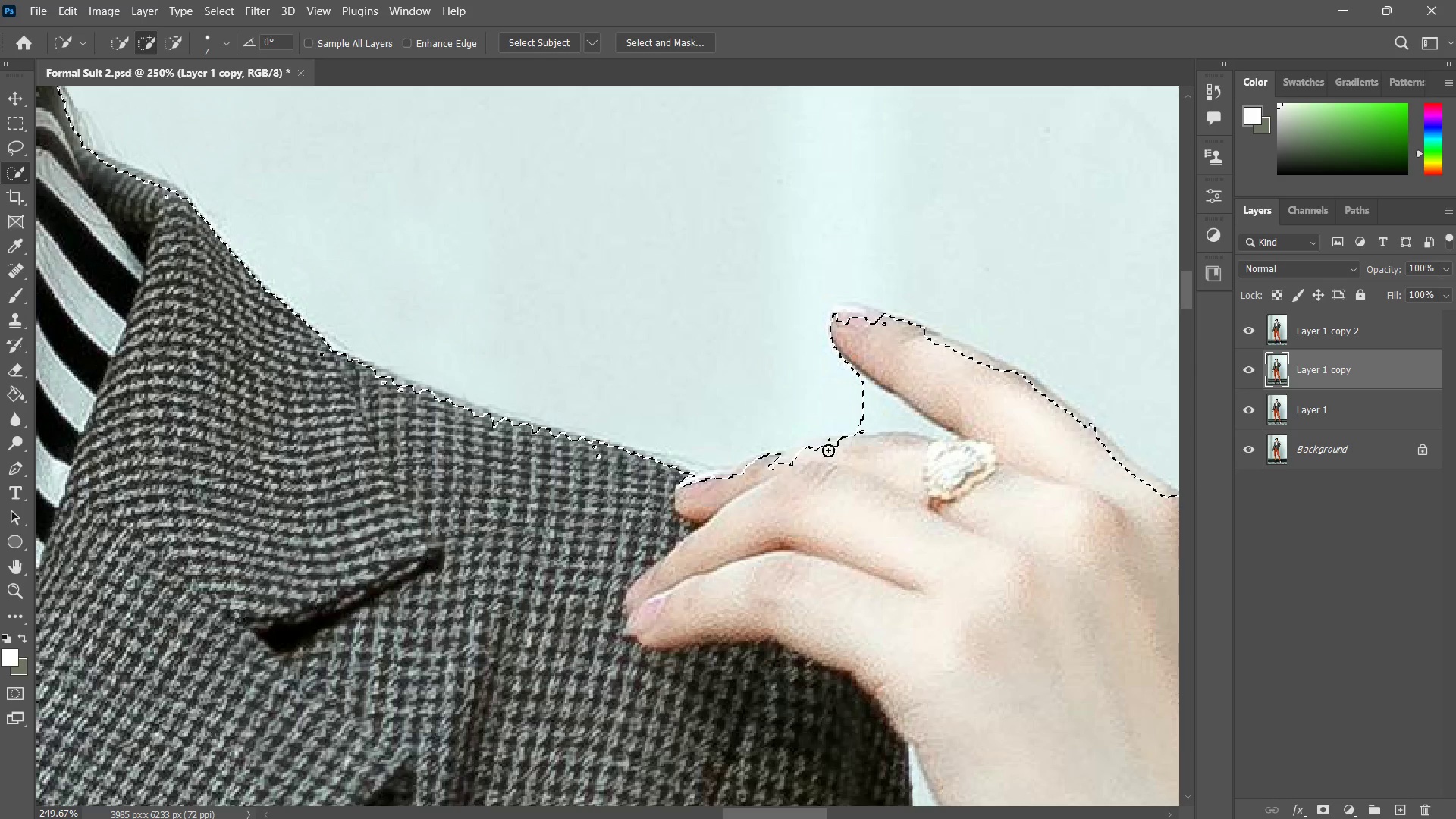 
left_click_drag(start_coordinate=[830, 450], to_coordinate=[761, 475])
 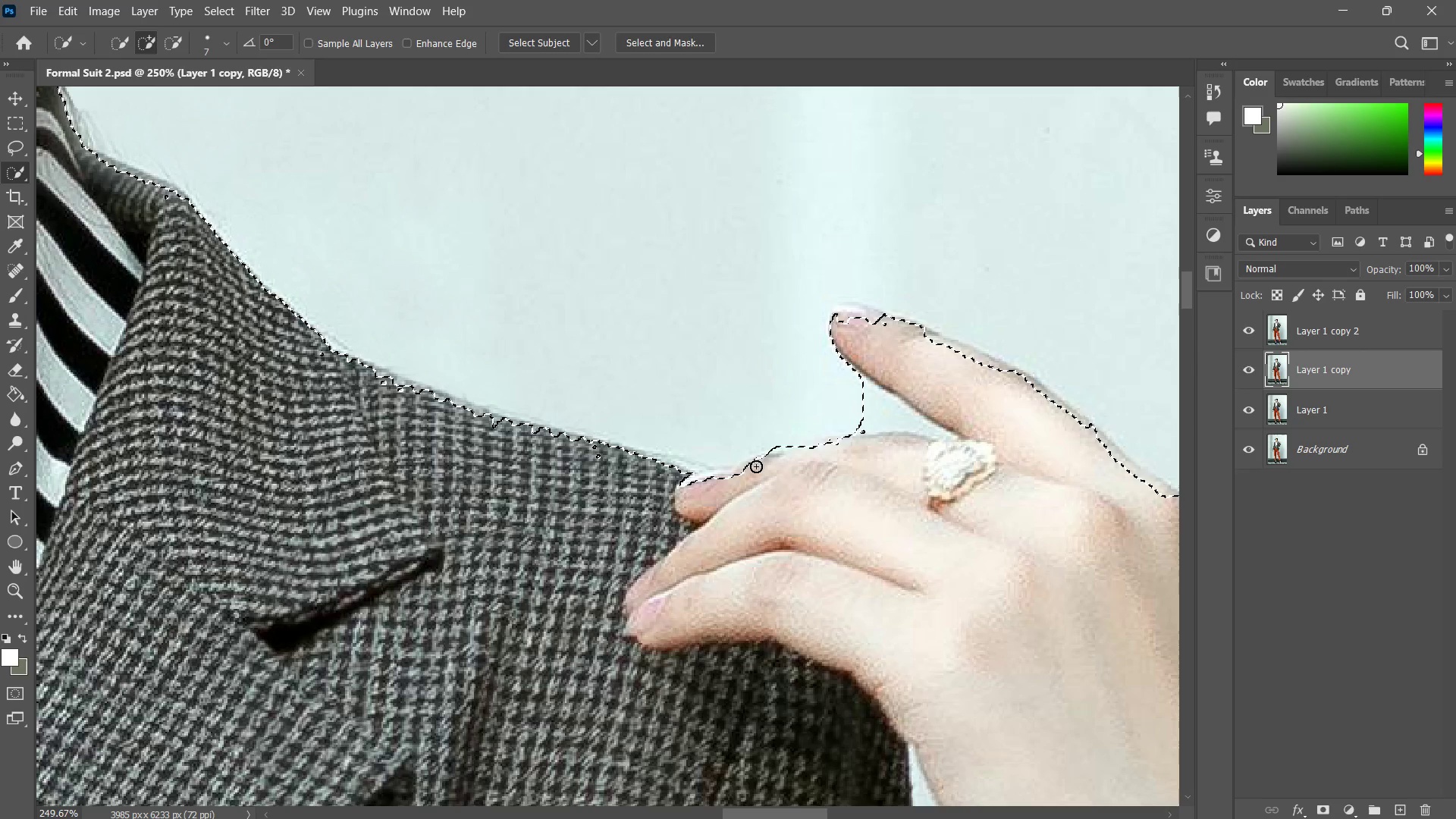 
left_click_drag(start_coordinate=[756, 466], to_coordinate=[771, 459])
 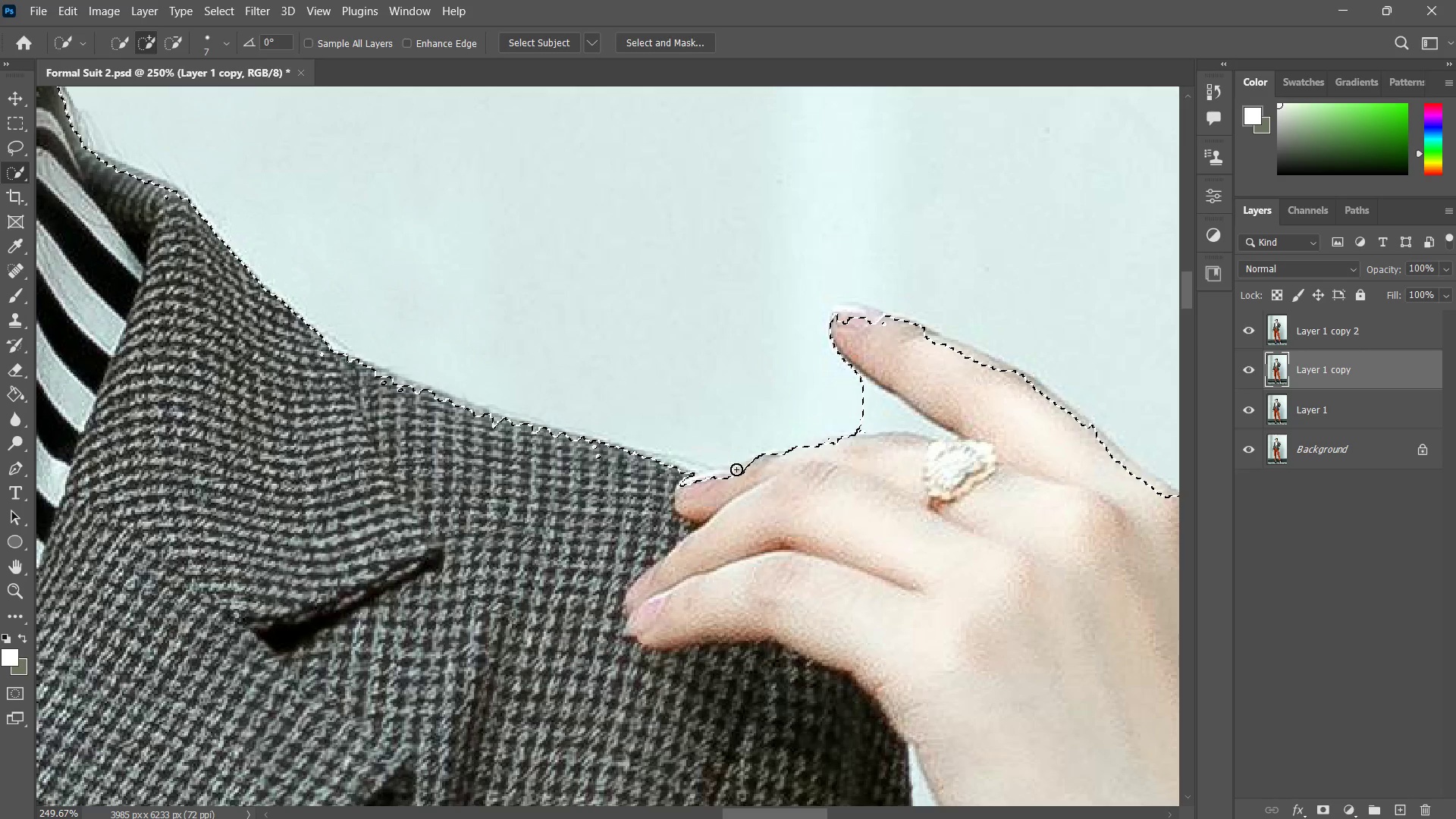 
left_click_drag(start_coordinate=[736, 469], to_coordinate=[701, 483])
 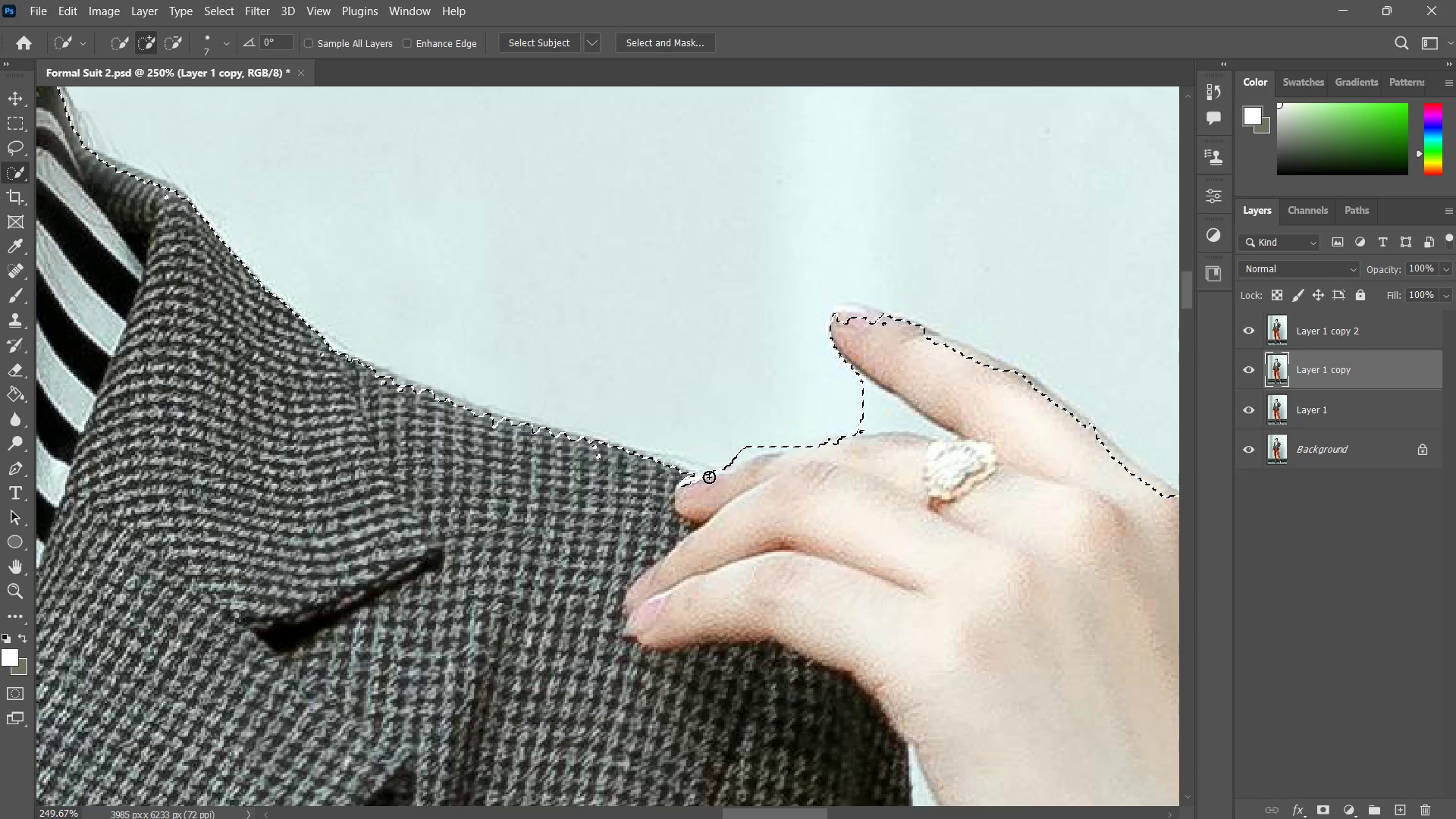 
left_click_drag(start_coordinate=[702, 480], to_coordinate=[675, 489])
 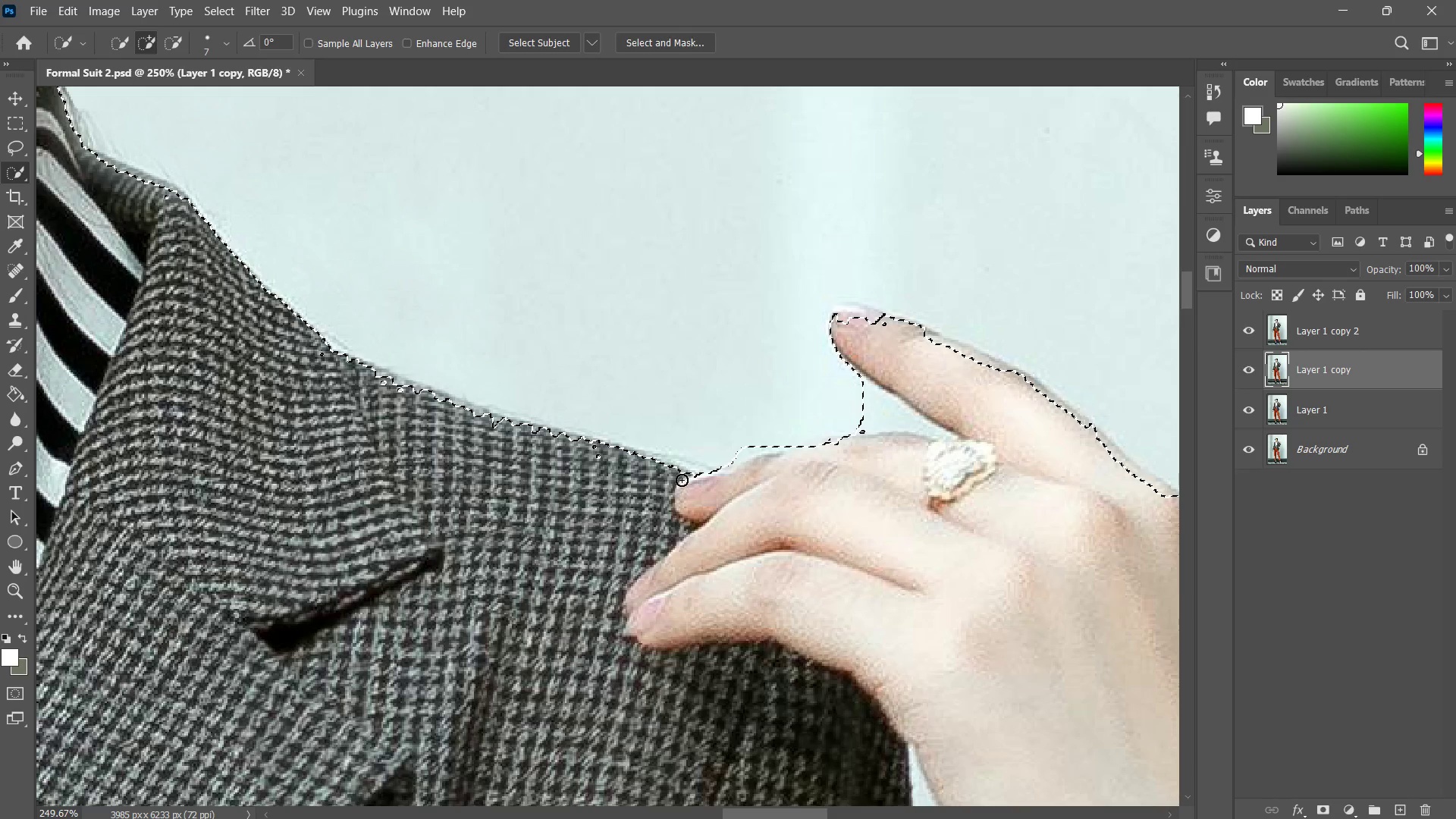 
left_click_drag(start_coordinate=[682, 480], to_coordinate=[714, 473])
 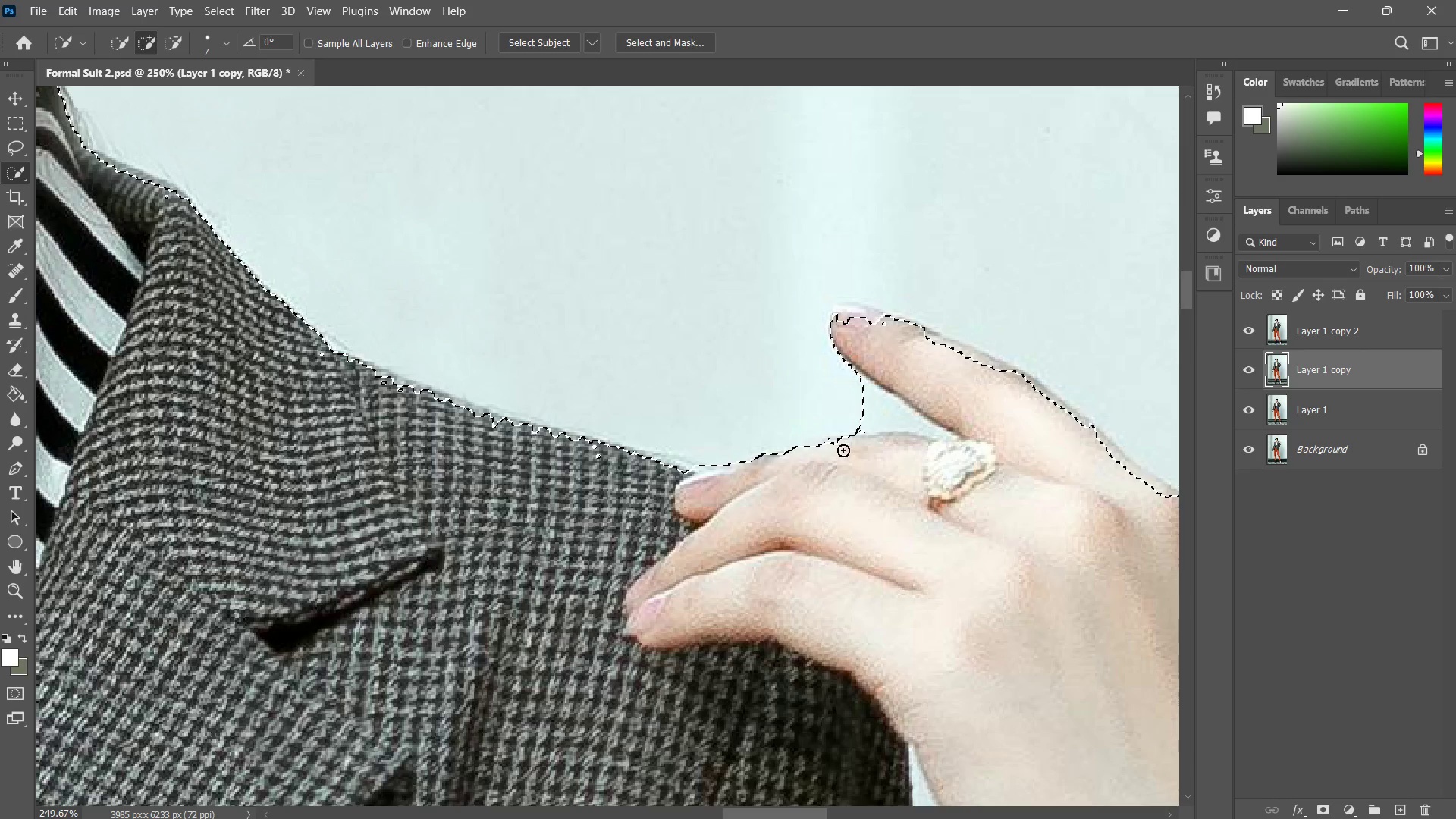 
left_click_drag(start_coordinate=[838, 446], to_coordinate=[860, 435])
 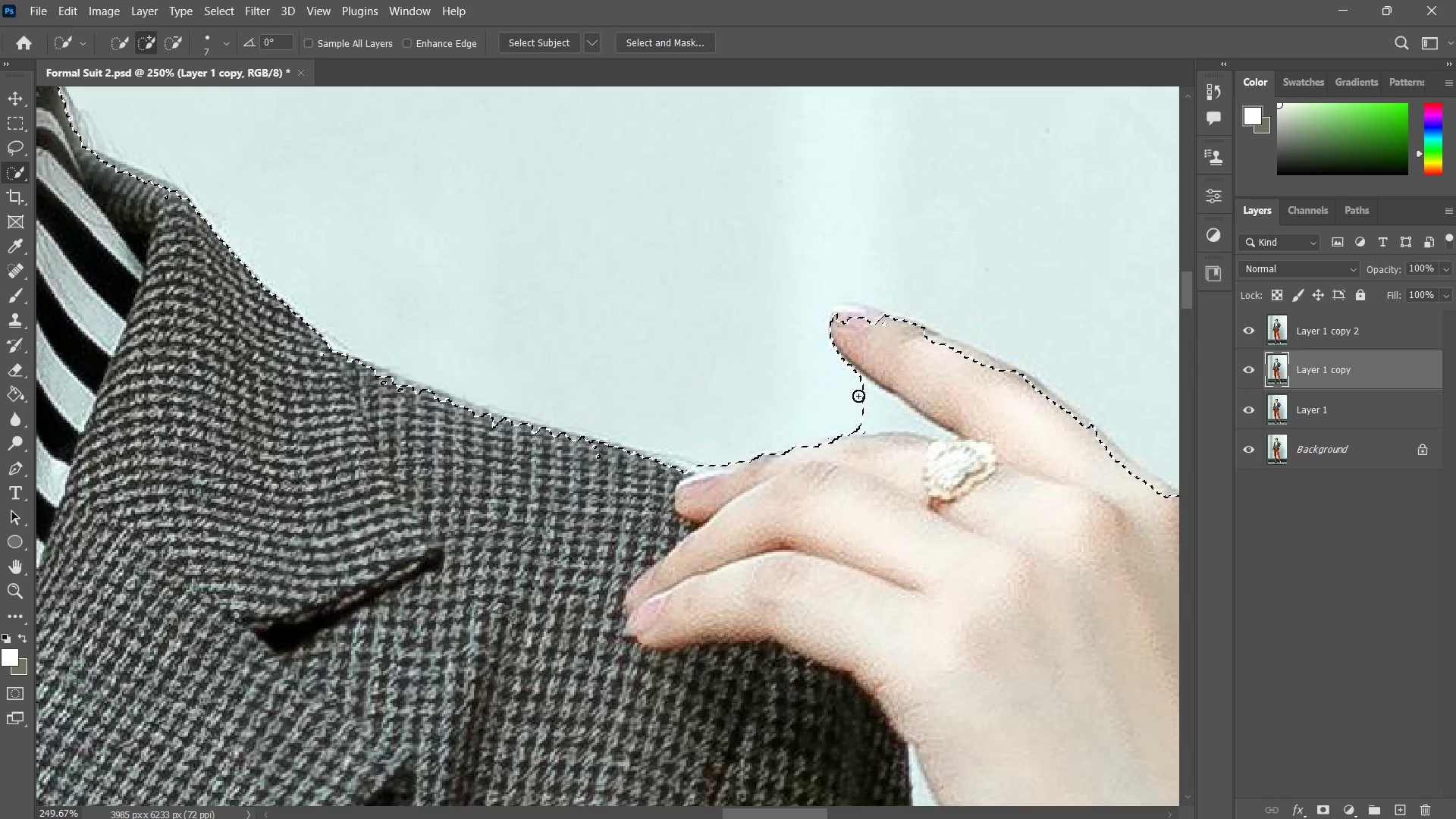 
hold_key(key=AltLeft, duration=0.52)
 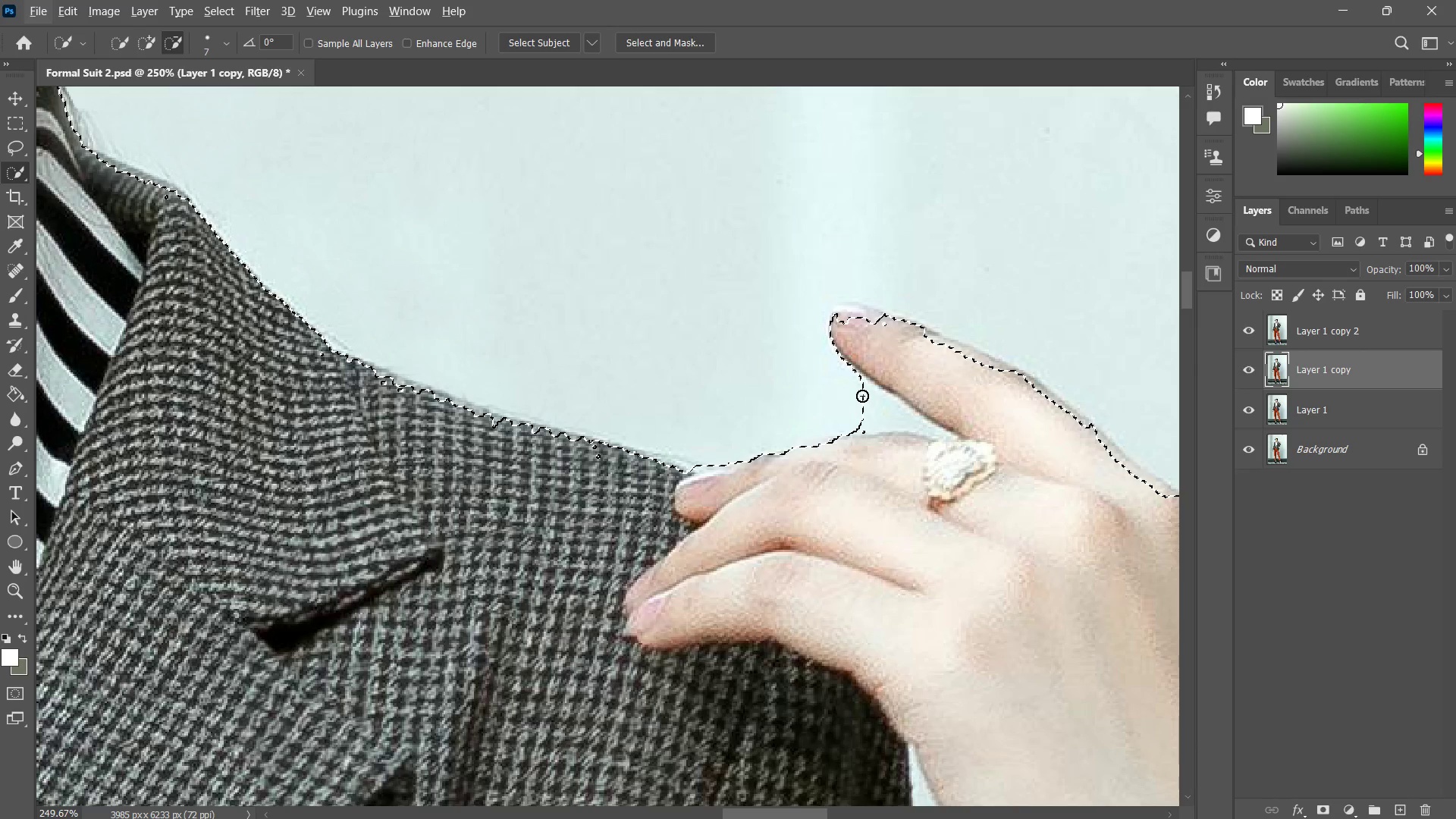 
hold_key(key=AltLeft, duration=4.86)
left_click_drag(start_coordinate=[858, 391], to_coordinate=[886, 409])
 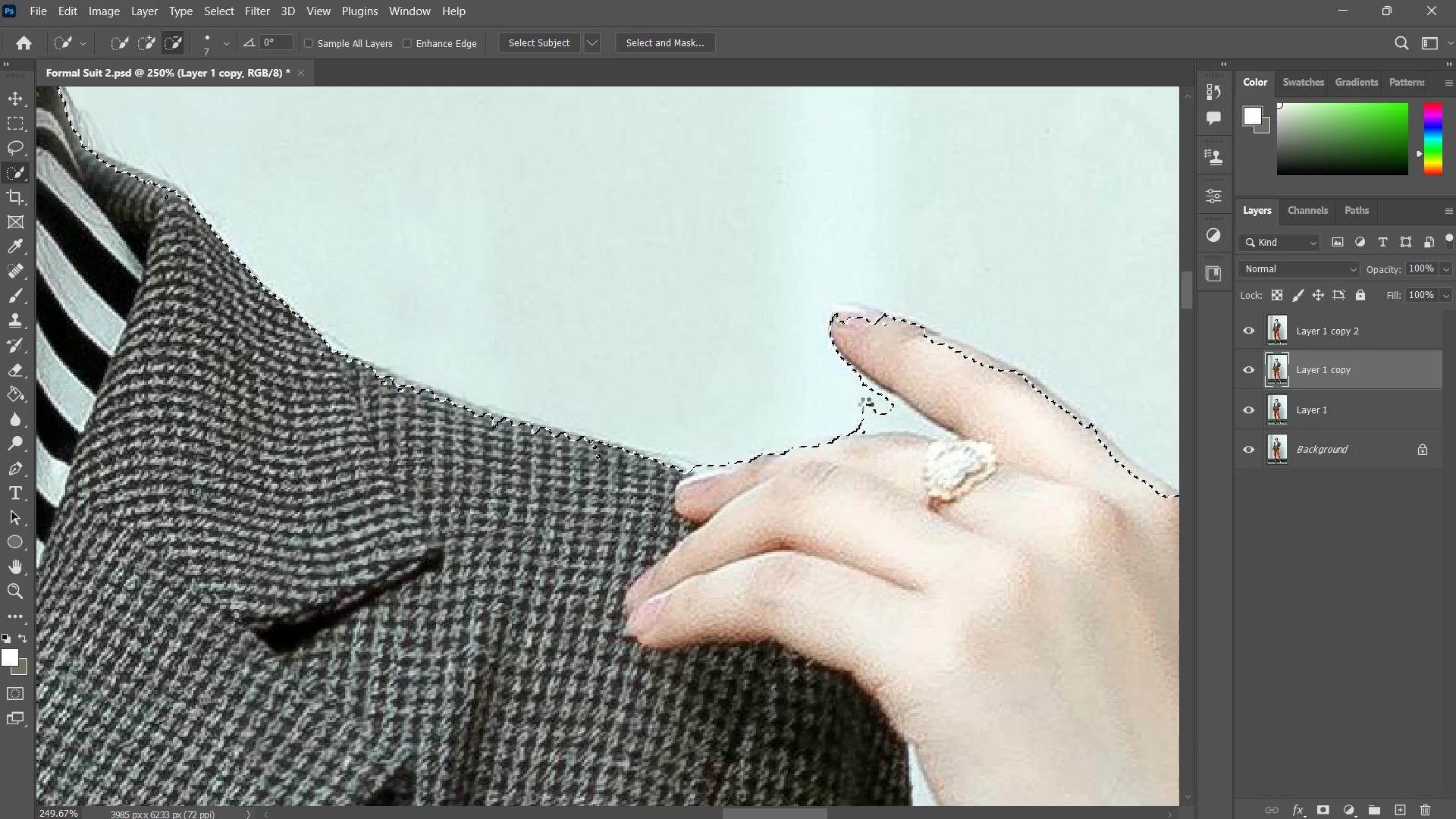 
left_click_drag(start_coordinate=[862, 403], to_coordinate=[922, 425])
 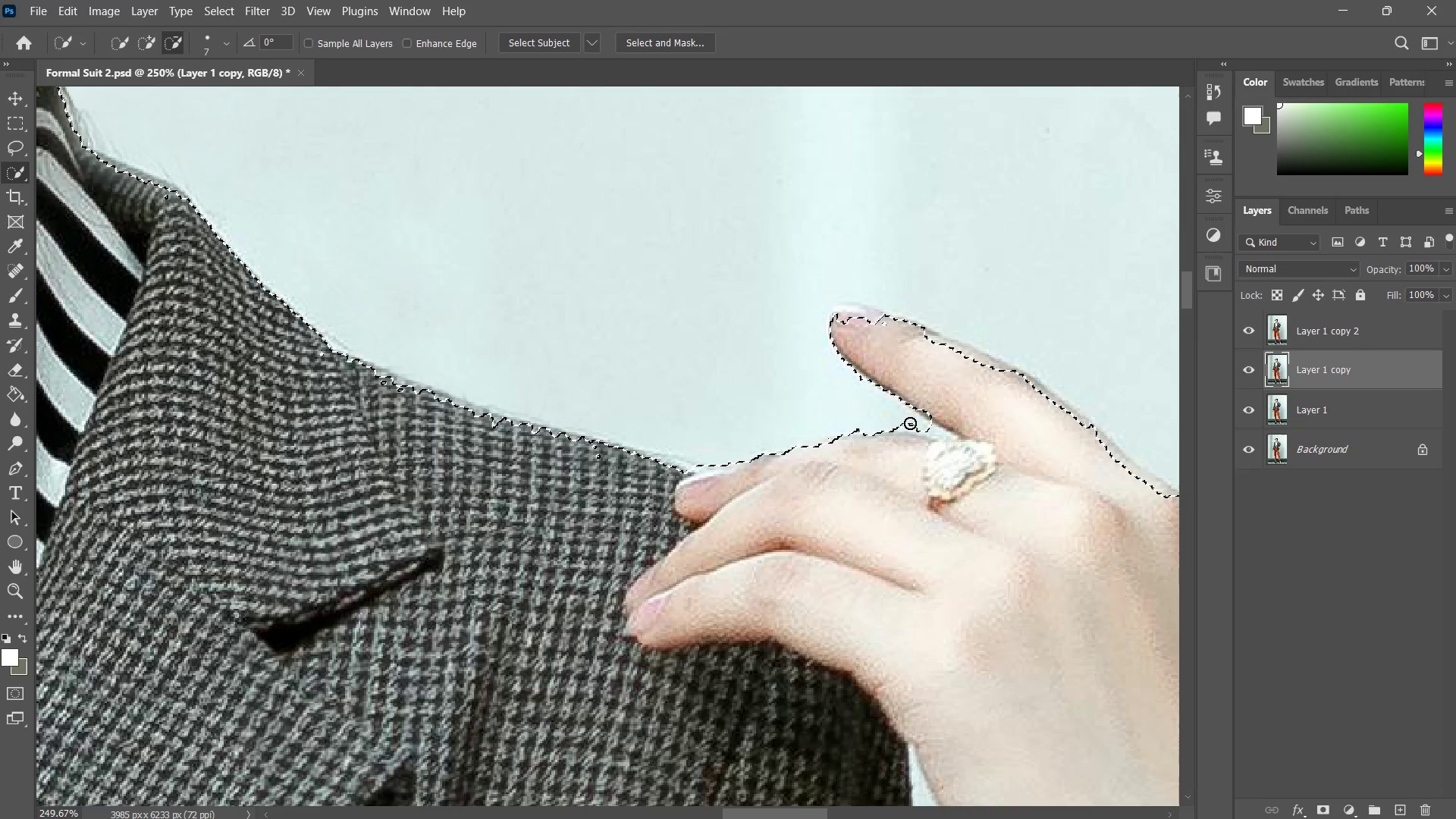 
left_click([931, 430])
 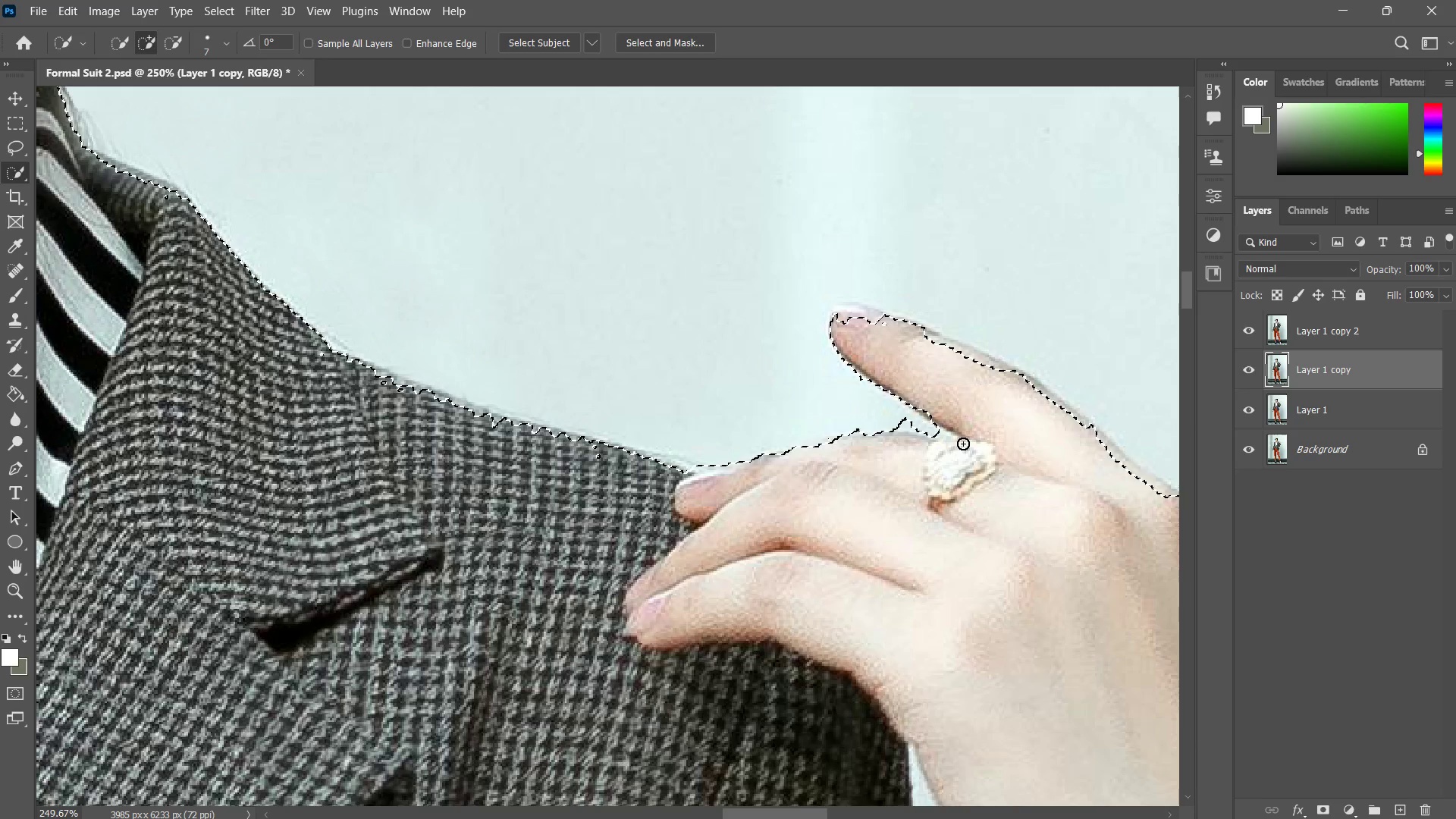 
hold_key(key=AltLeft, duration=1.05)
double_click([908, 425])
 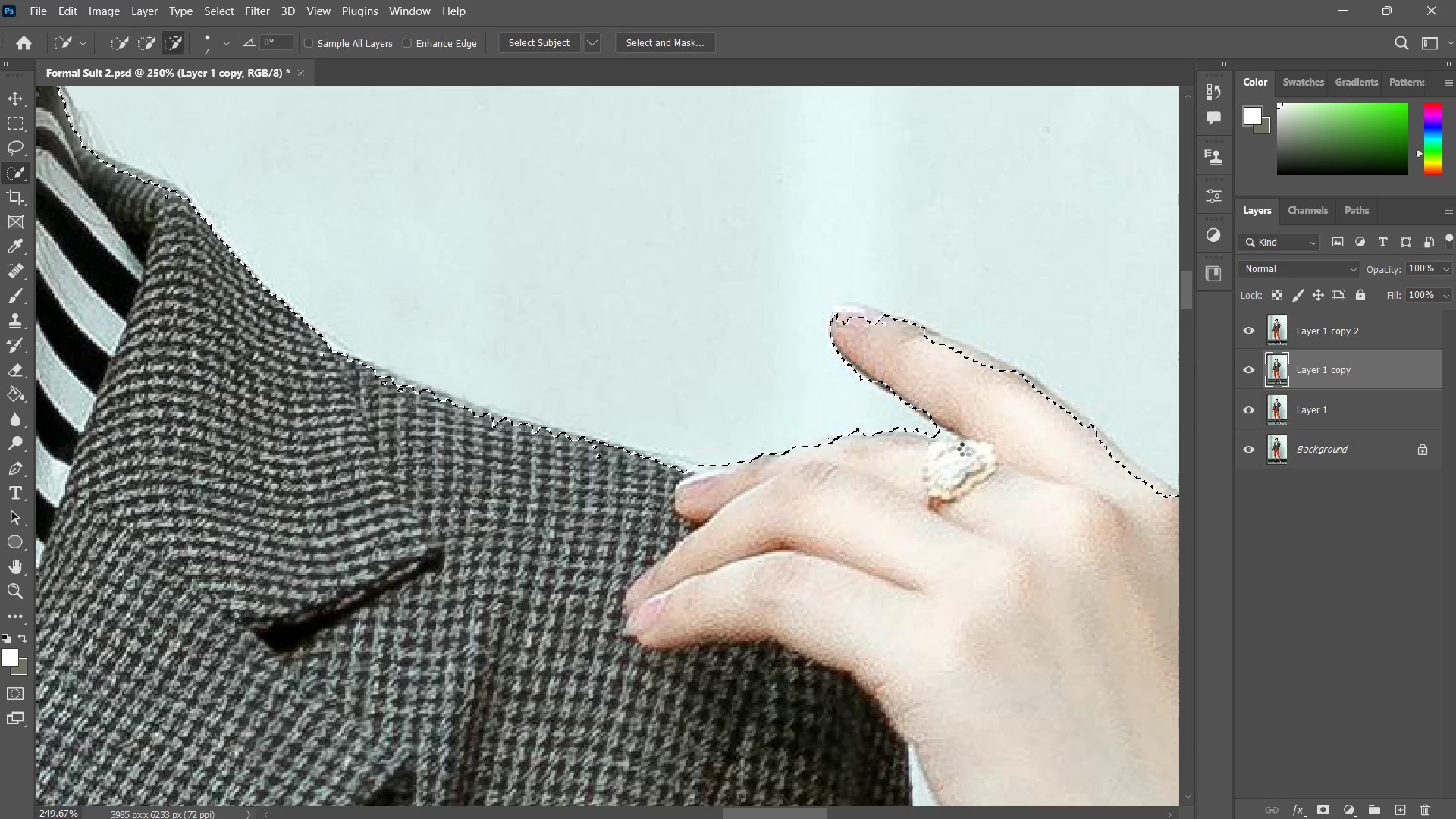 
type(zz)
 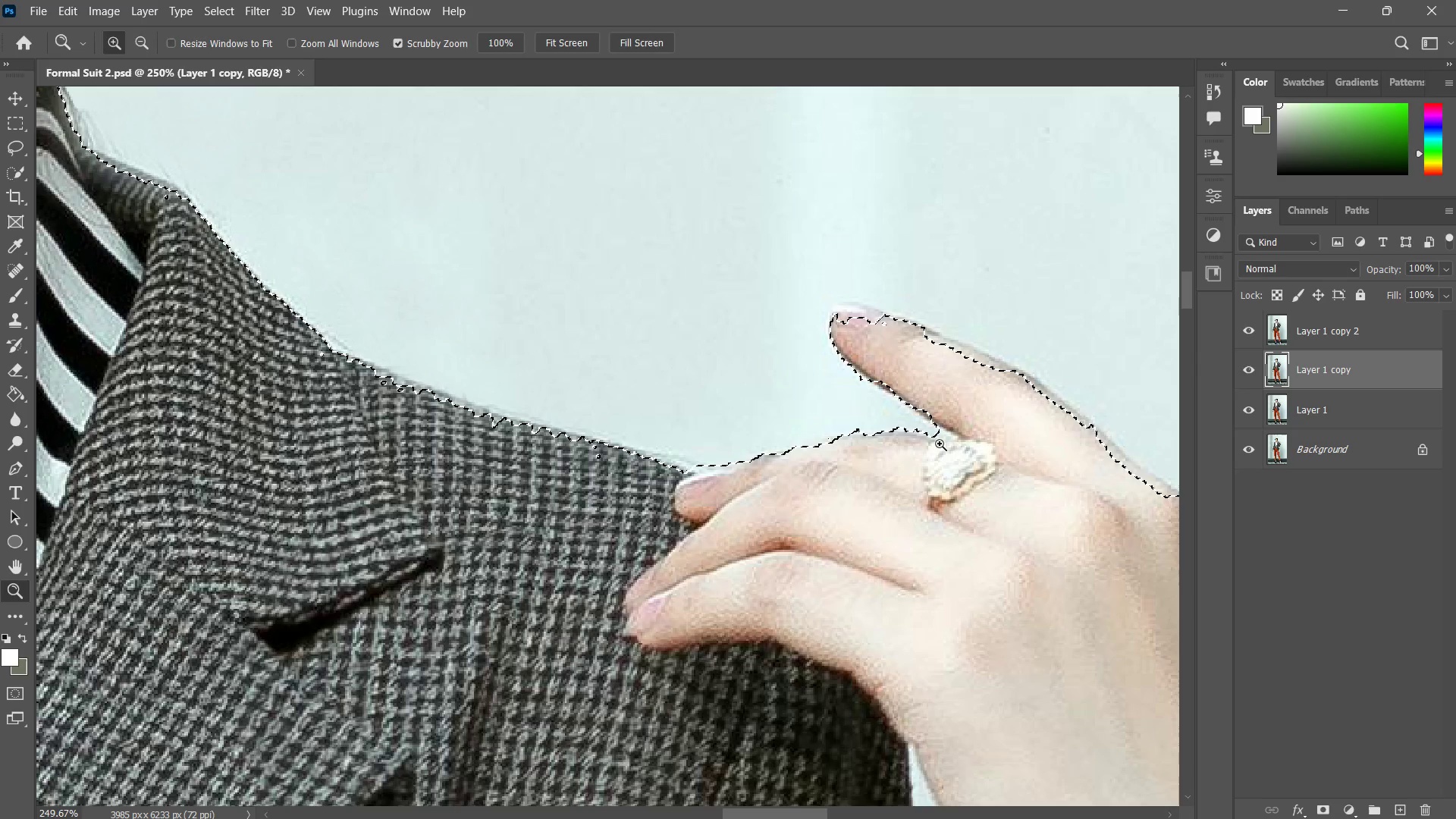 
left_click_drag(start_coordinate=[937, 444], to_coordinate=[859, 504])
 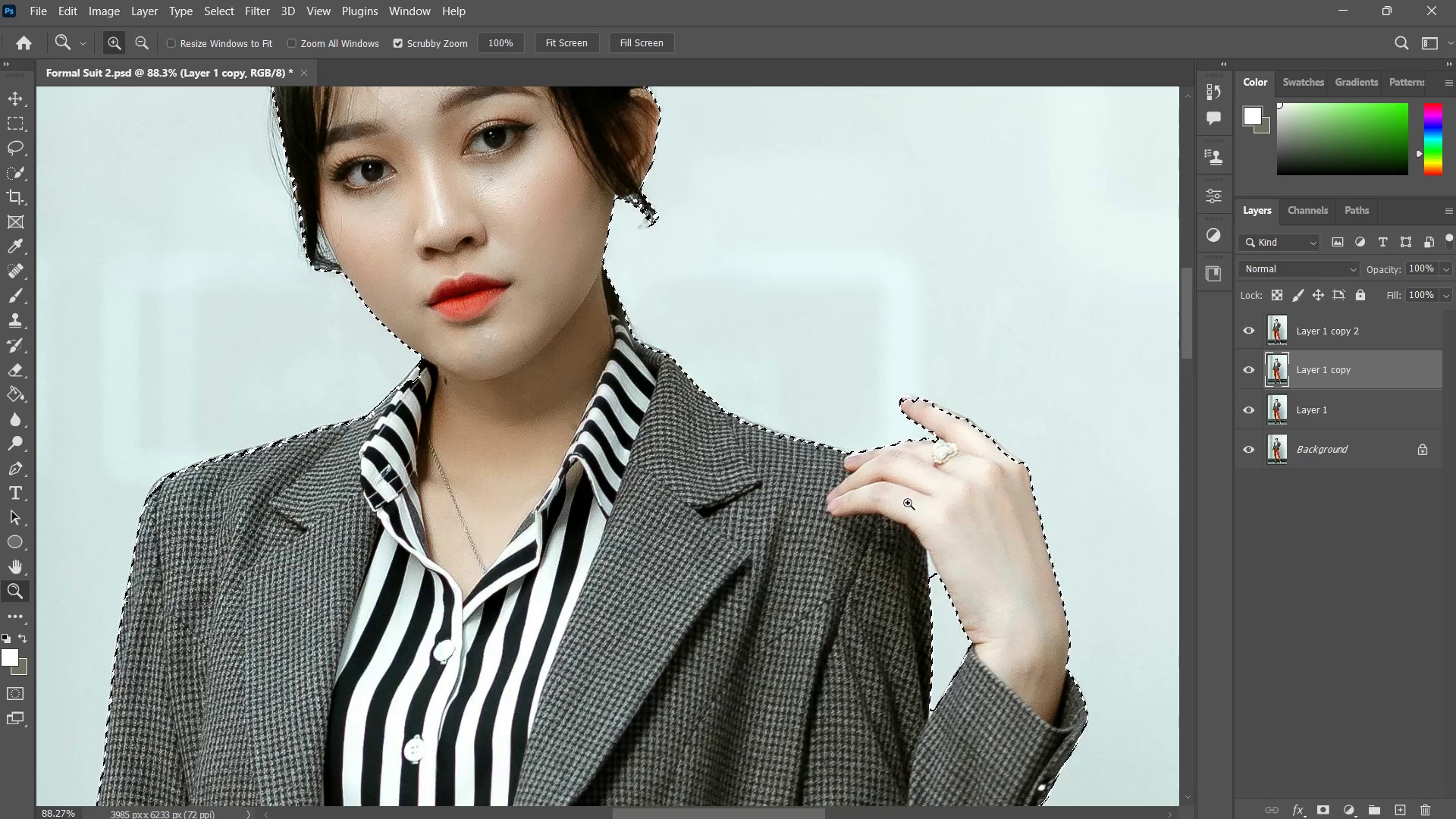 
hold_key(key=Space, duration=0.5)
 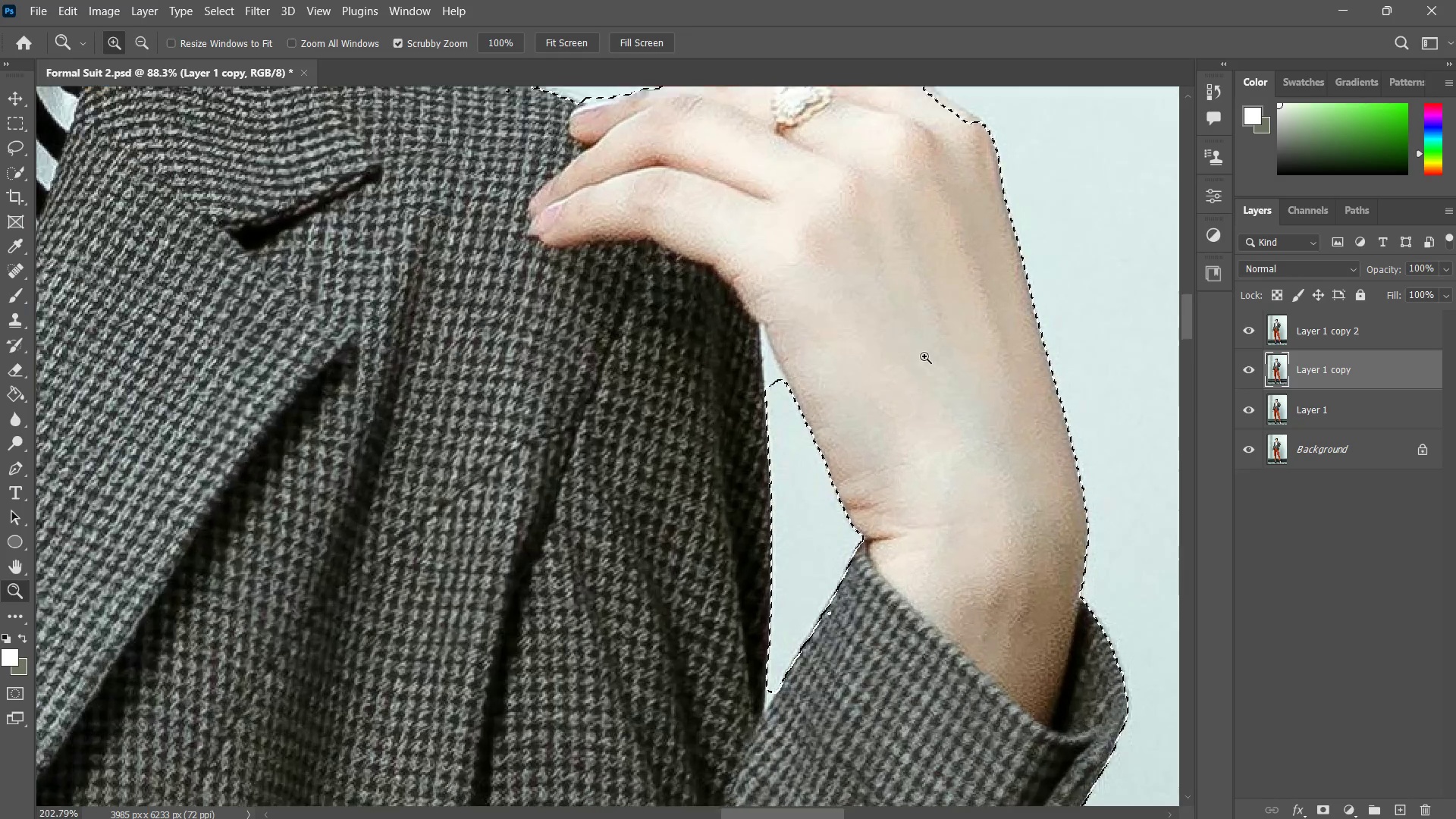 
left_click_drag(start_coordinate=[915, 513], to_coordinate=[809, 362])
 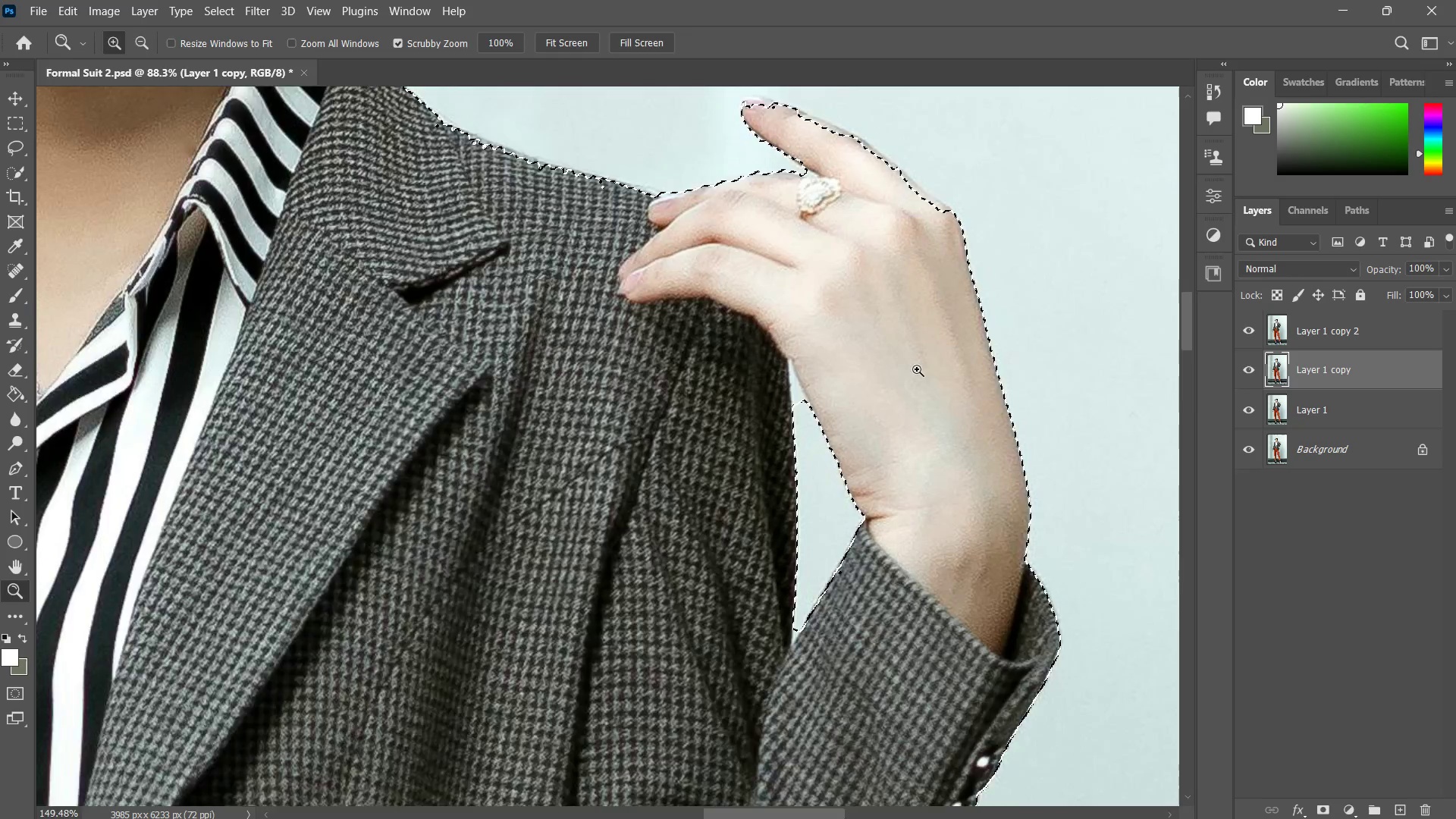 
triple_click([809, 362])
 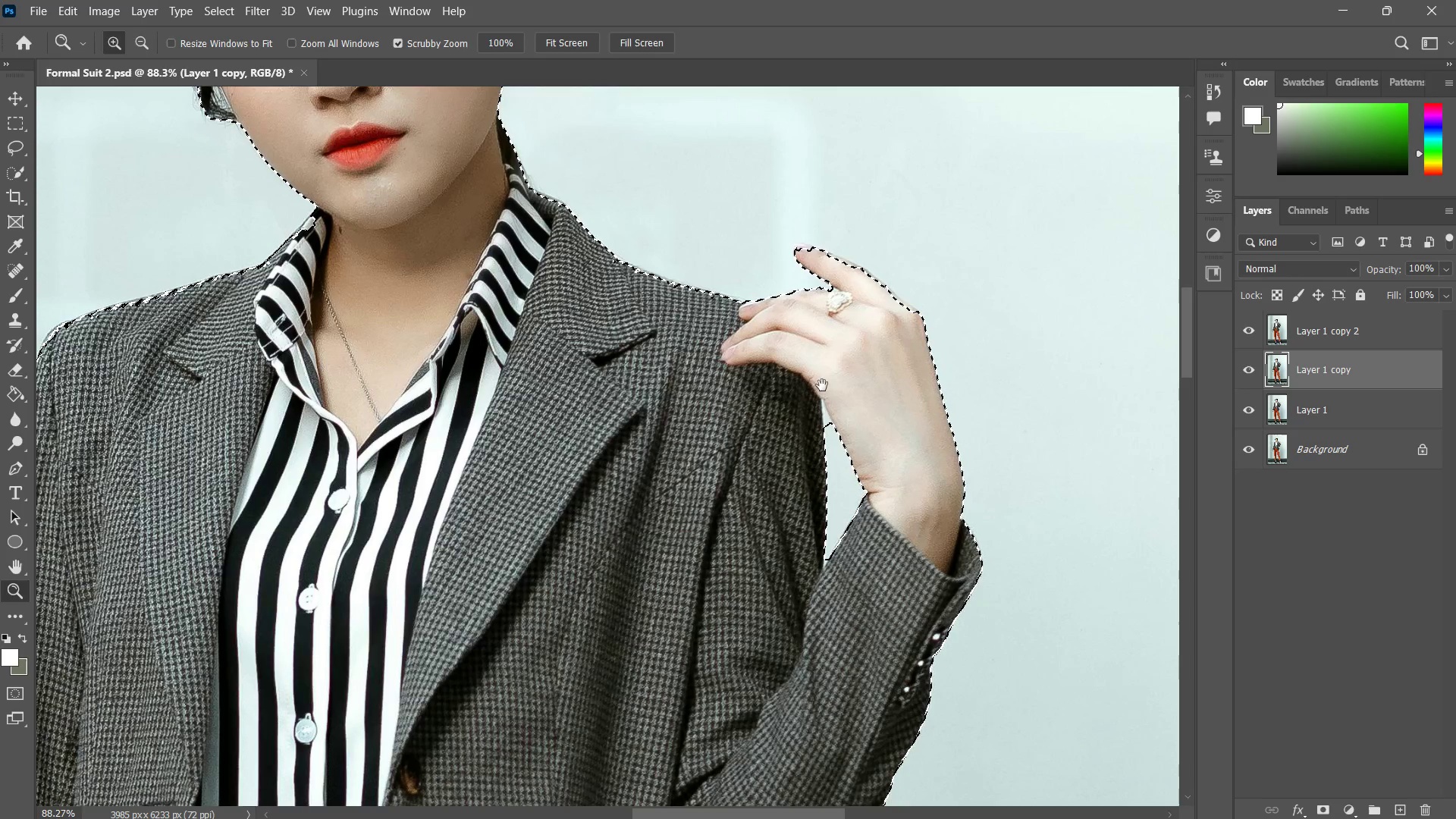 
type(zs)
 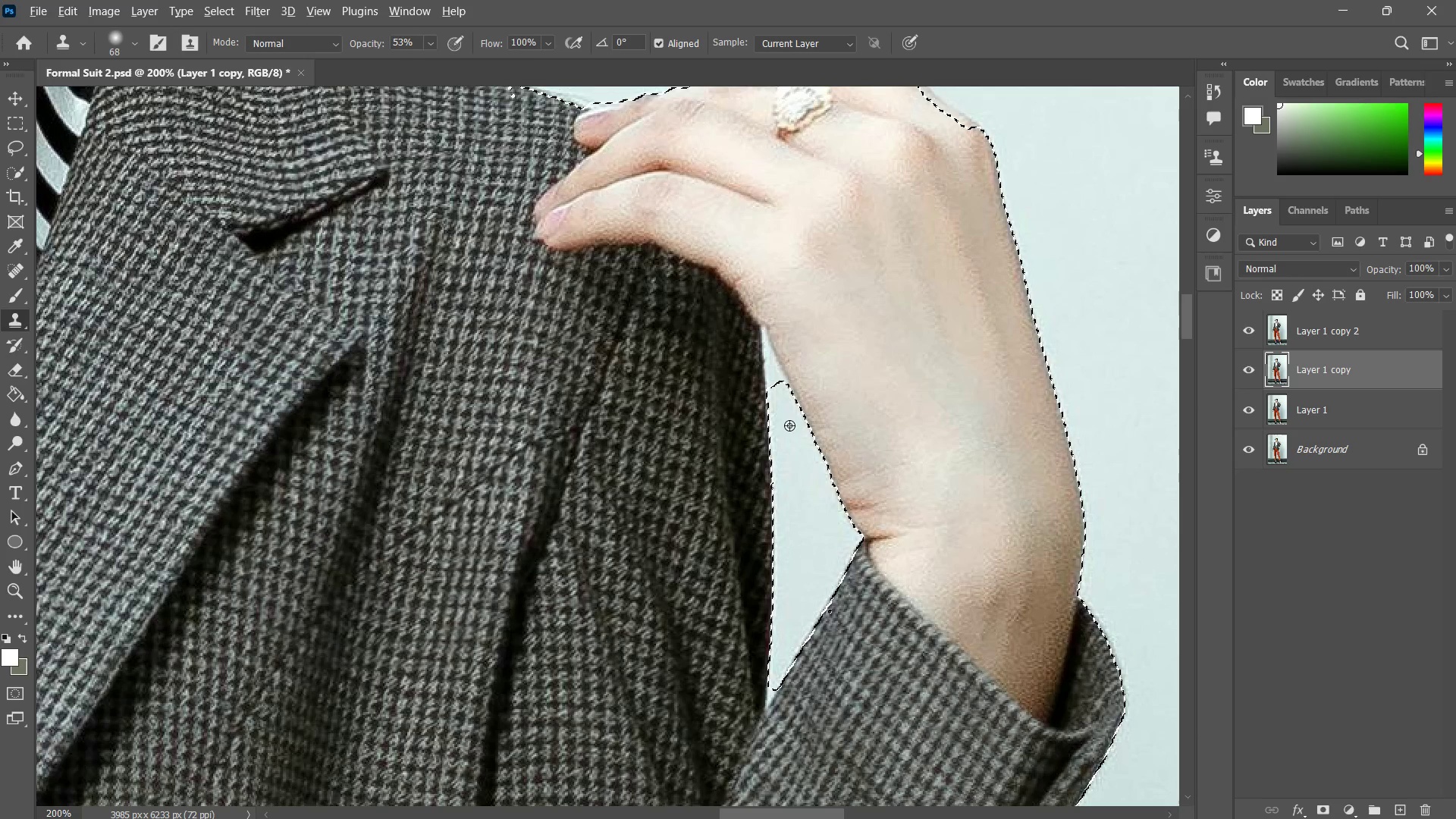 
left_click_drag(start_coordinate=[870, 457], to_coordinate=[923, 356])
 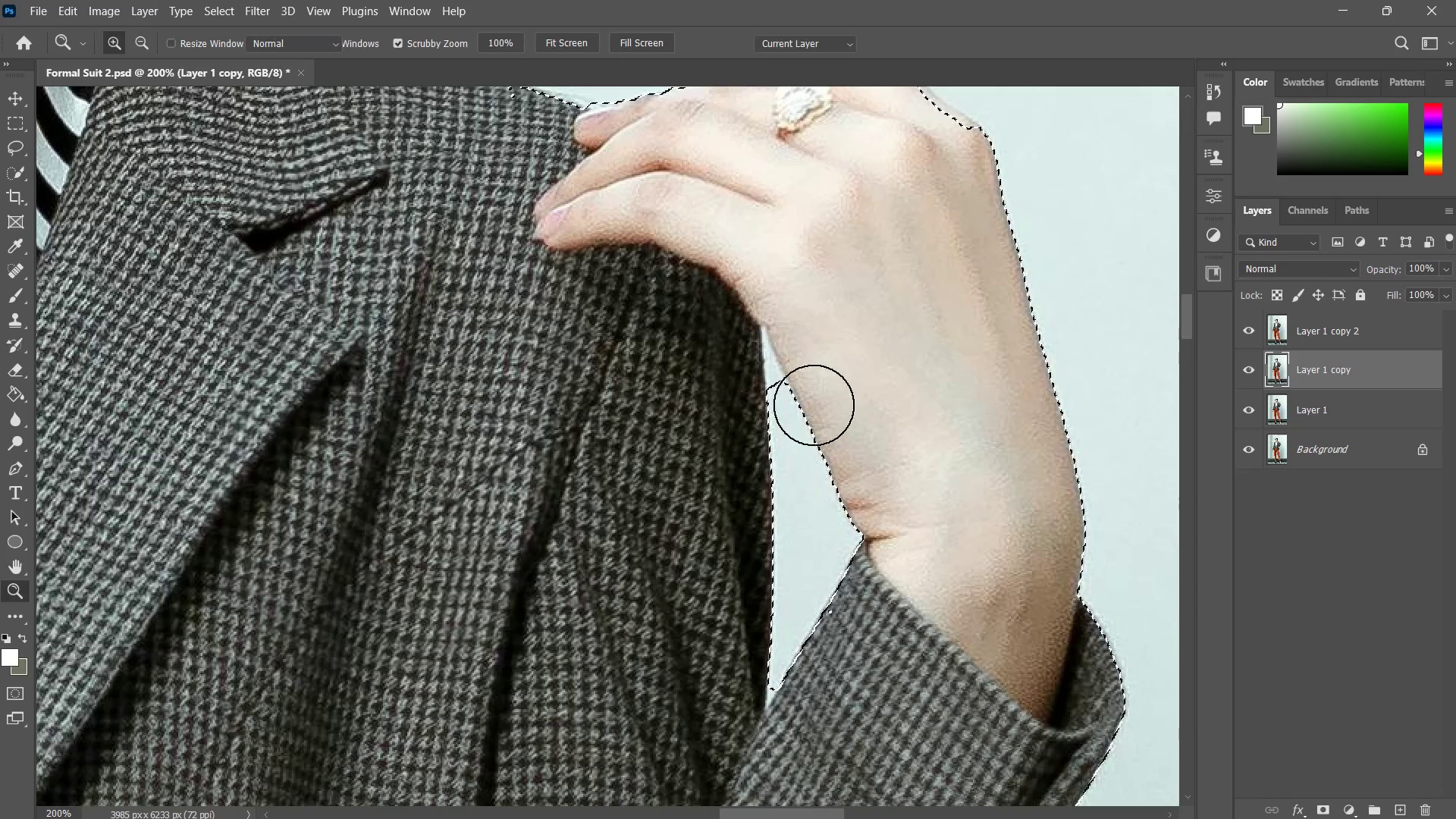 
key(Alt+AltLeft)
 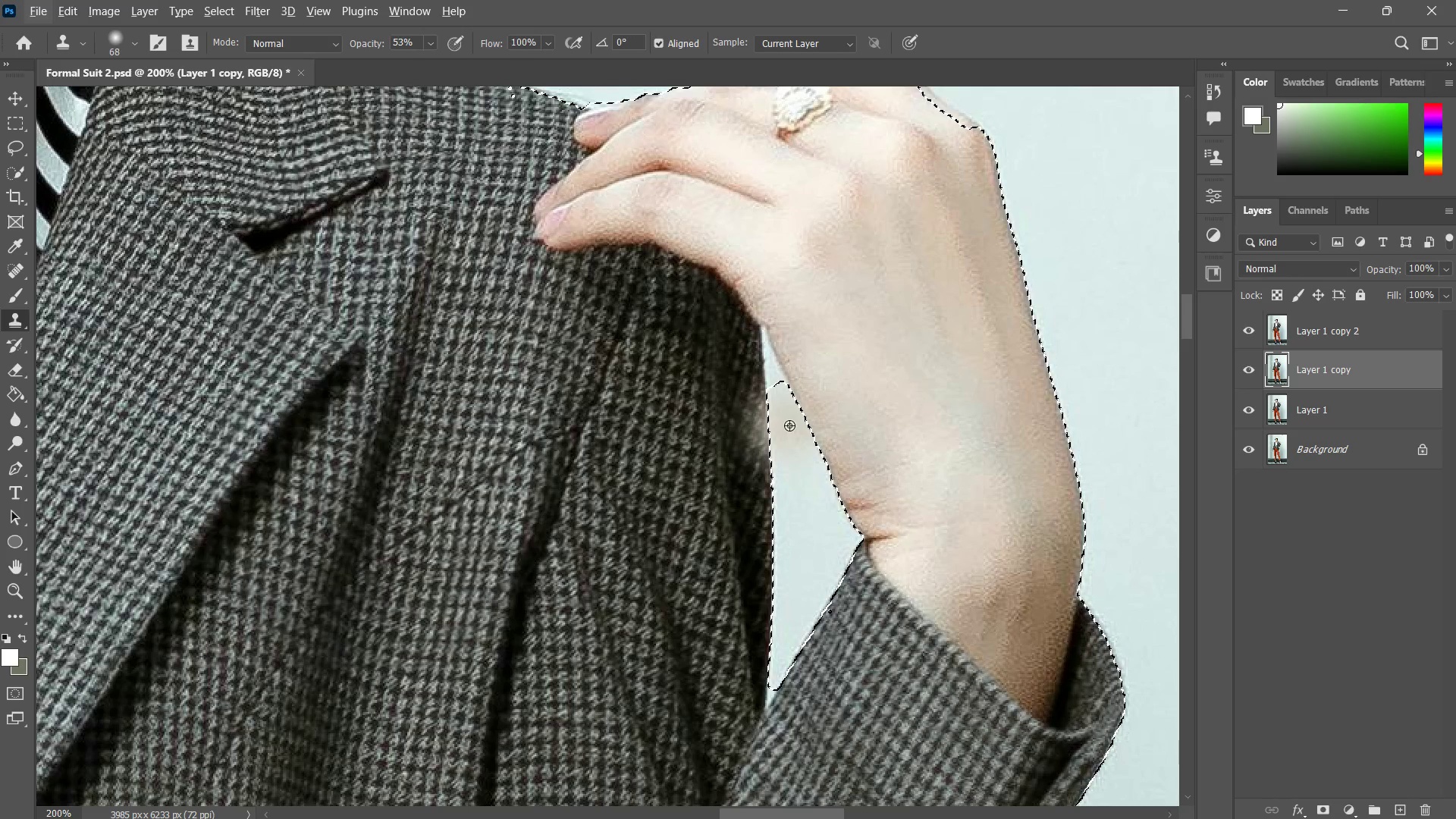 
key(W)
 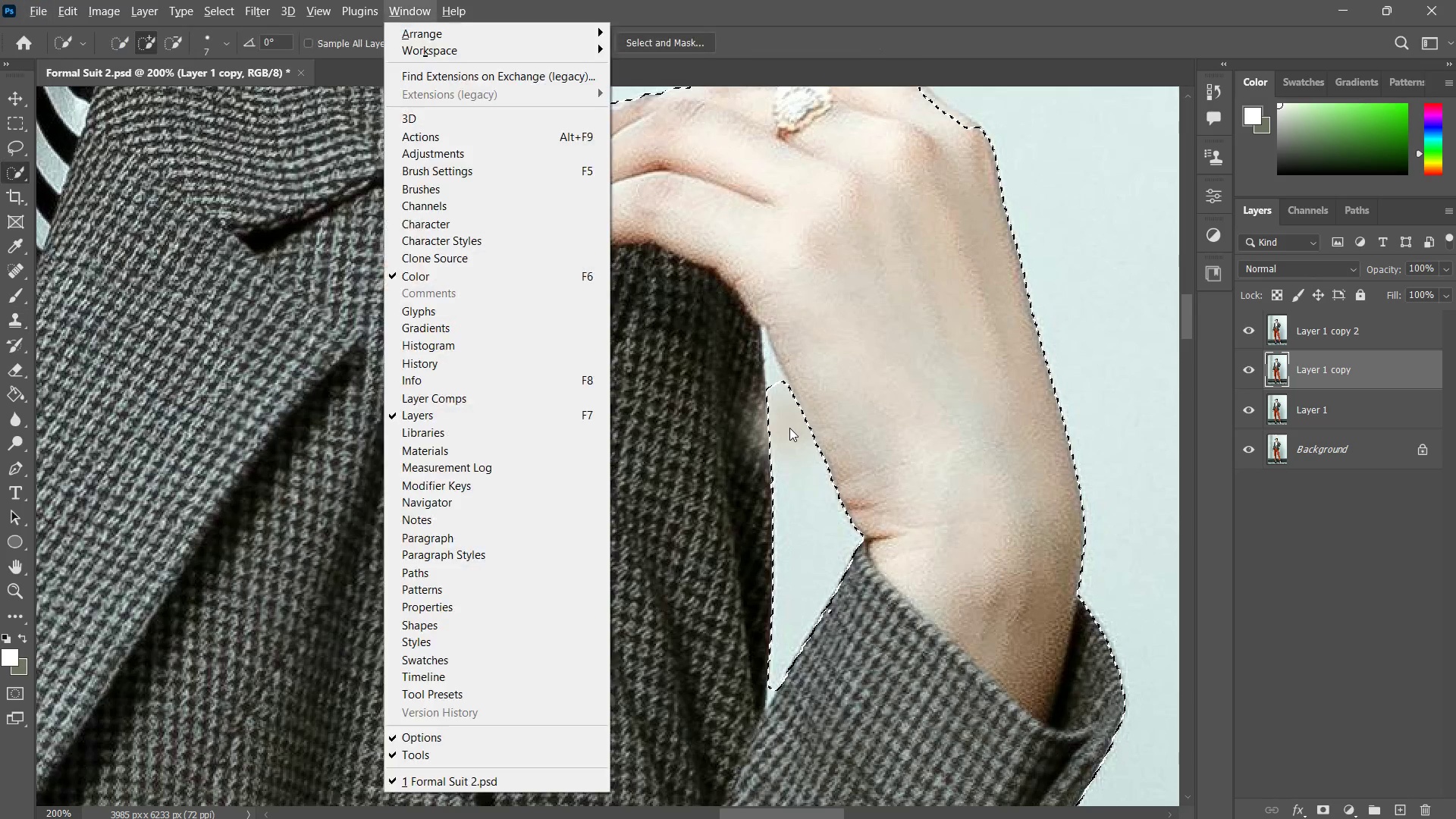 
hold_key(key=AltLeft, duration=1.17)
left_click([788, 425])
 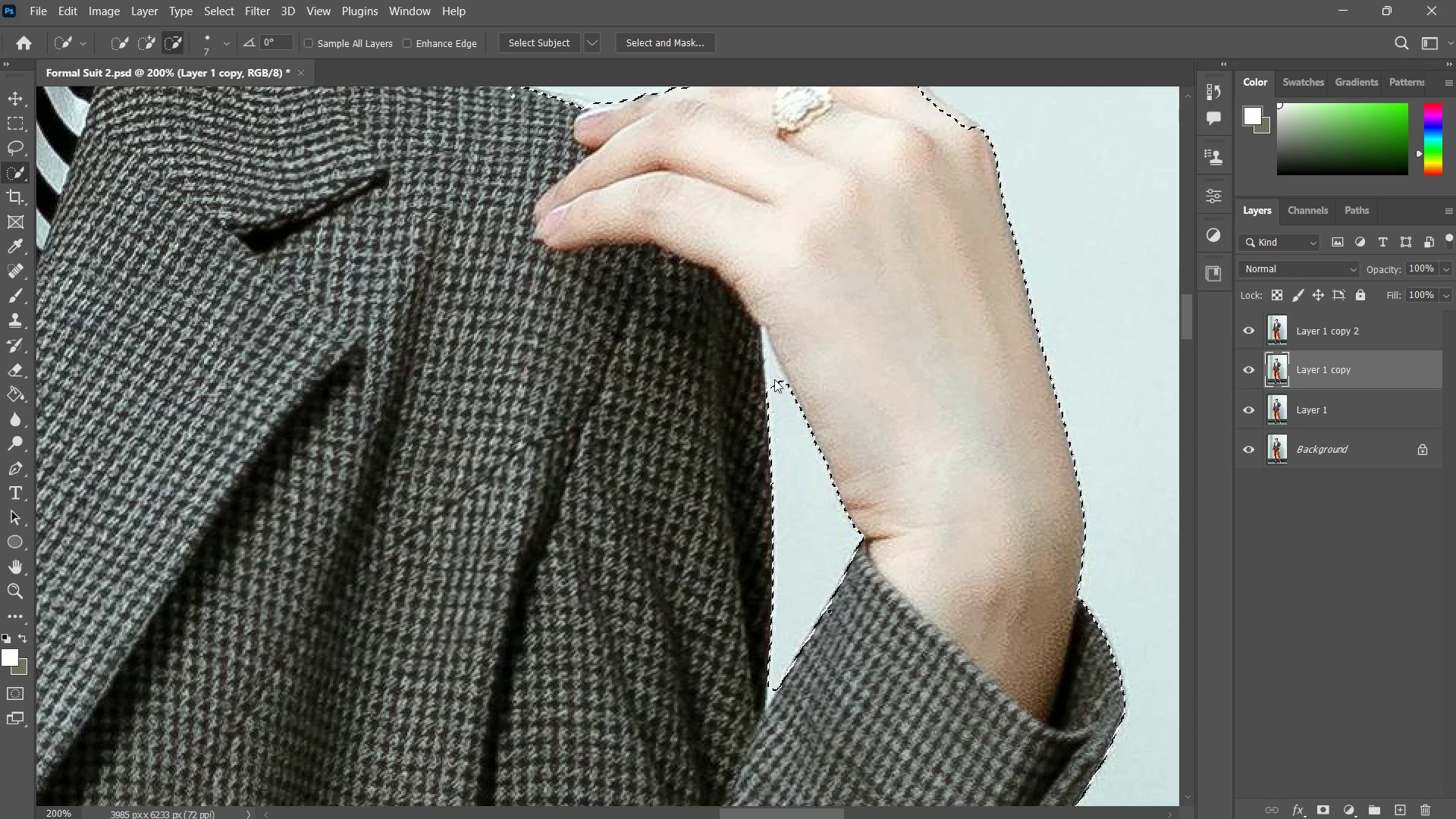 
left_click([774, 379])
 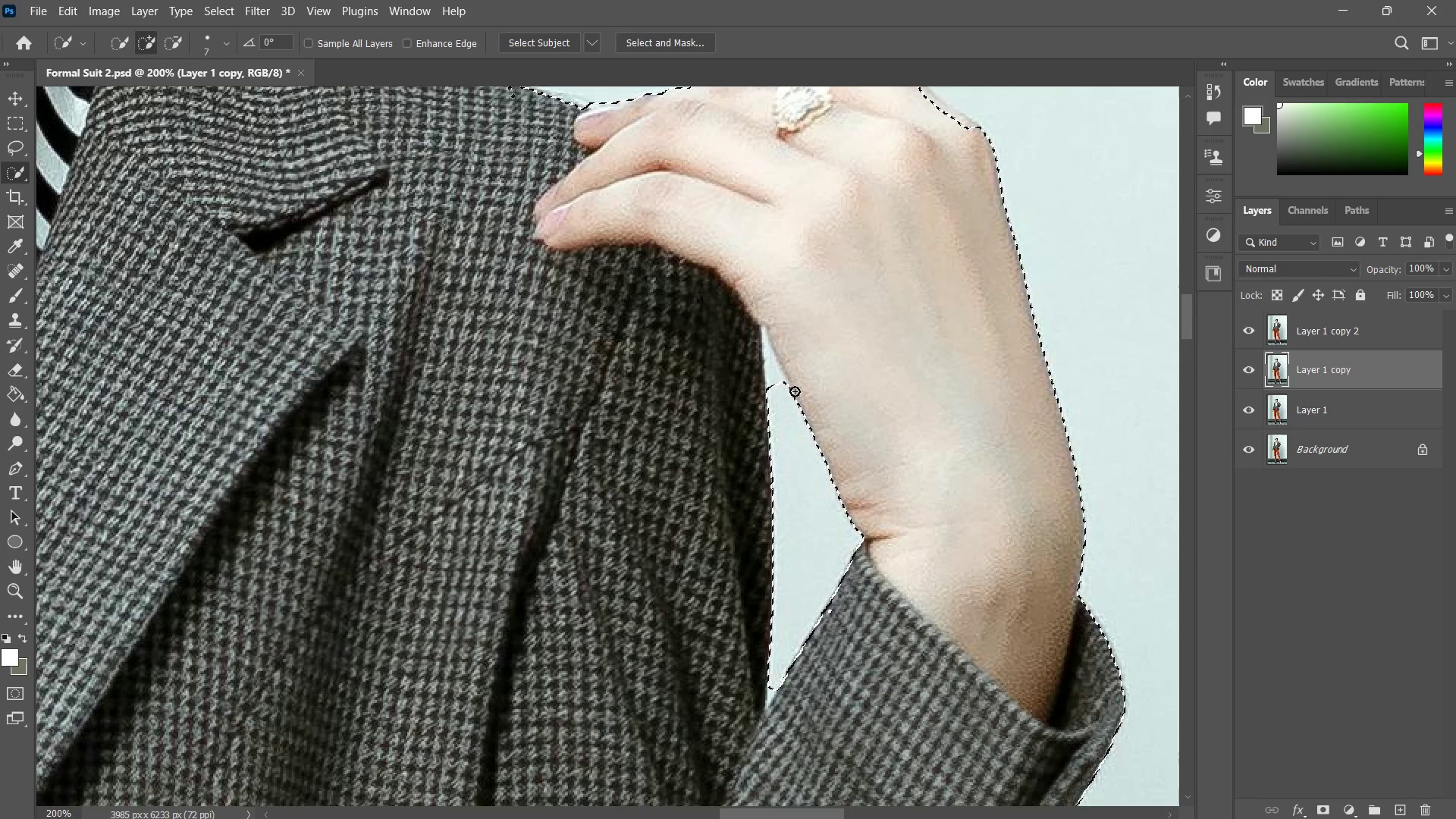 
left_click_drag(start_coordinate=[784, 393], to_coordinate=[772, 364])
 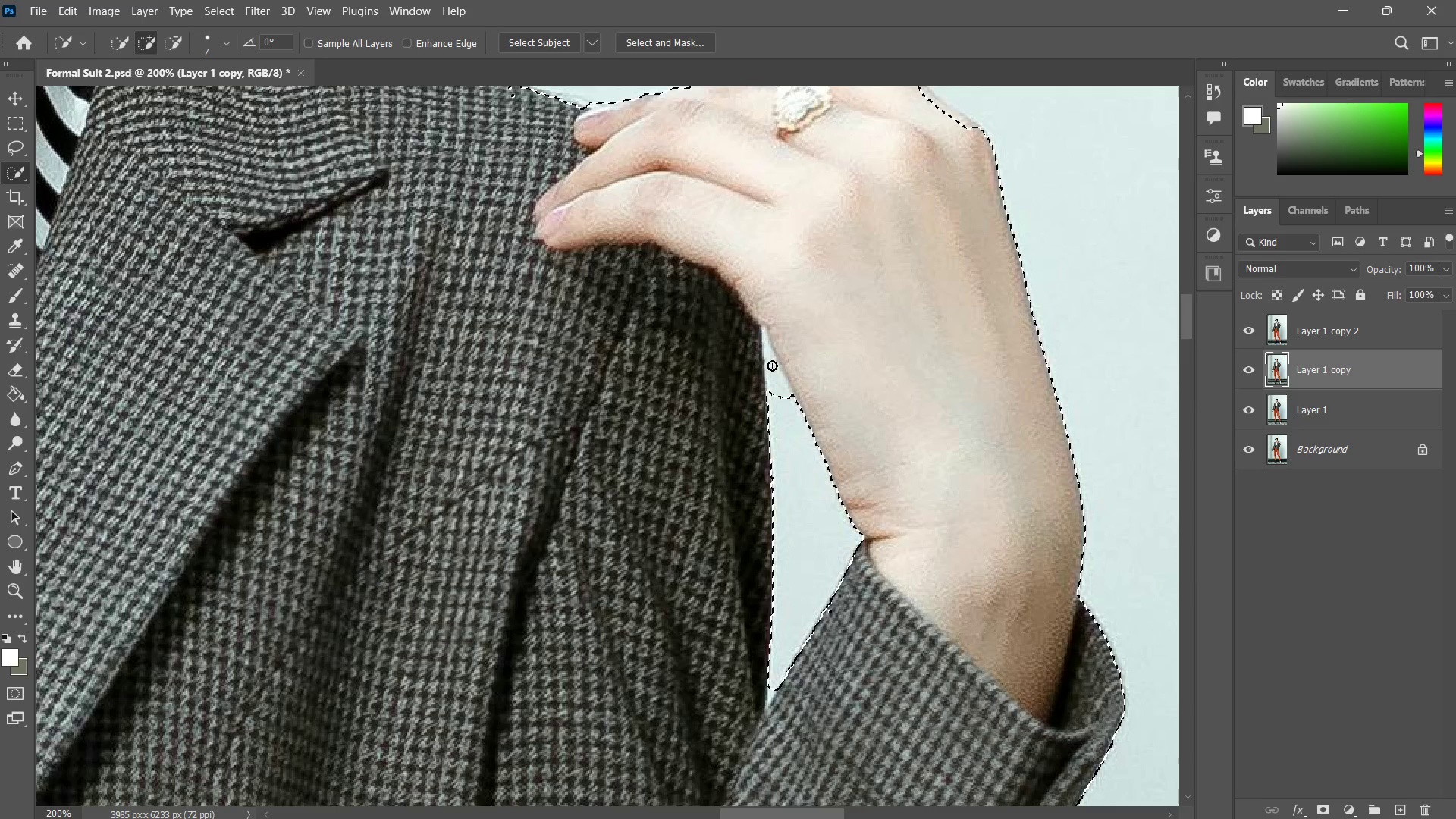 
hold_key(key=AltLeft, duration=2.0)
left_click_drag(start_coordinate=[783, 408], to_coordinate=[773, 360])
 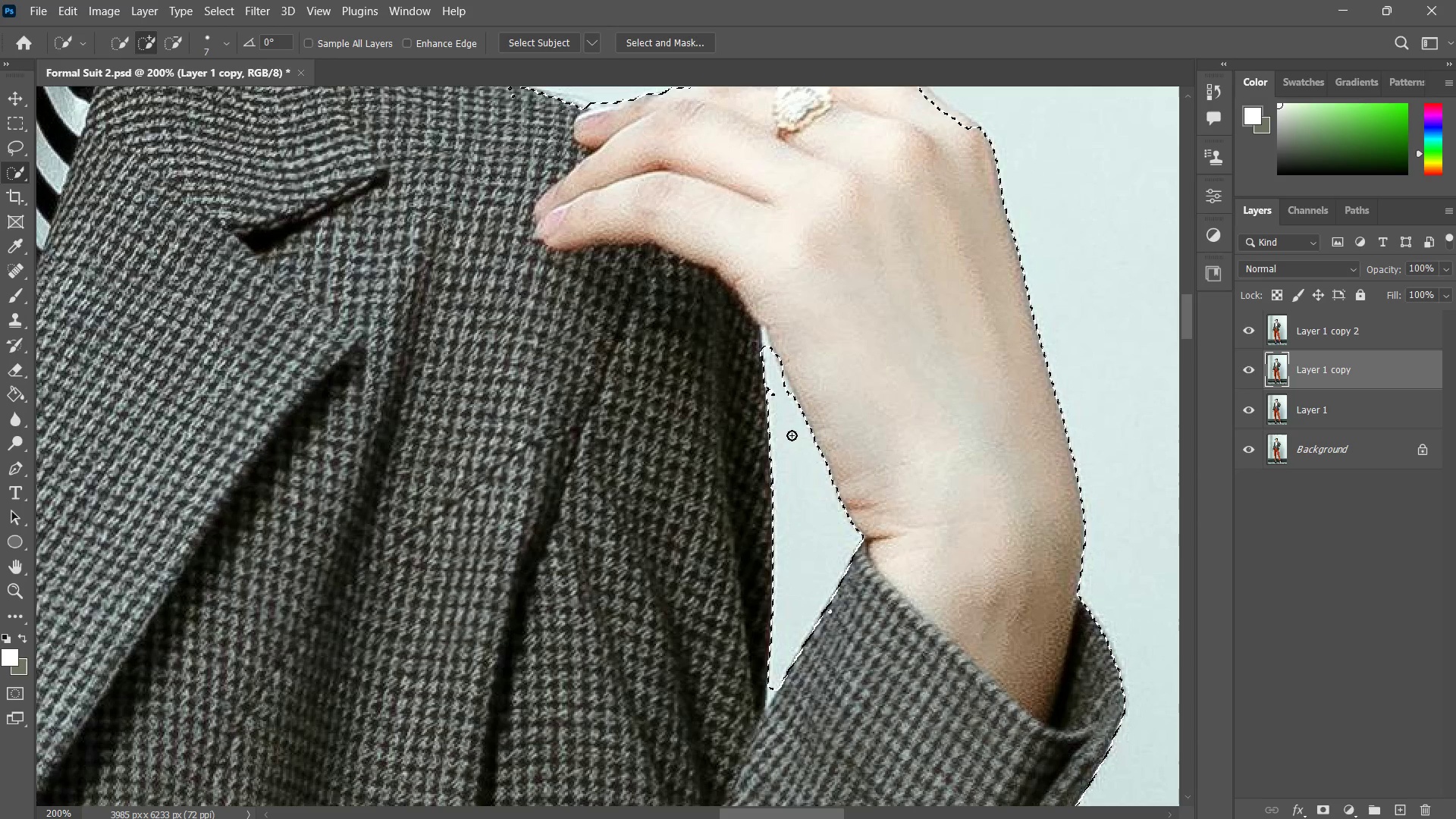 
hold_key(key=AltLeft, duration=4.01)
left_click([784, 390])
 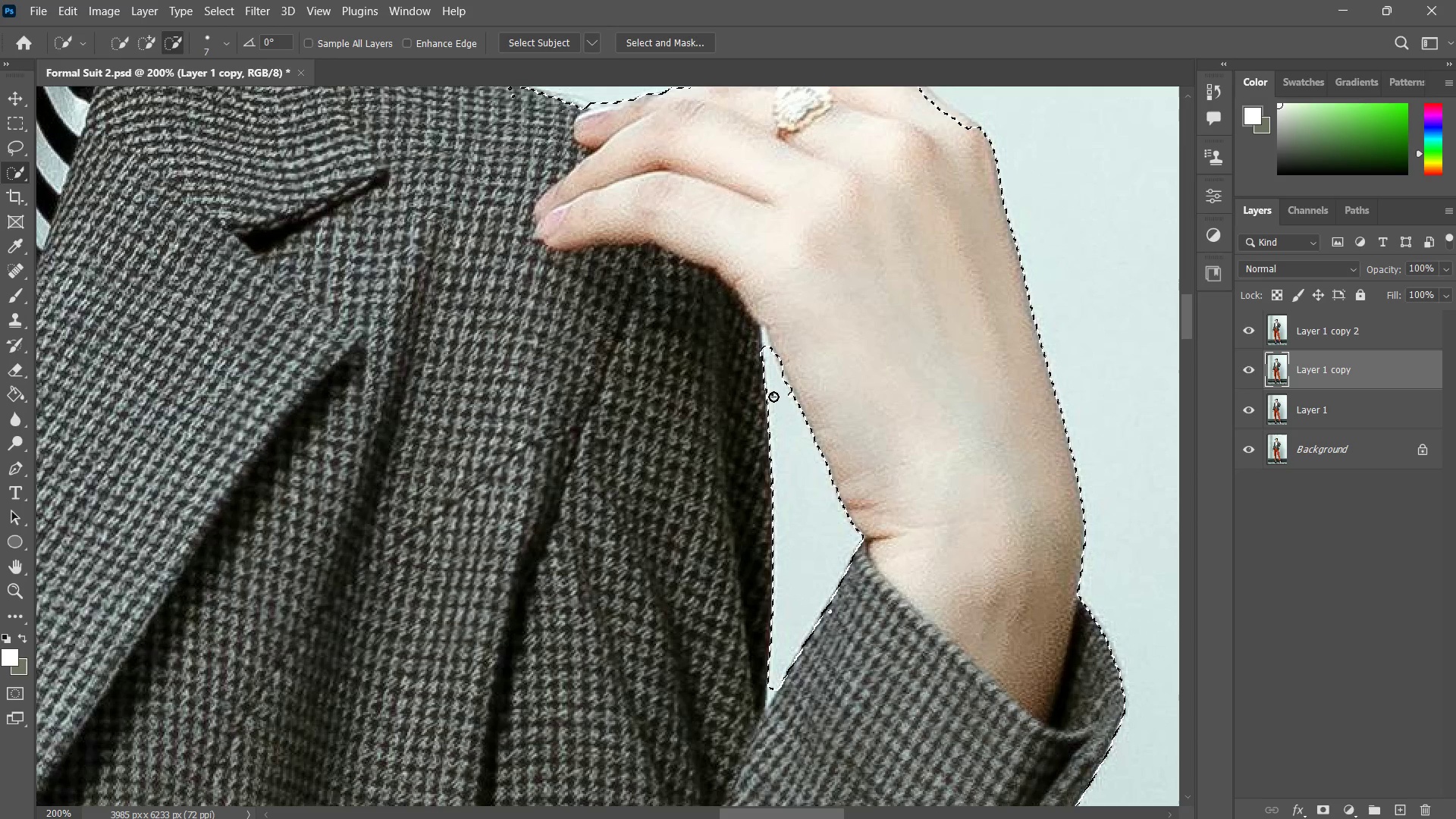 
hold_key(key=Space, duration=1.02)
 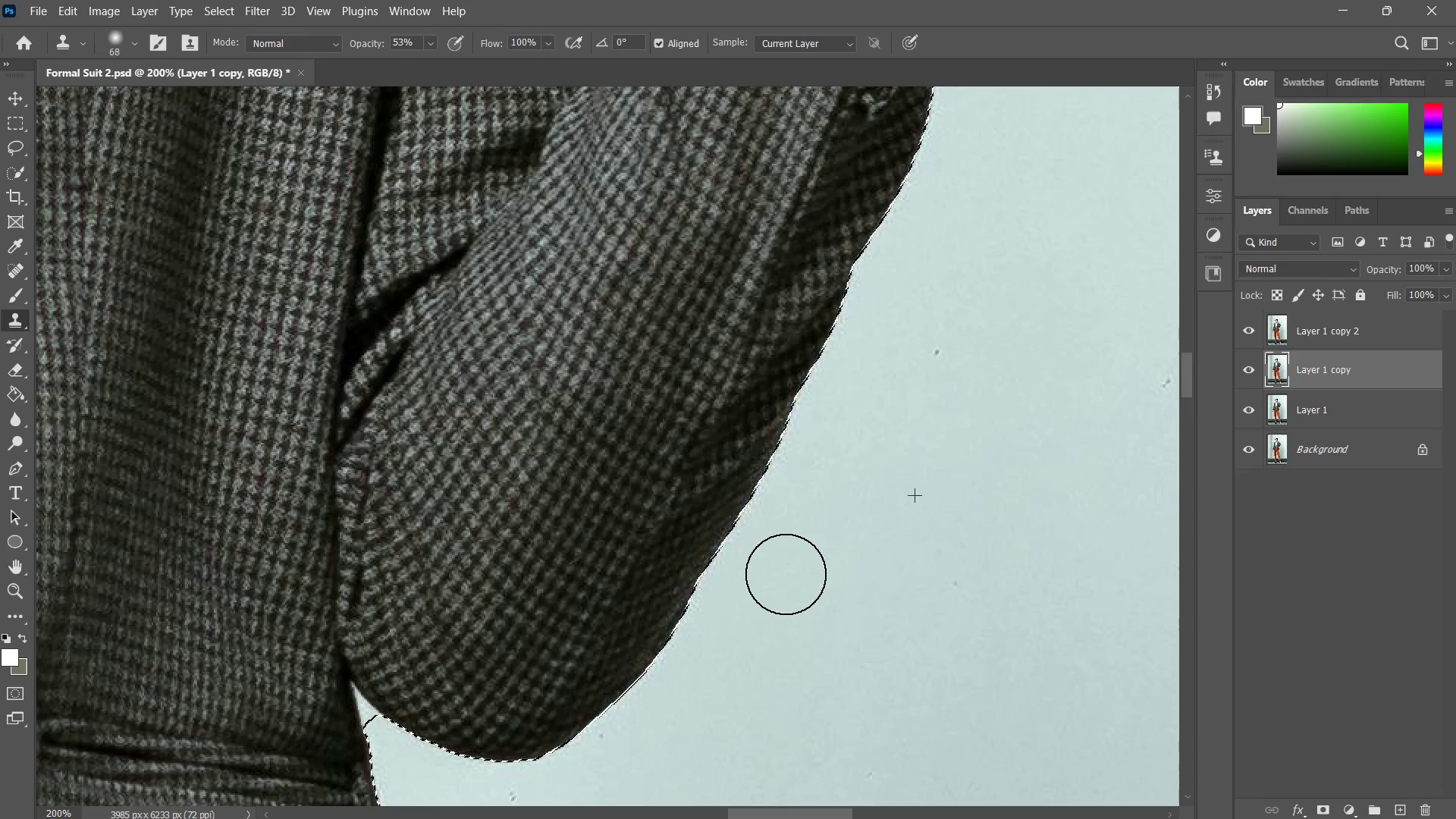 
left_click_drag(start_coordinate=[802, 490], to_coordinate=[770, 300])
 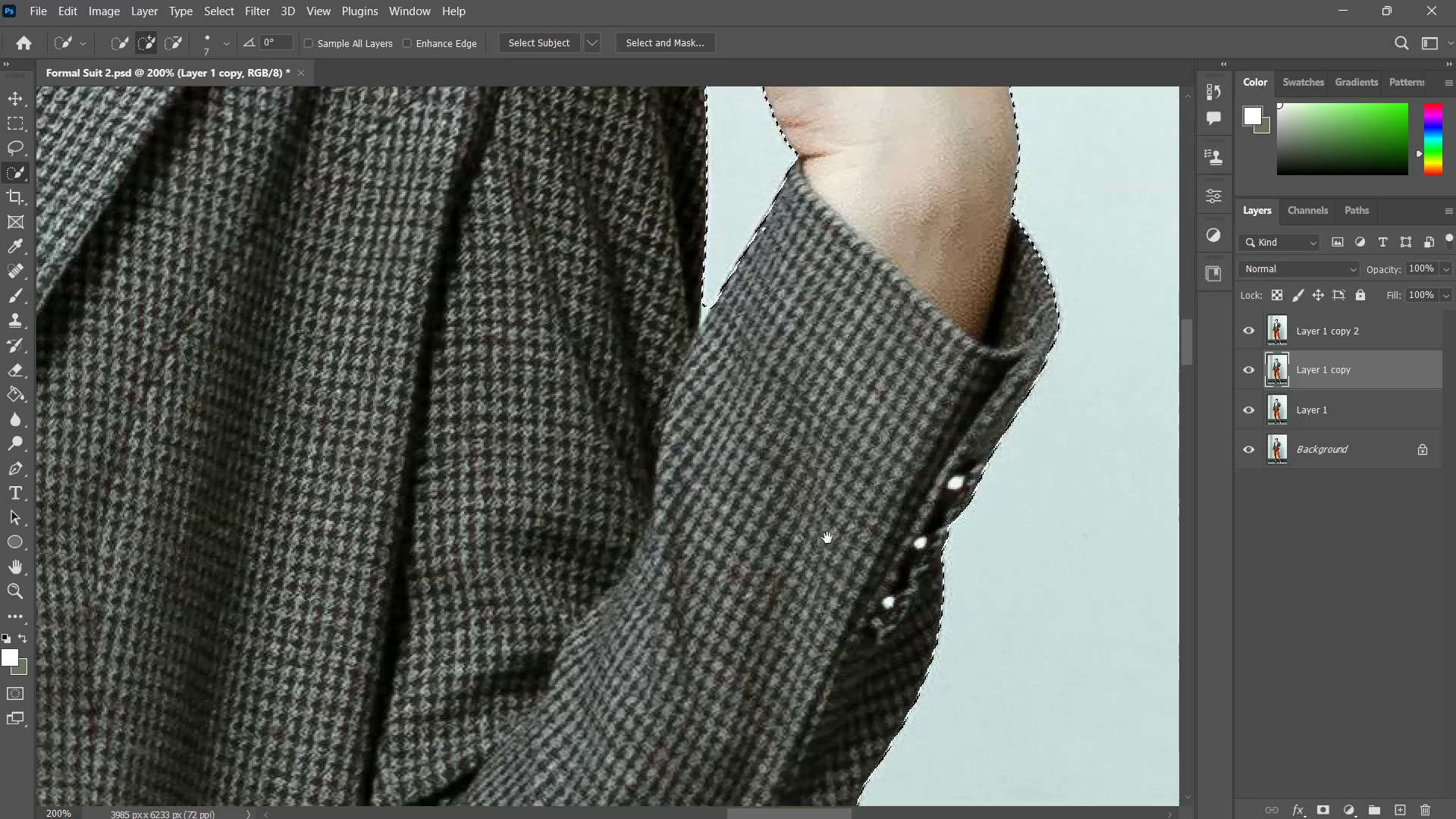 
left_click_drag(start_coordinate=[828, 541], to_coordinate=[830, 396])
 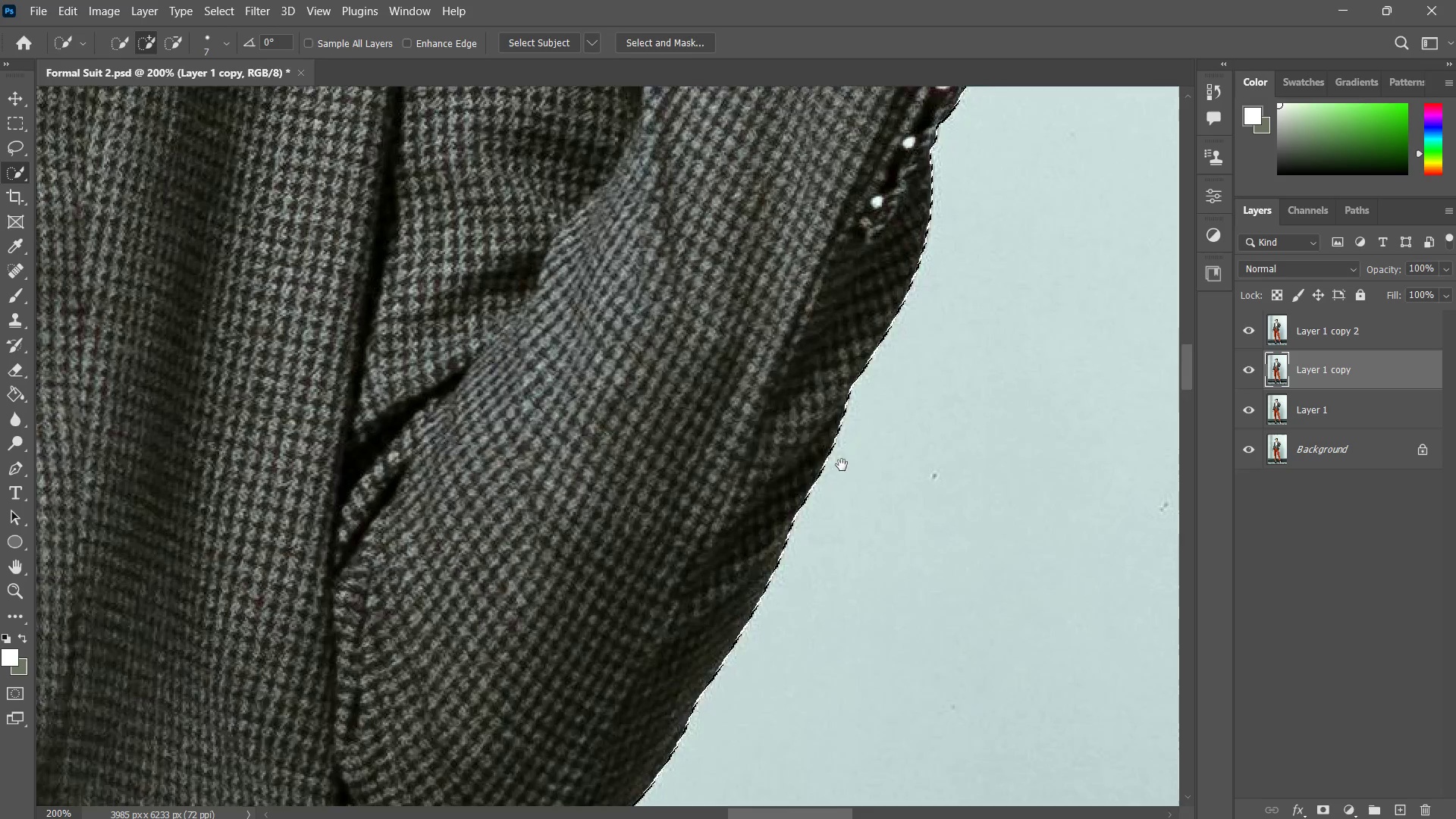 
key(Z)
 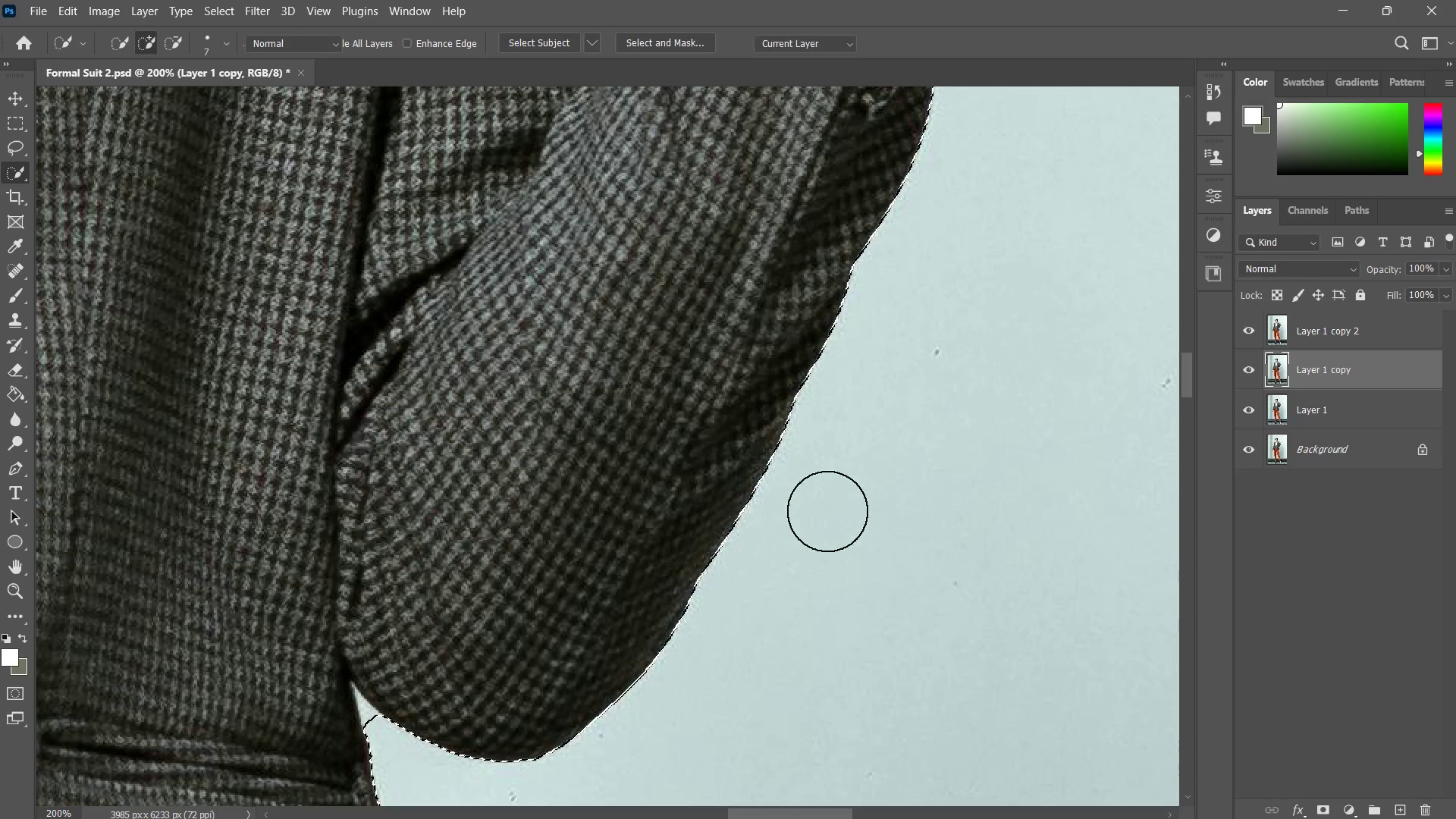 
left_click_drag(start_coordinate=[830, 507], to_coordinate=[776, 583])
 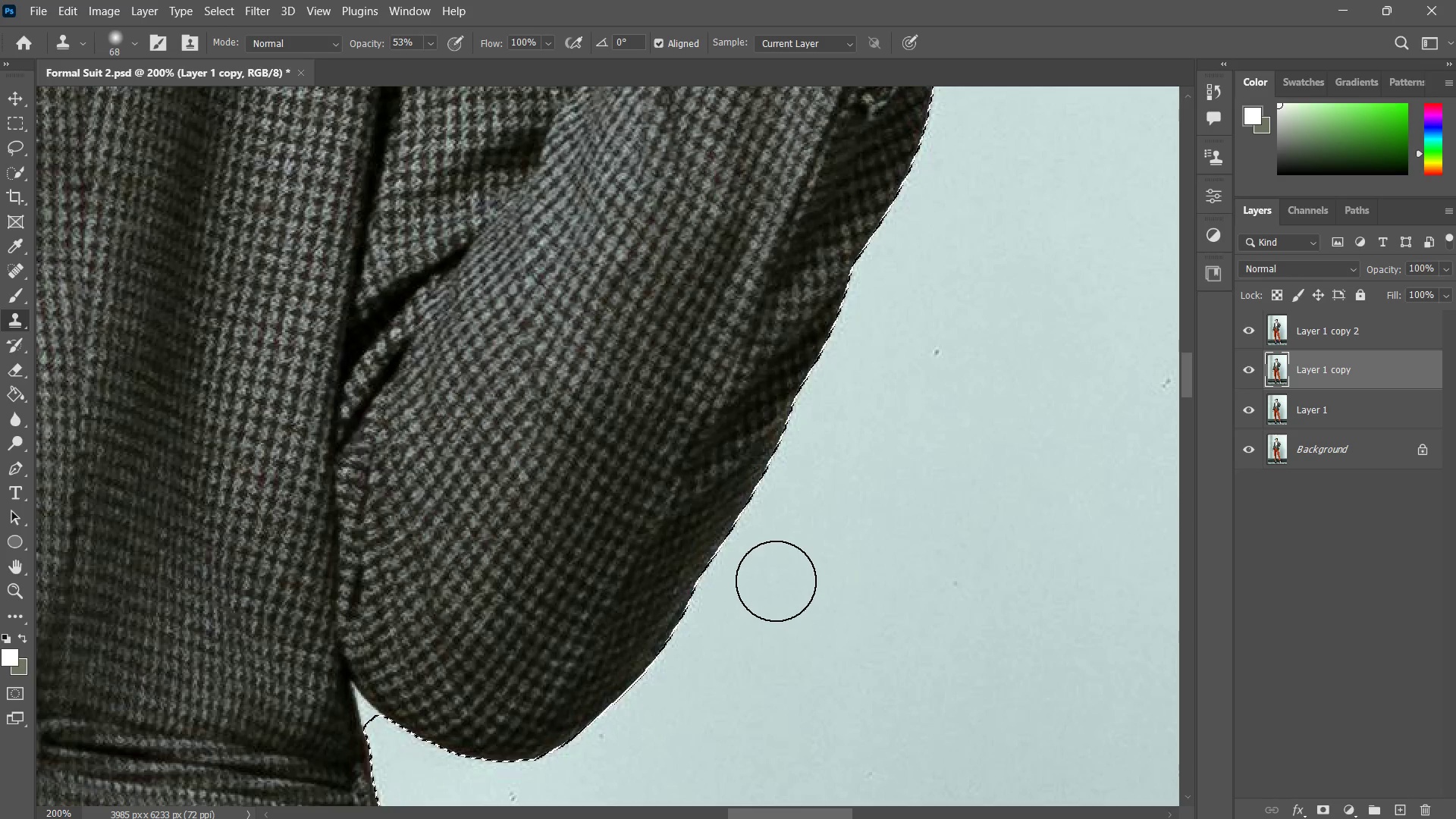 
key(Control+ControlLeft)
 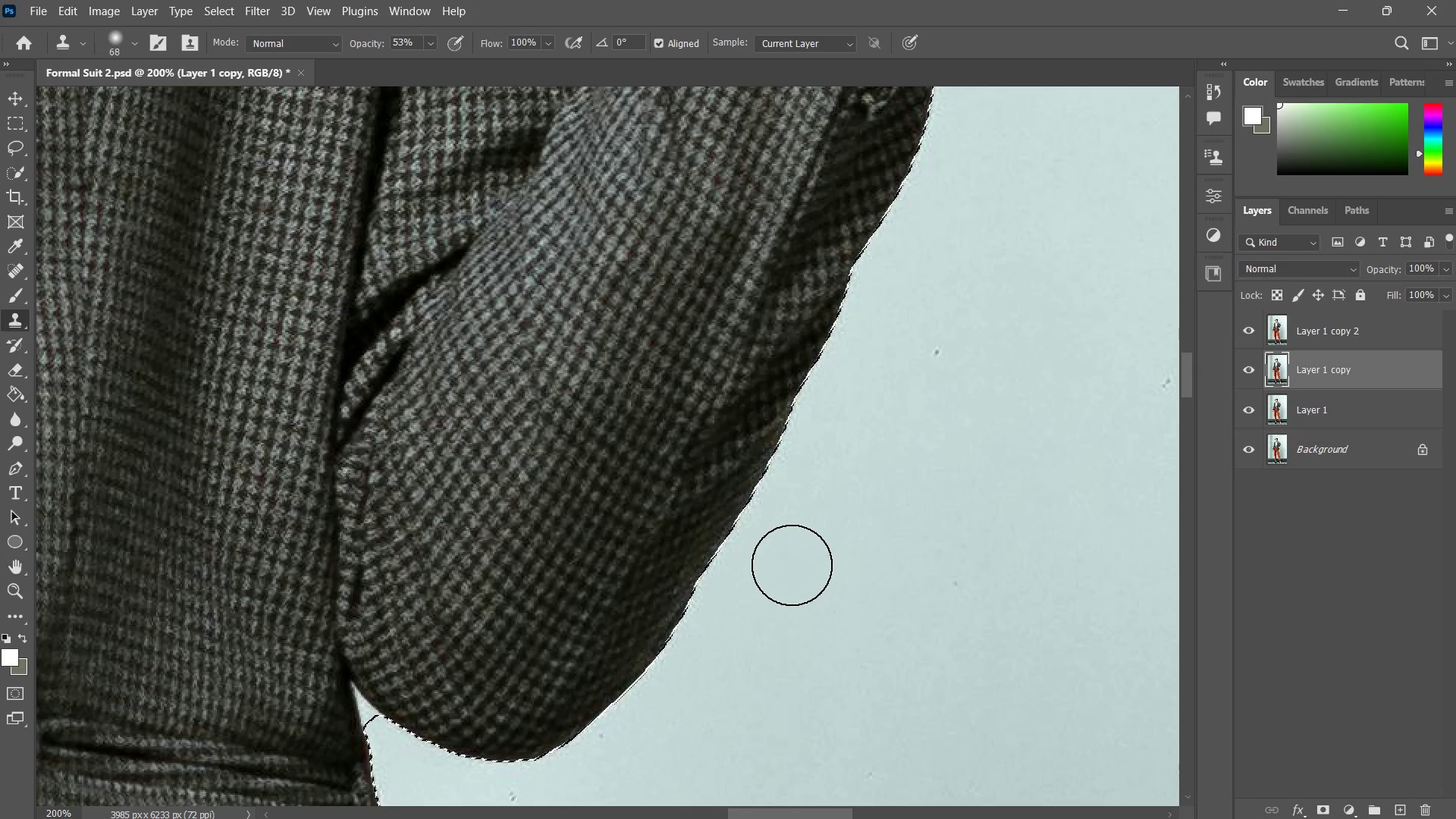 
key(Control+ControlLeft)
 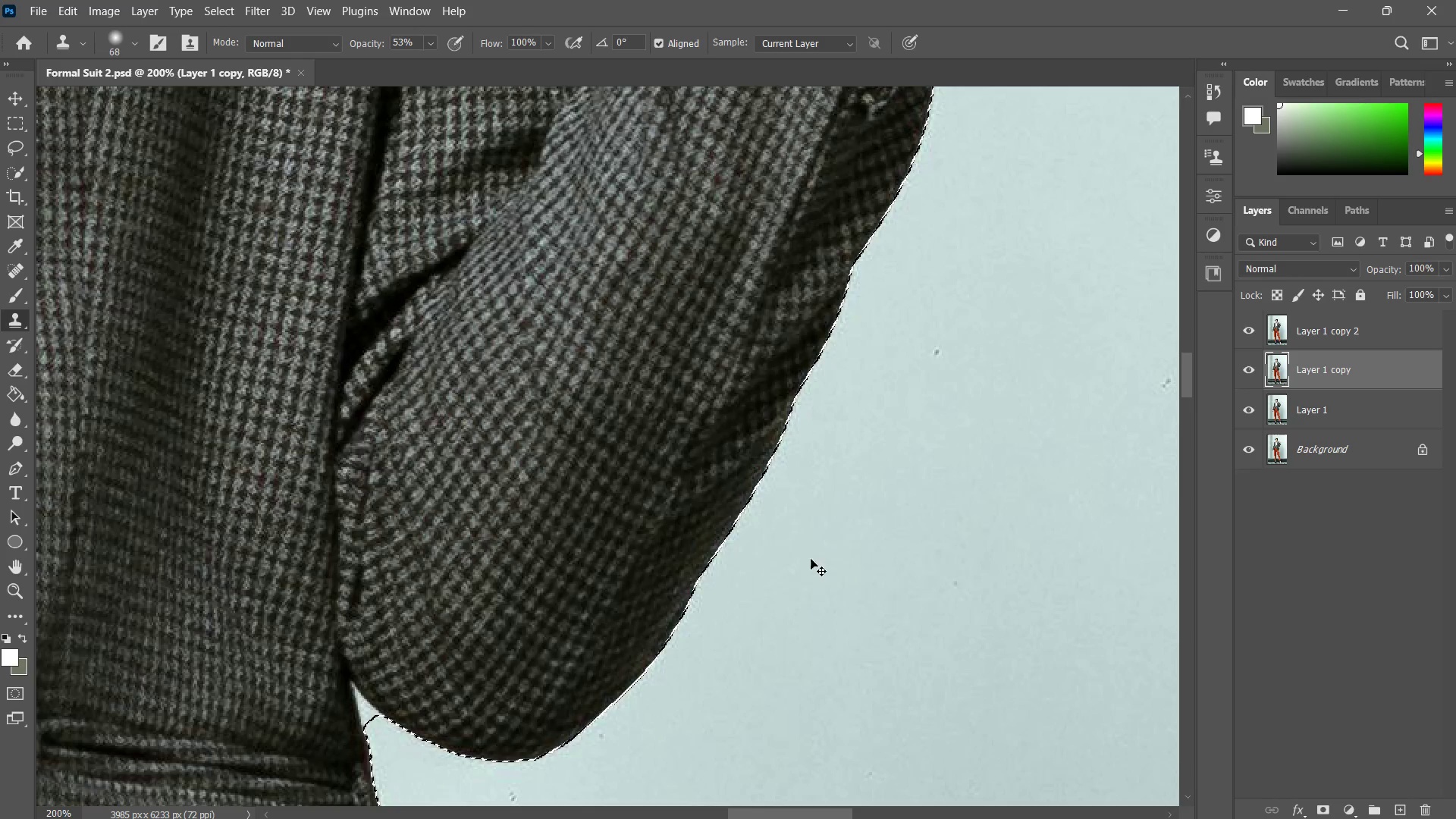 
key(Control+Z)
 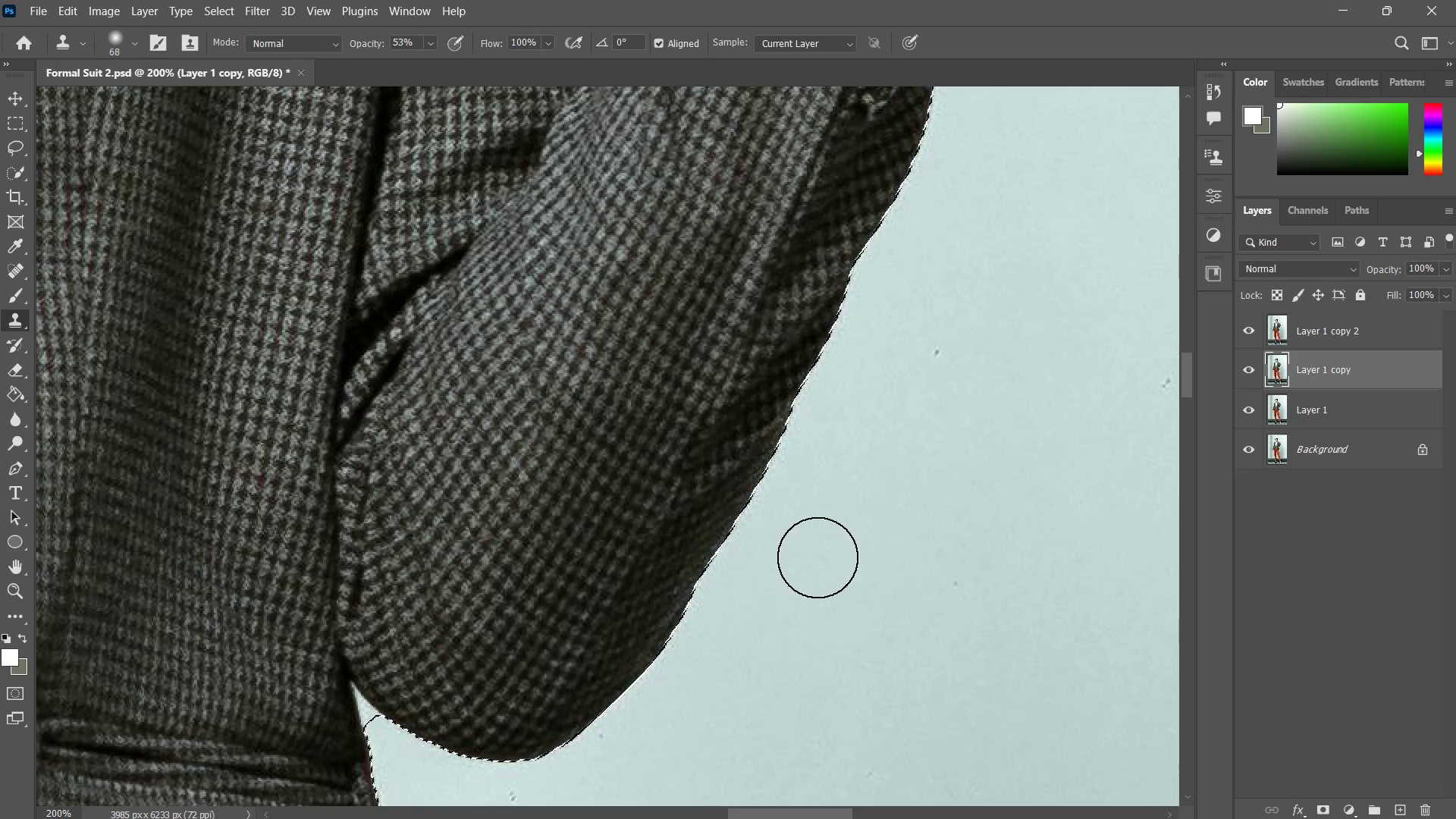 
type(zzzzsw)
 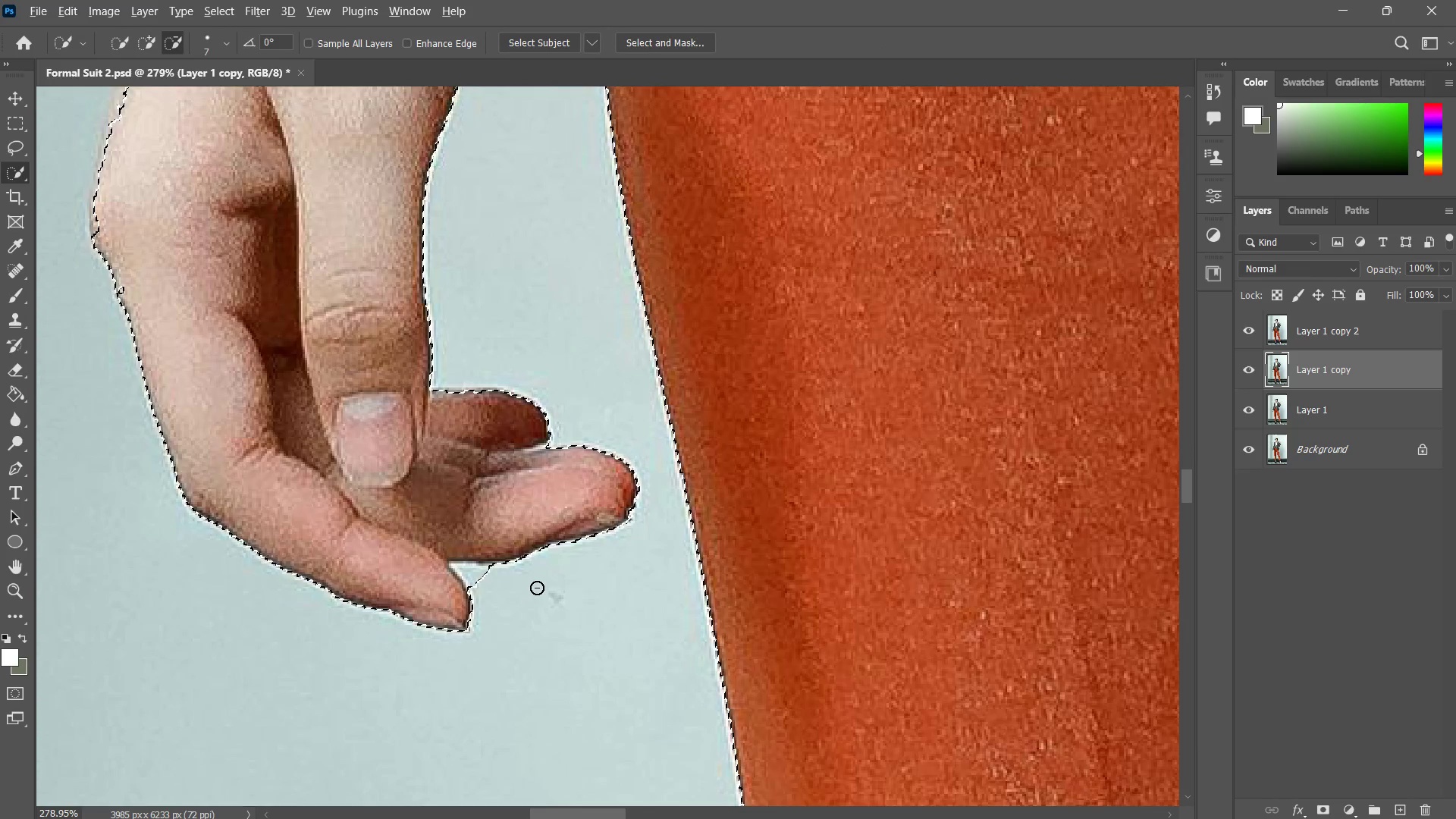 
left_click_drag(start_coordinate=[836, 546], to_coordinate=[750, 626])
 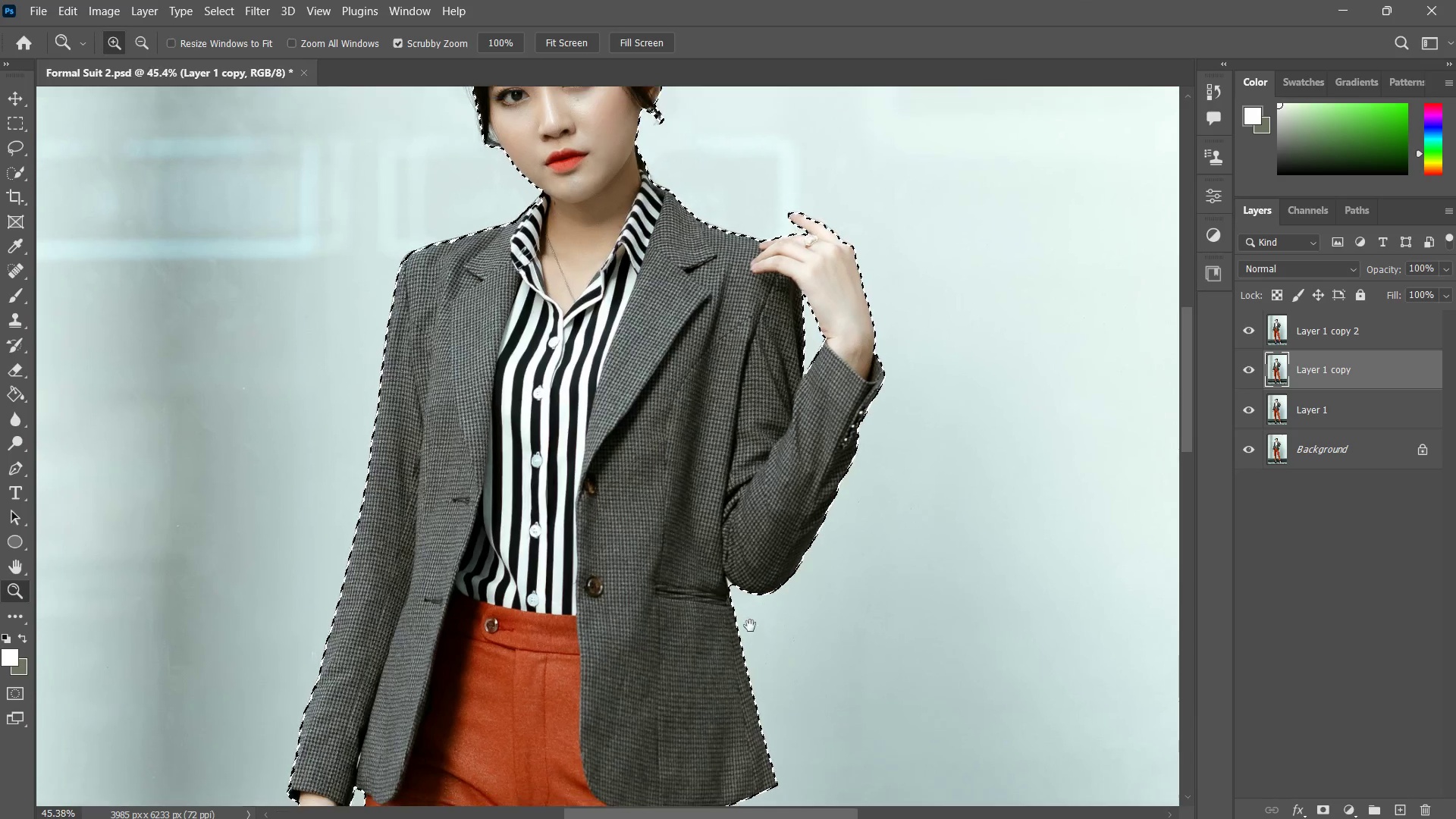 
hold_key(key=Space, duration=0.66)
 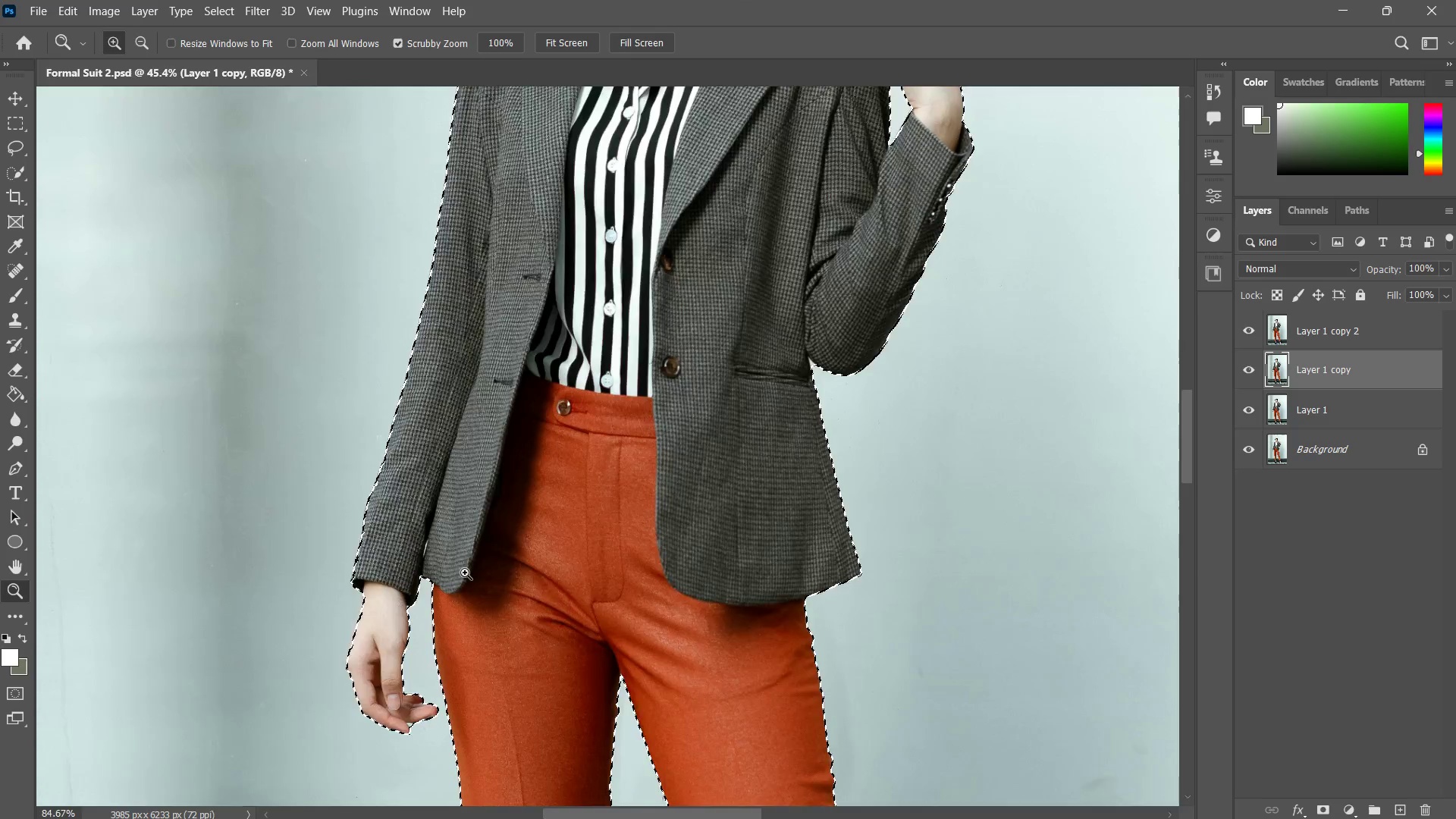 
left_click_drag(start_coordinate=[721, 626], to_coordinate=[788, 416])
 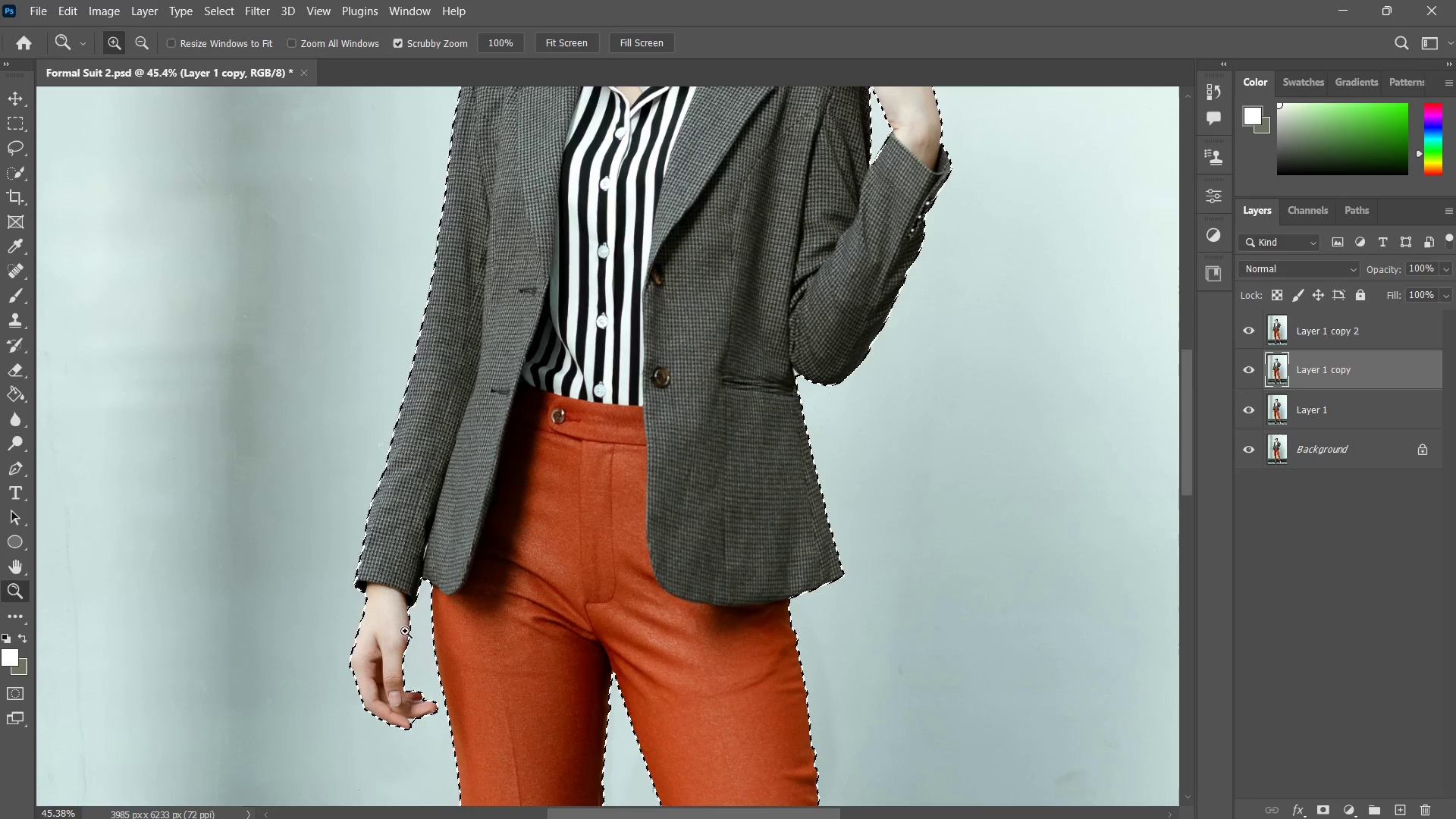 
left_click_drag(start_coordinate=[416, 619], to_coordinate=[448, 528])
 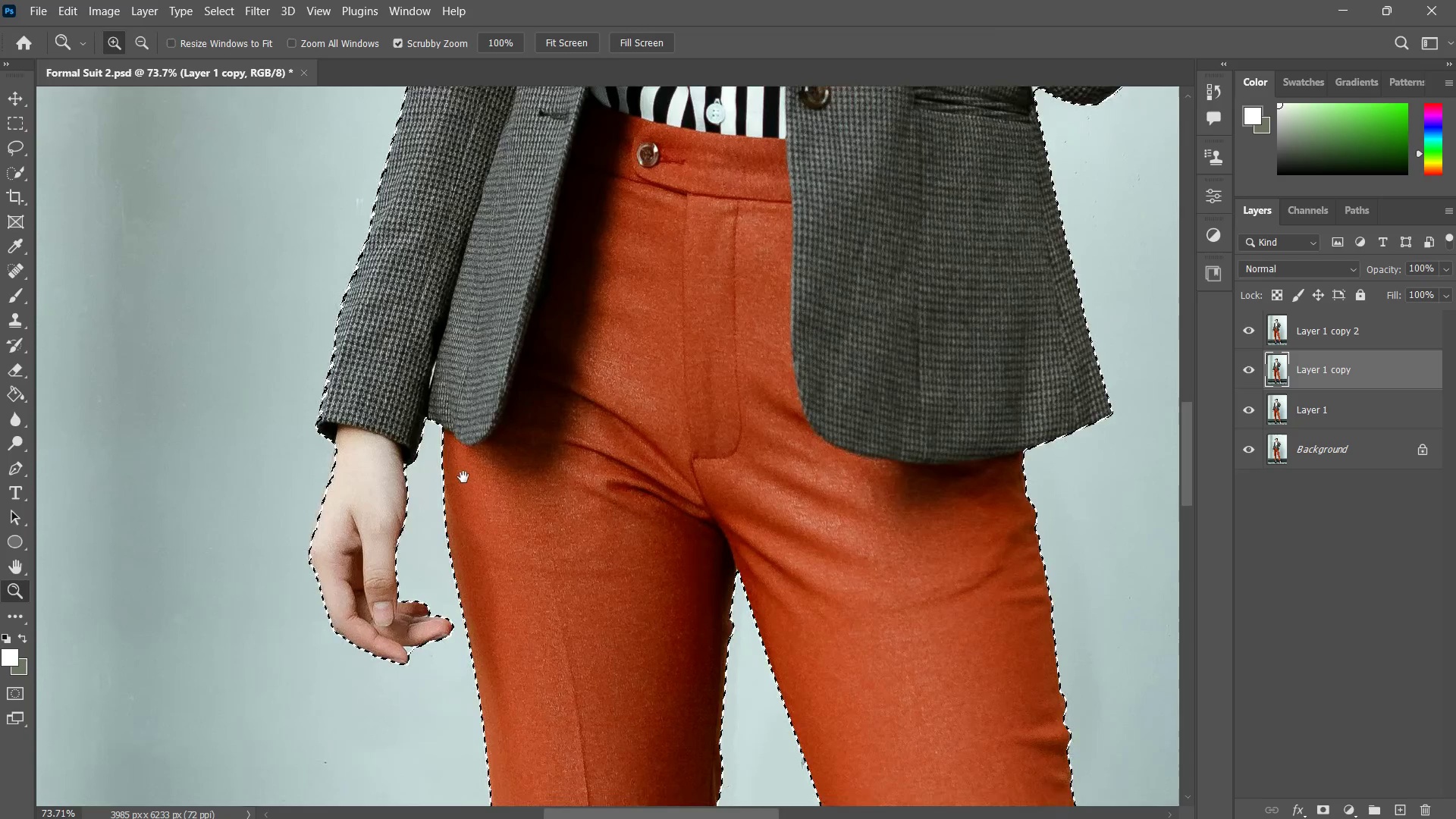 
hold_key(key=Space, duration=1.34)
 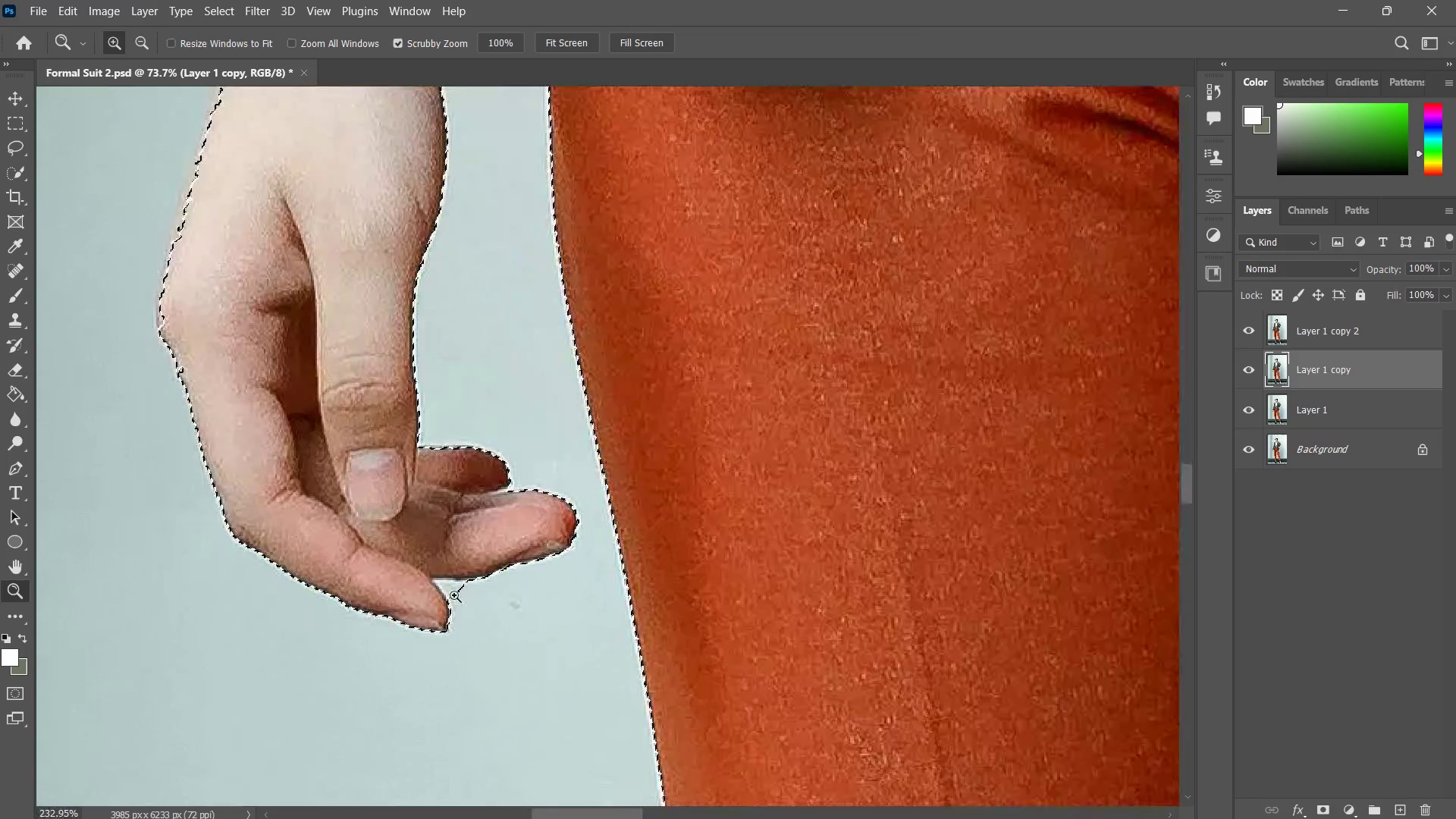 
left_click_drag(start_coordinate=[462, 613], to_coordinate=[463, 477])
 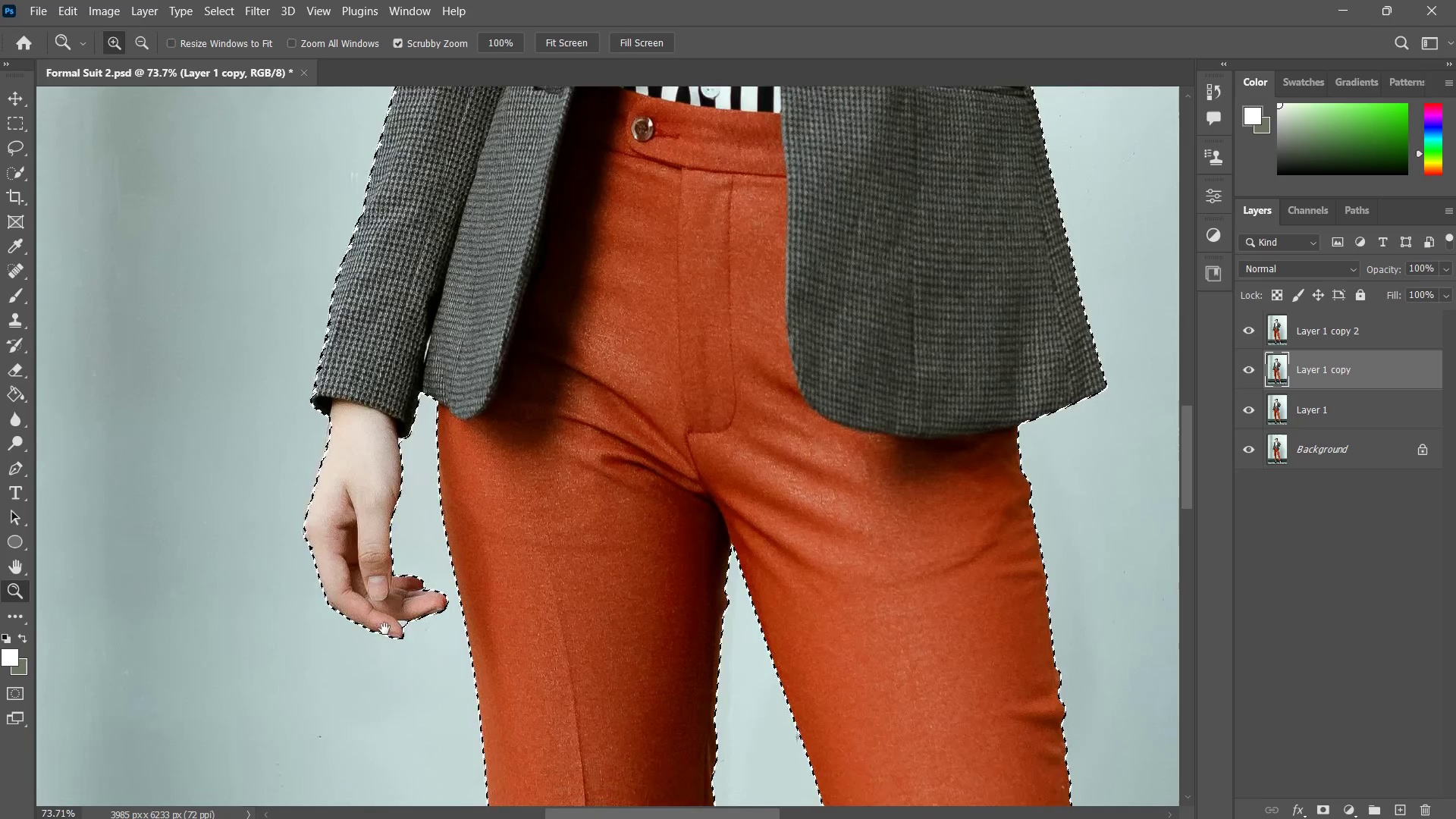 
left_click_drag(start_coordinate=[378, 635], to_coordinate=[461, 591])
 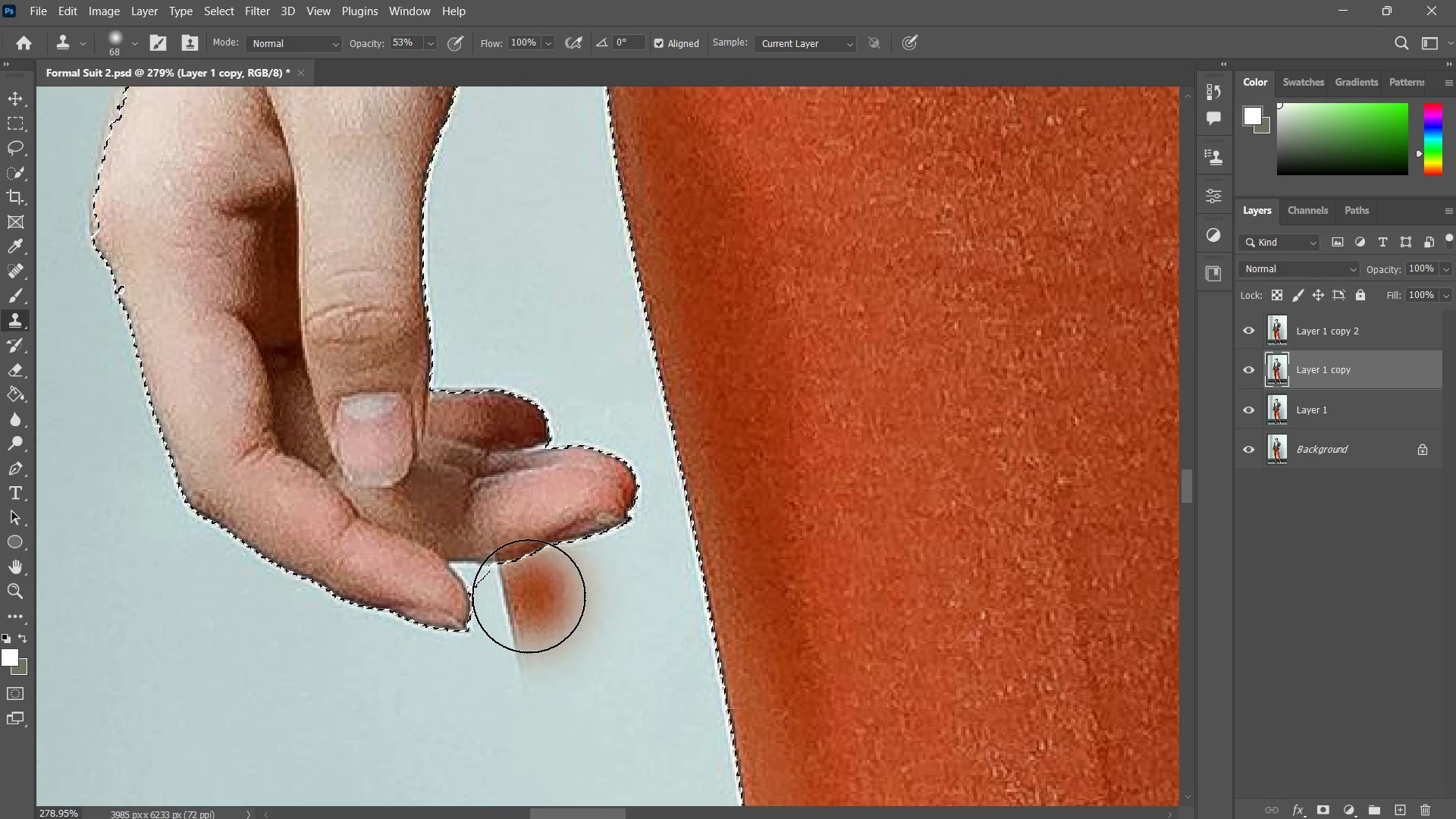 
hold_key(key=AltLeft, duration=4.49)
left_click([471, 573])
 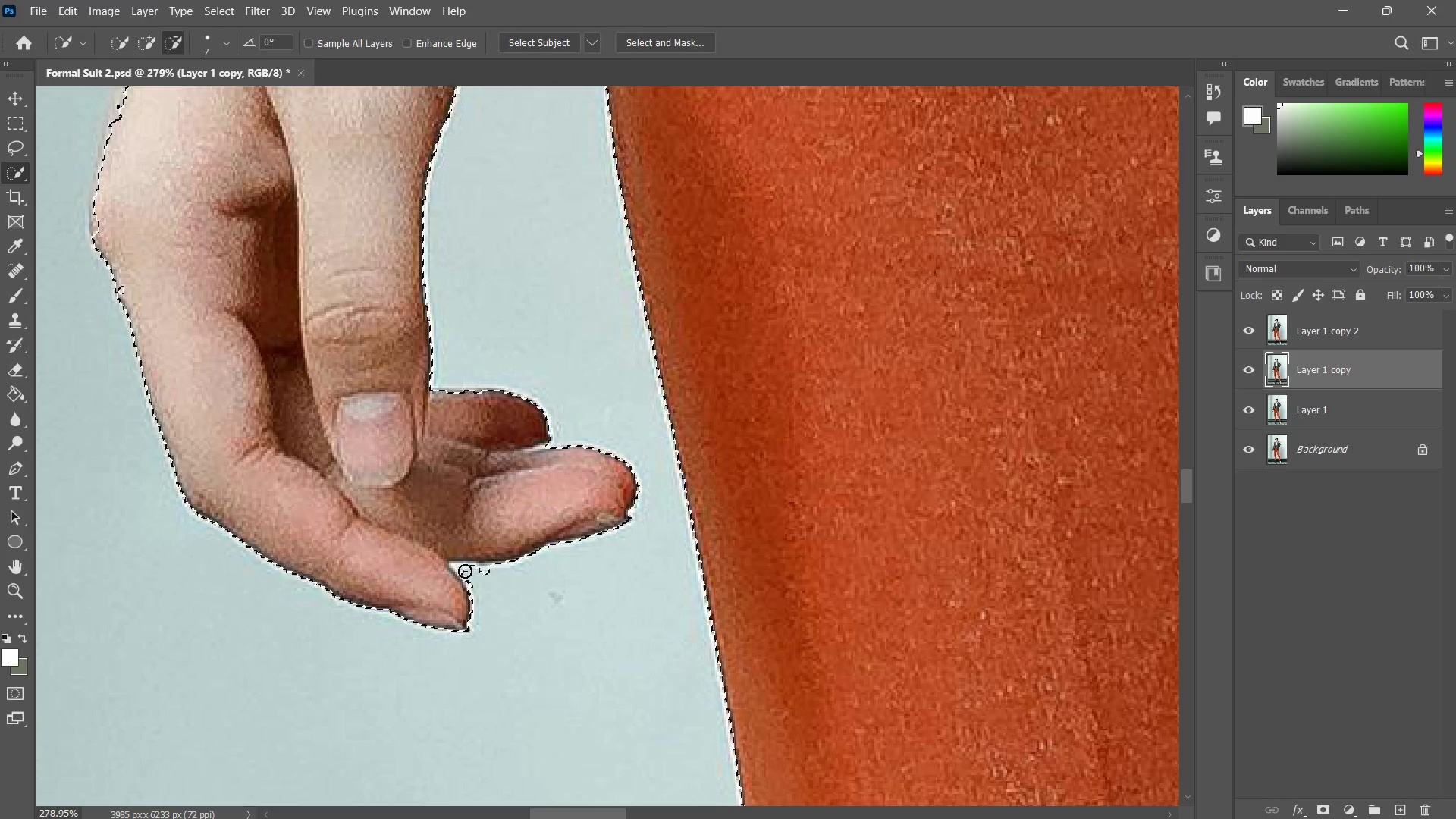 
left_click([464, 569])
 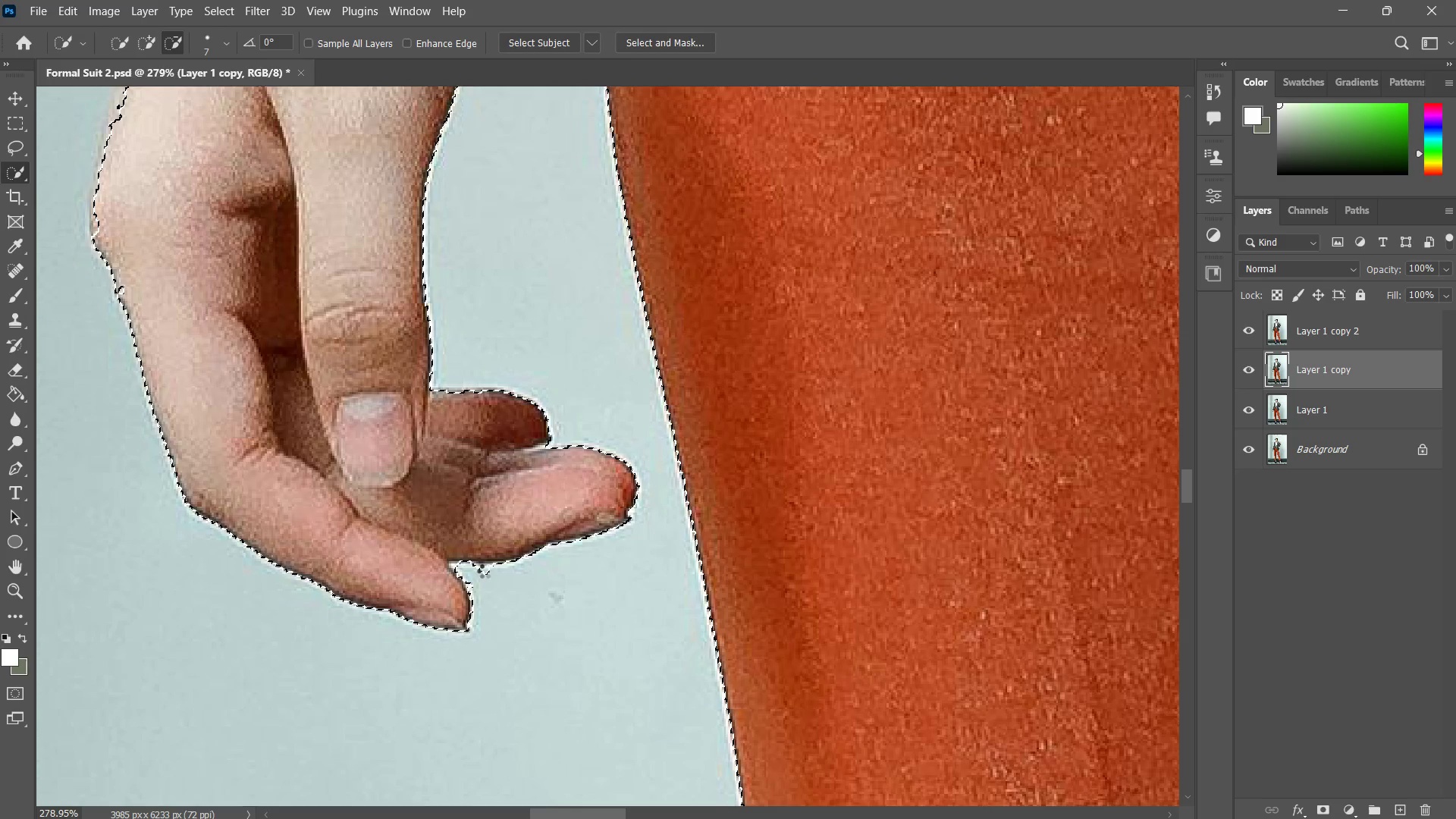 
left_click([485, 571])
 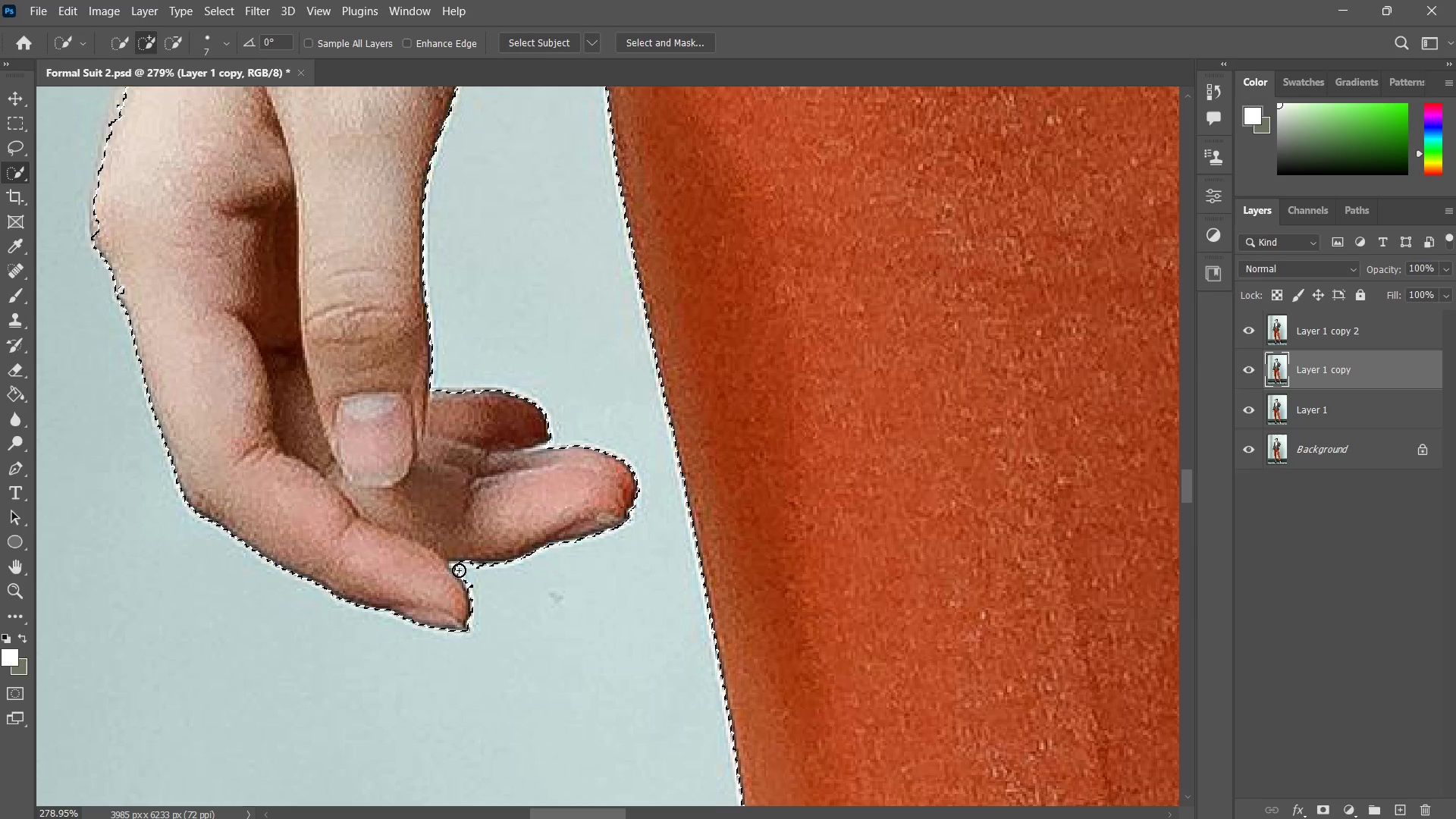 
hold_key(key=AltLeft, duration=0.55)
 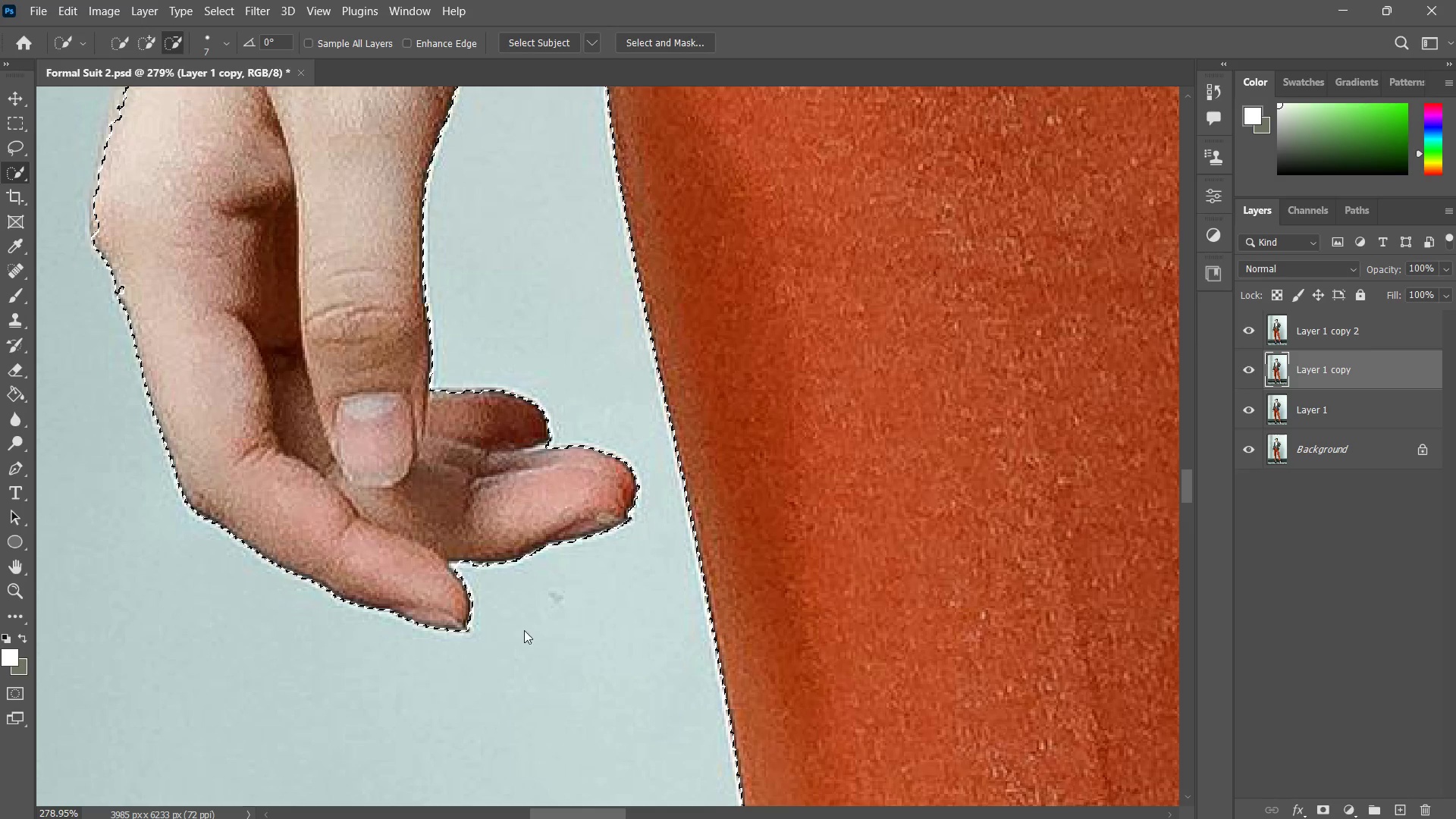 
hold_key(key=Space, duration=0.55)
 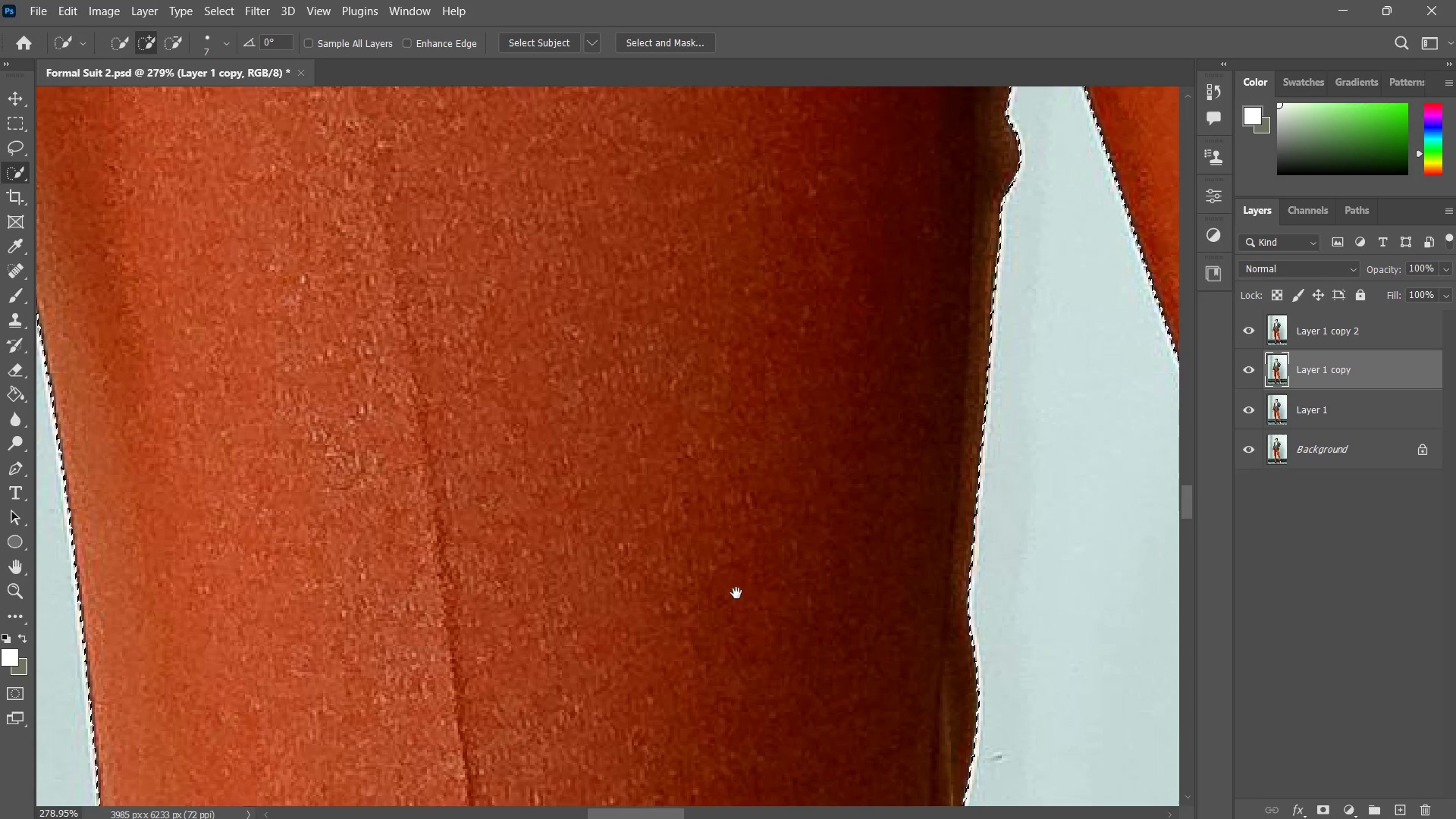 
left_click_drag(start_coordinate=[570, 648], to_coordinate=[396, 562])
 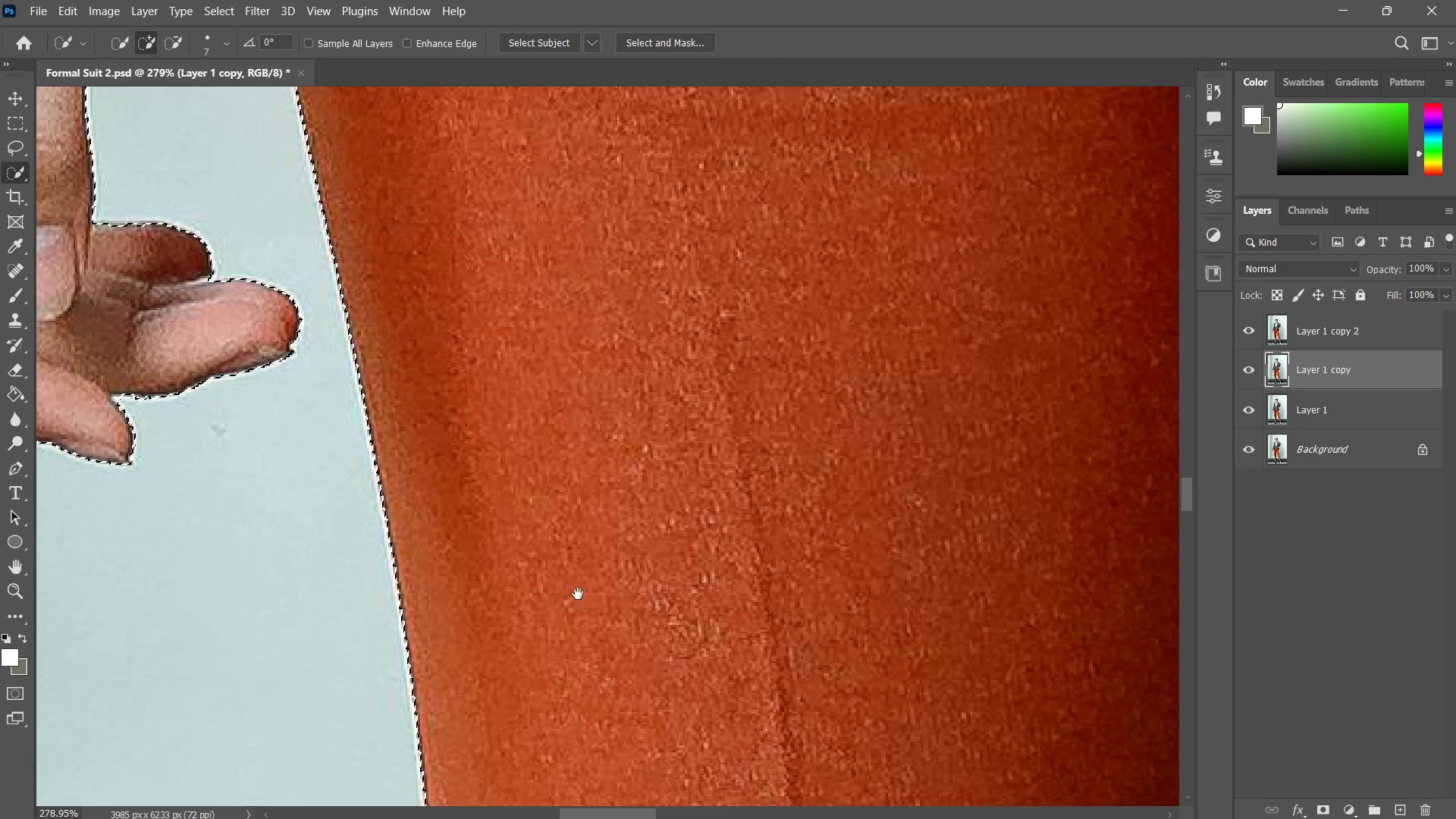 
hold_key(key=Space, duration=3.7)
 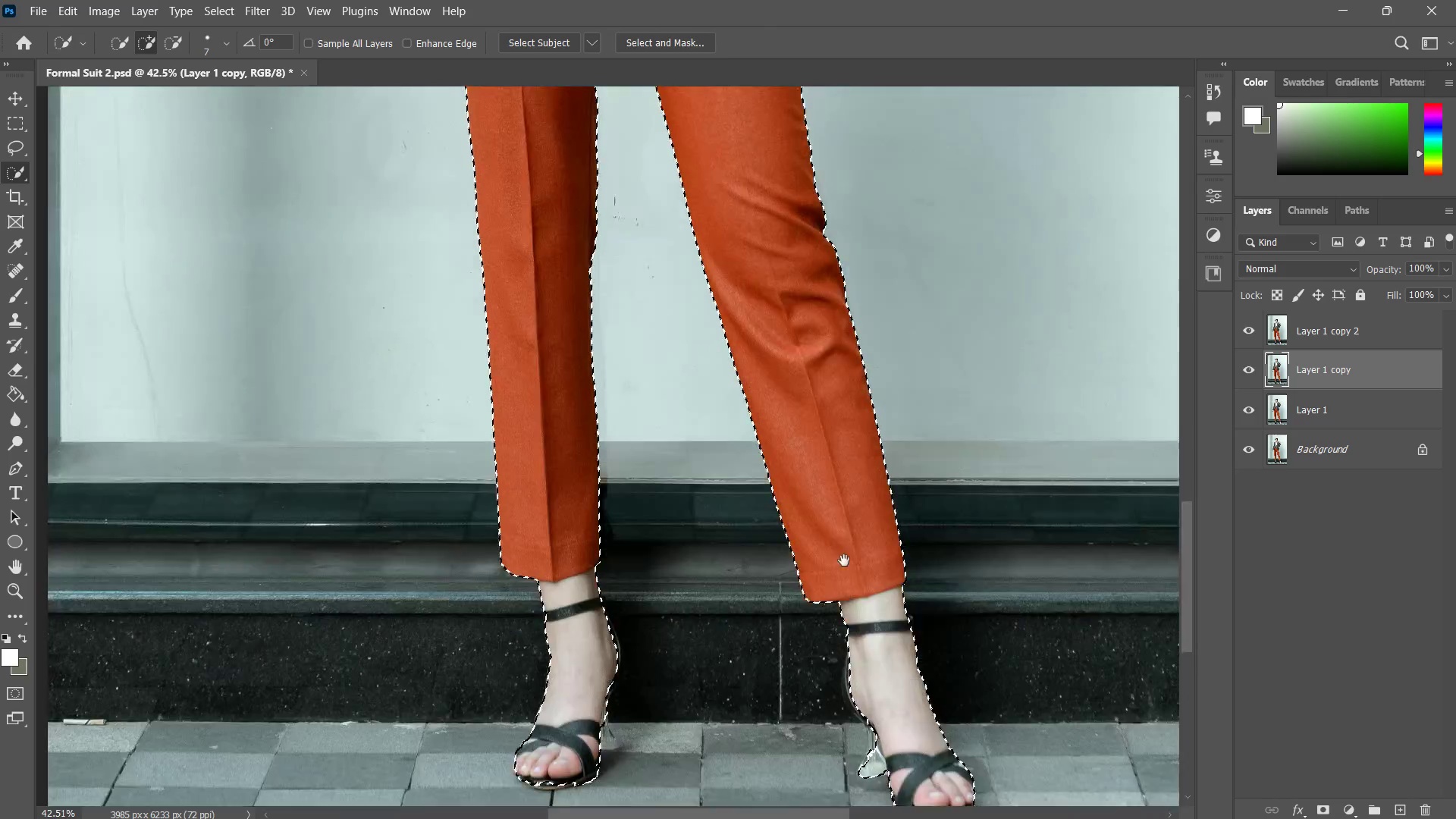 
hold_key(key=AltLeft, duration=3.3)
 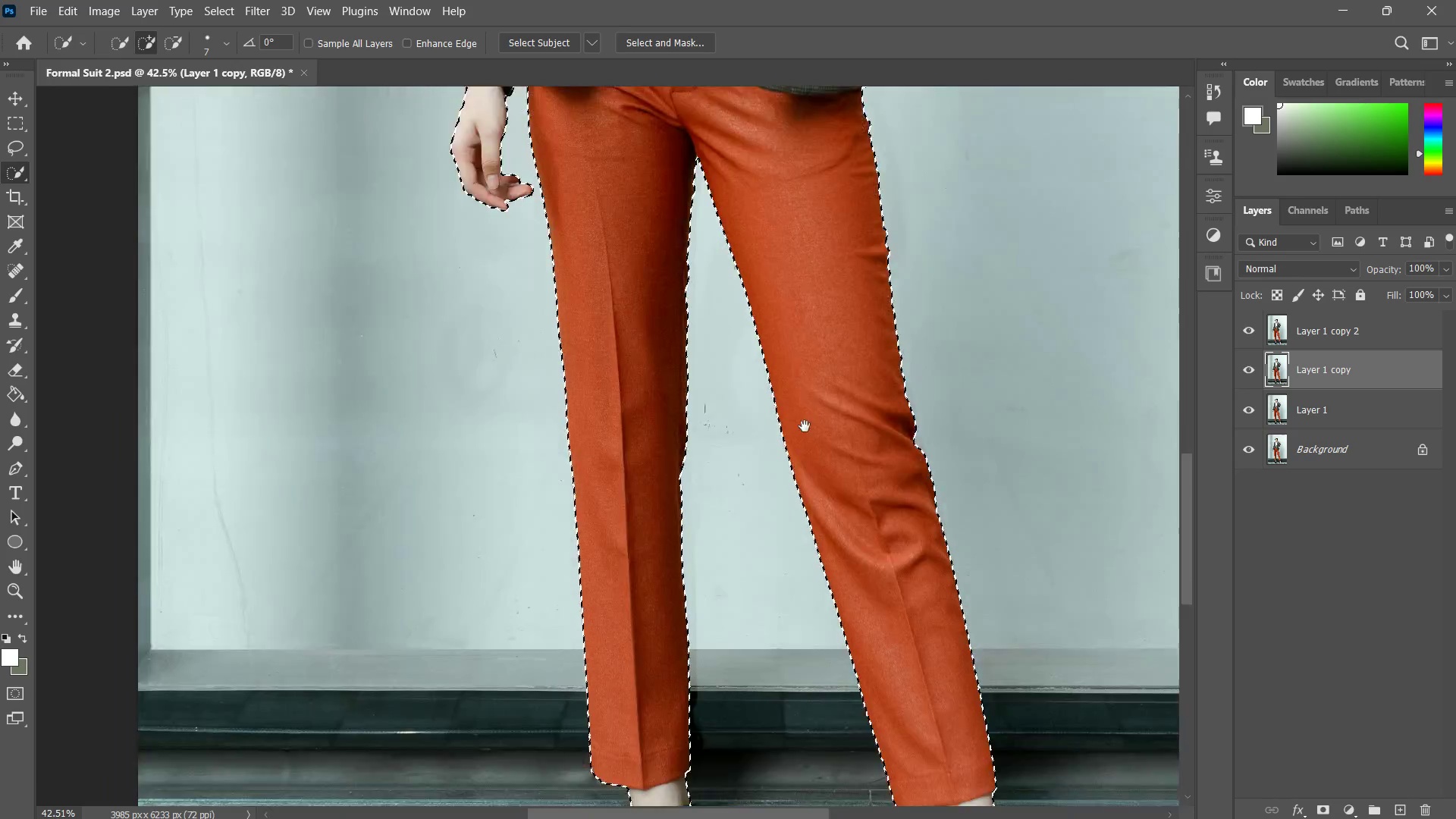 
hold_key(key=Space, duration=0.86)
 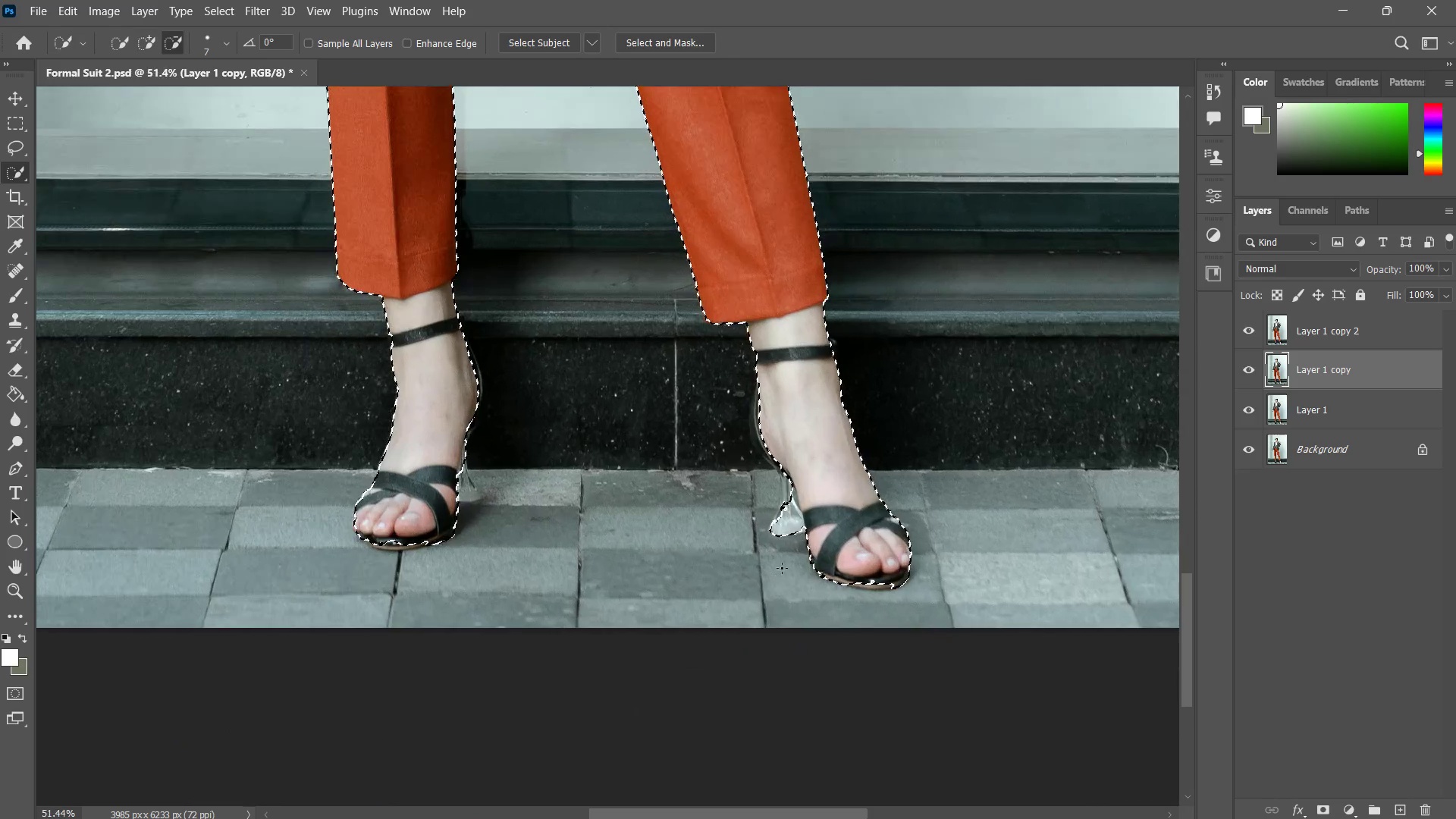 
left_click_drag(start_coordinate=[897, 629], to_coordinate=[800, 406])
 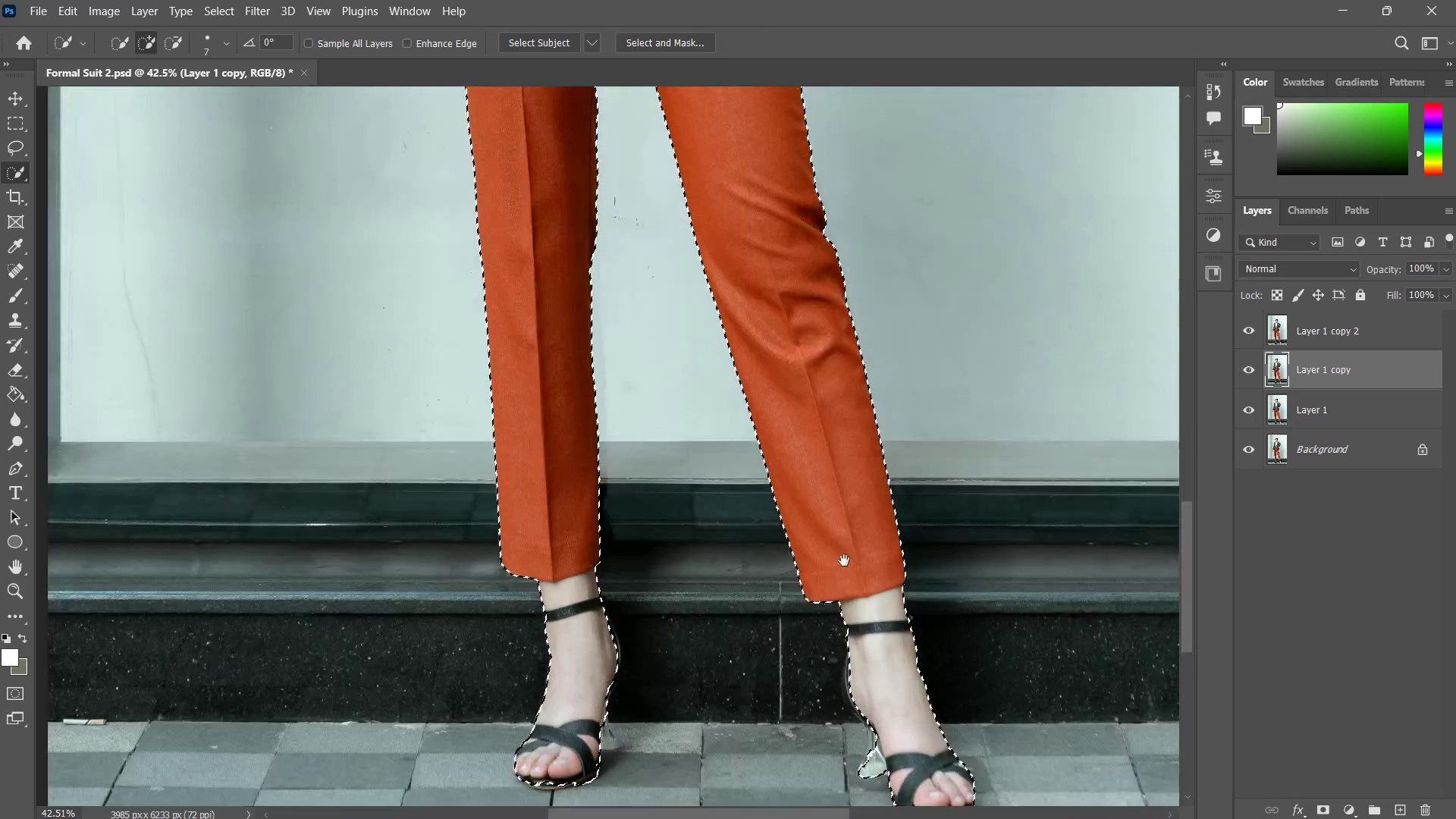 
scroll: coordinate [818, 580], scroll_direction: down, amount: 20.0
 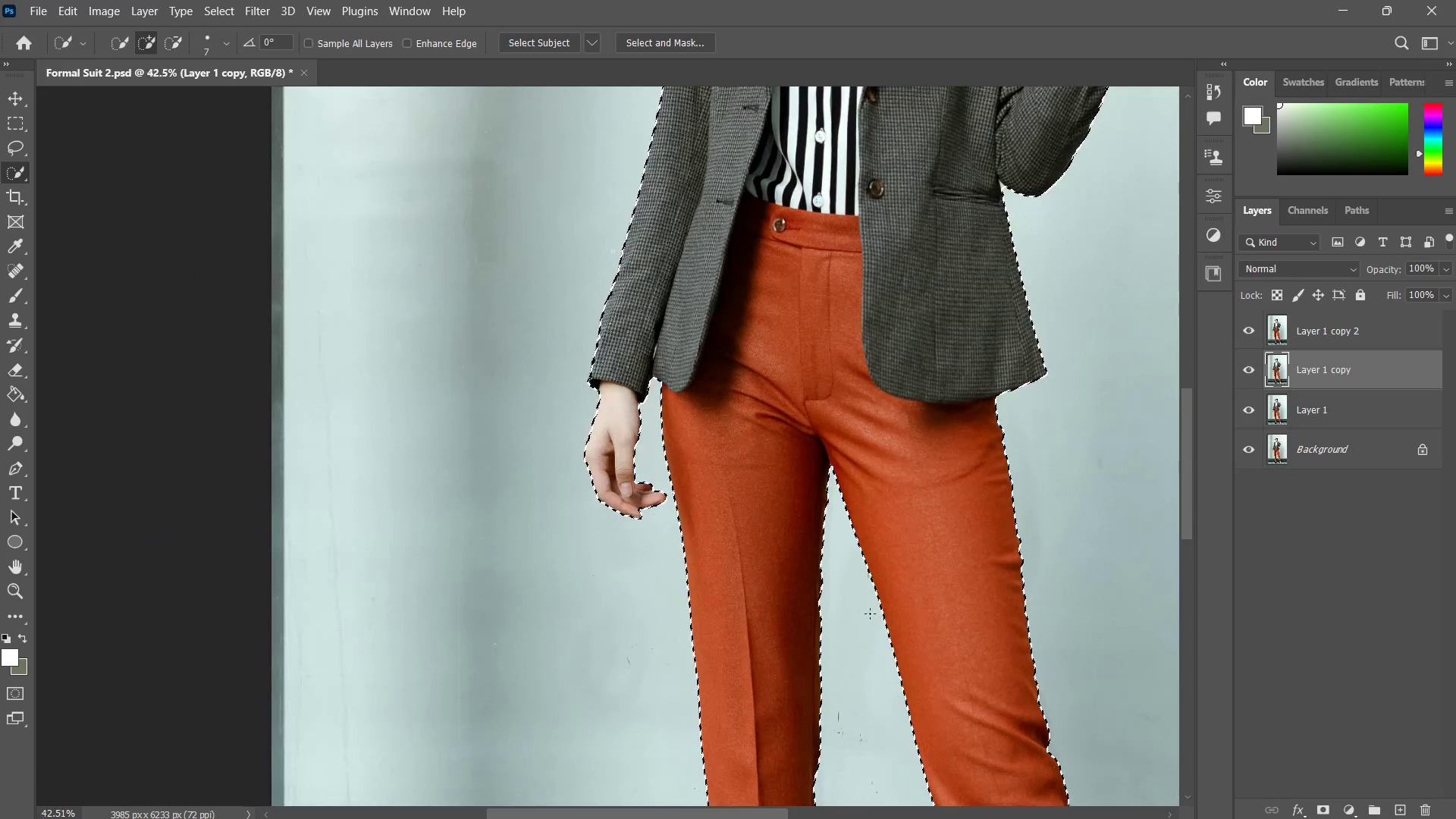 
left_click_drag(start_coordinate=[844, 566], to_coordinate=[831, 516])
 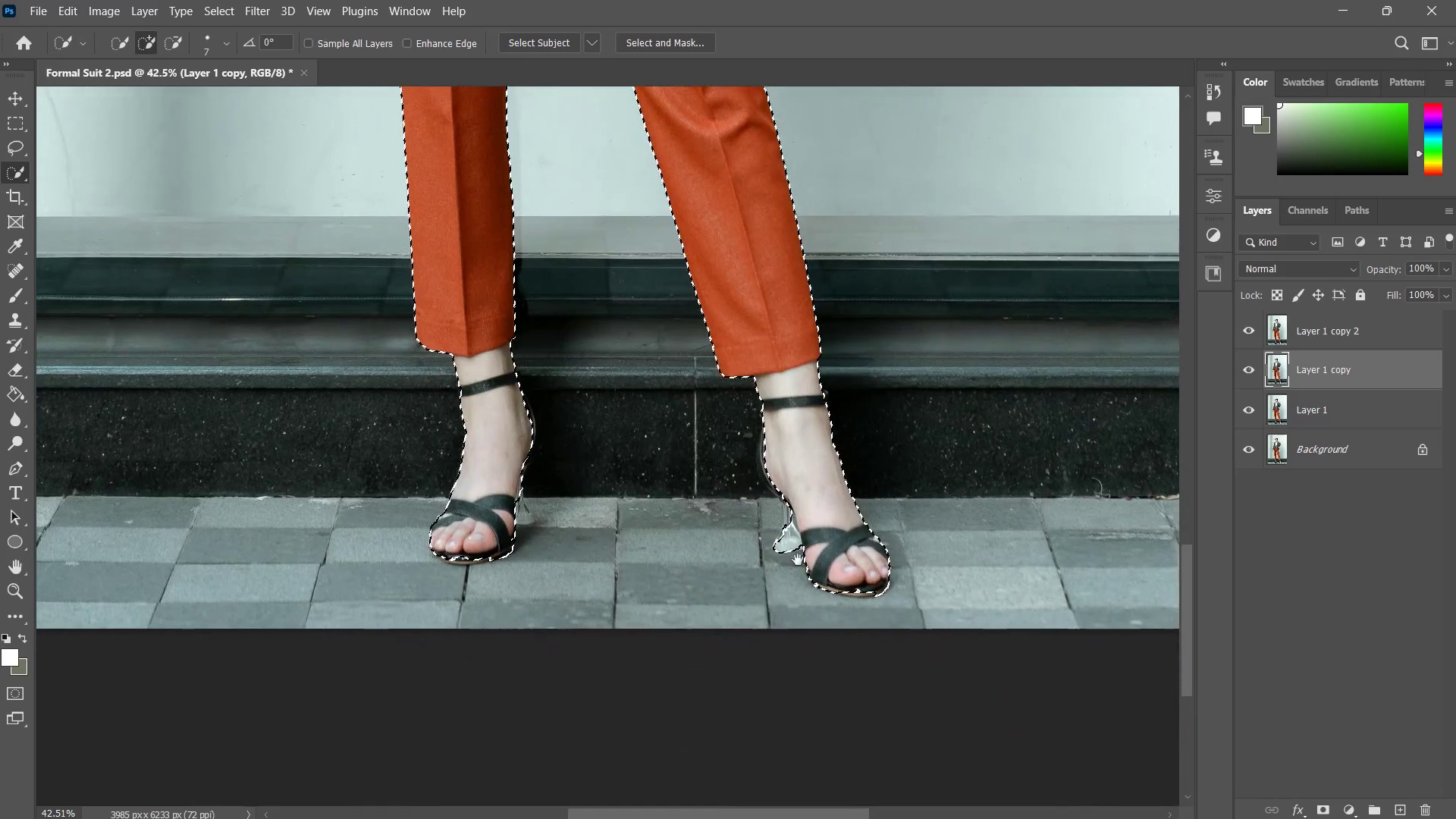 
hold_key(key=AltLeft, duration=3.88)
scroll: coordinate [803, 485], scroll_direction: up, amount: 12.0
 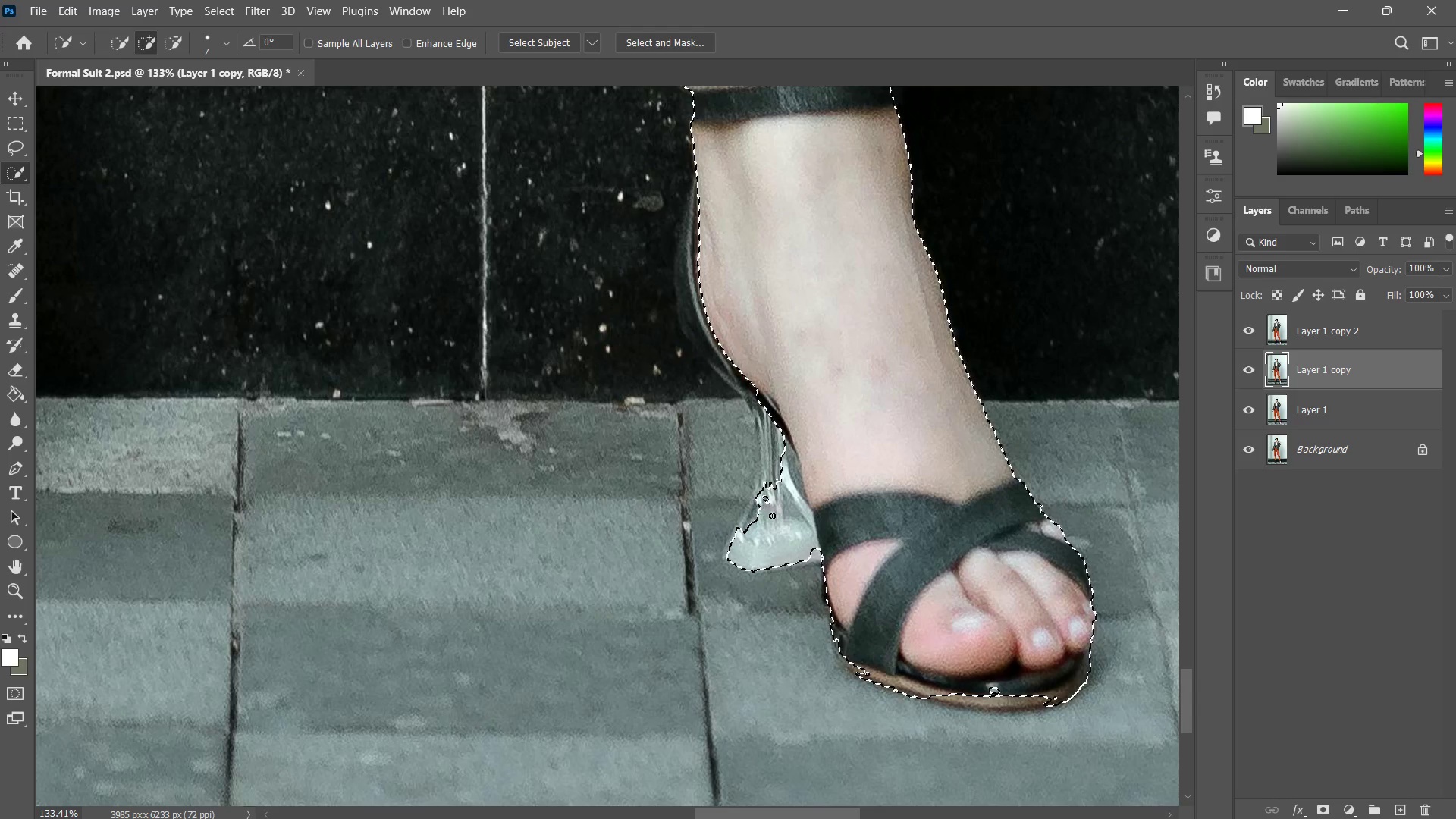 
left_click_drag(start_coordinate=[771, 500], to_coordinate=[770, 457])
 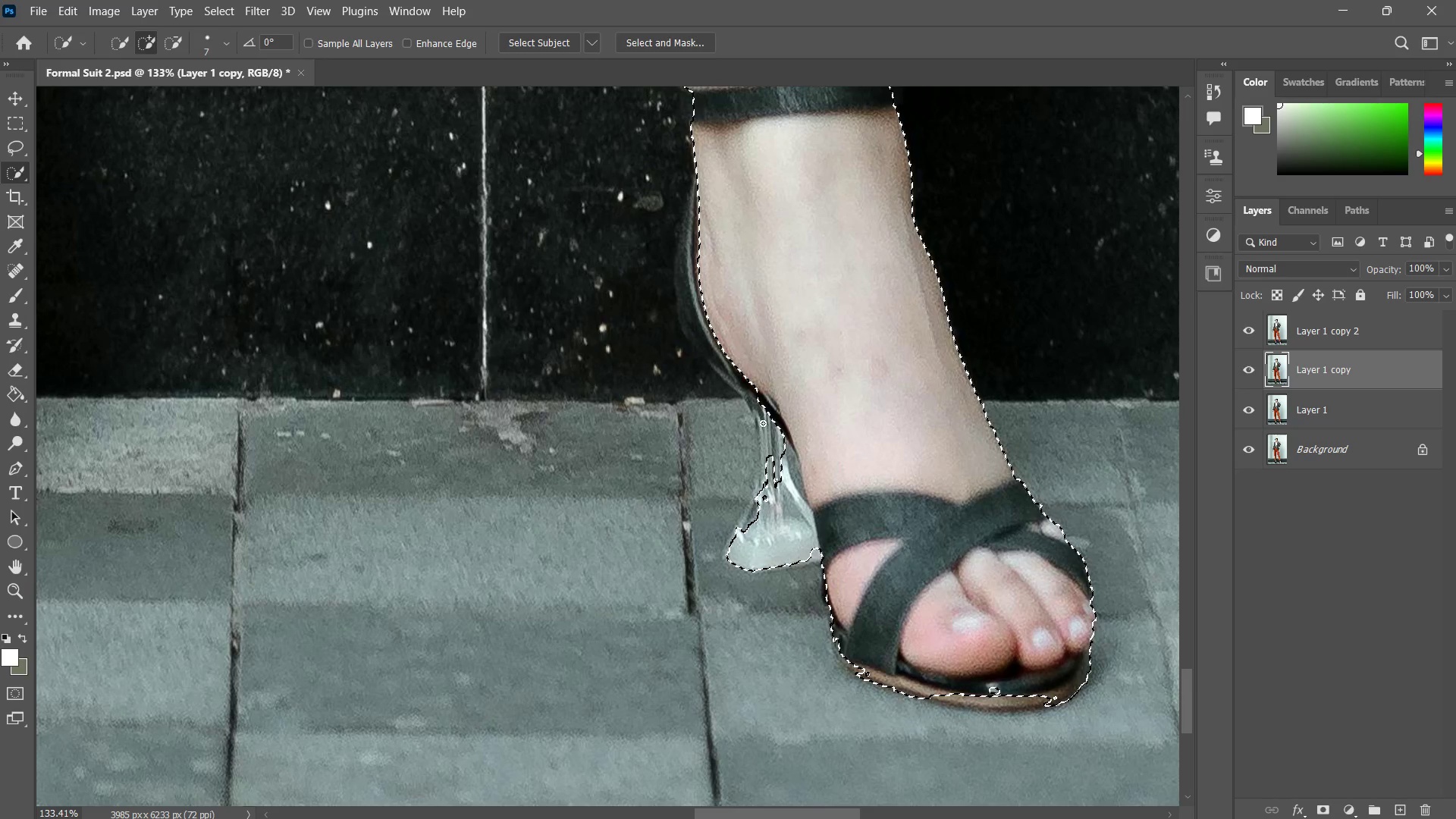 
left_click_drag(start_coordinate=[763, 415], to_coordinate=[772, 452])
 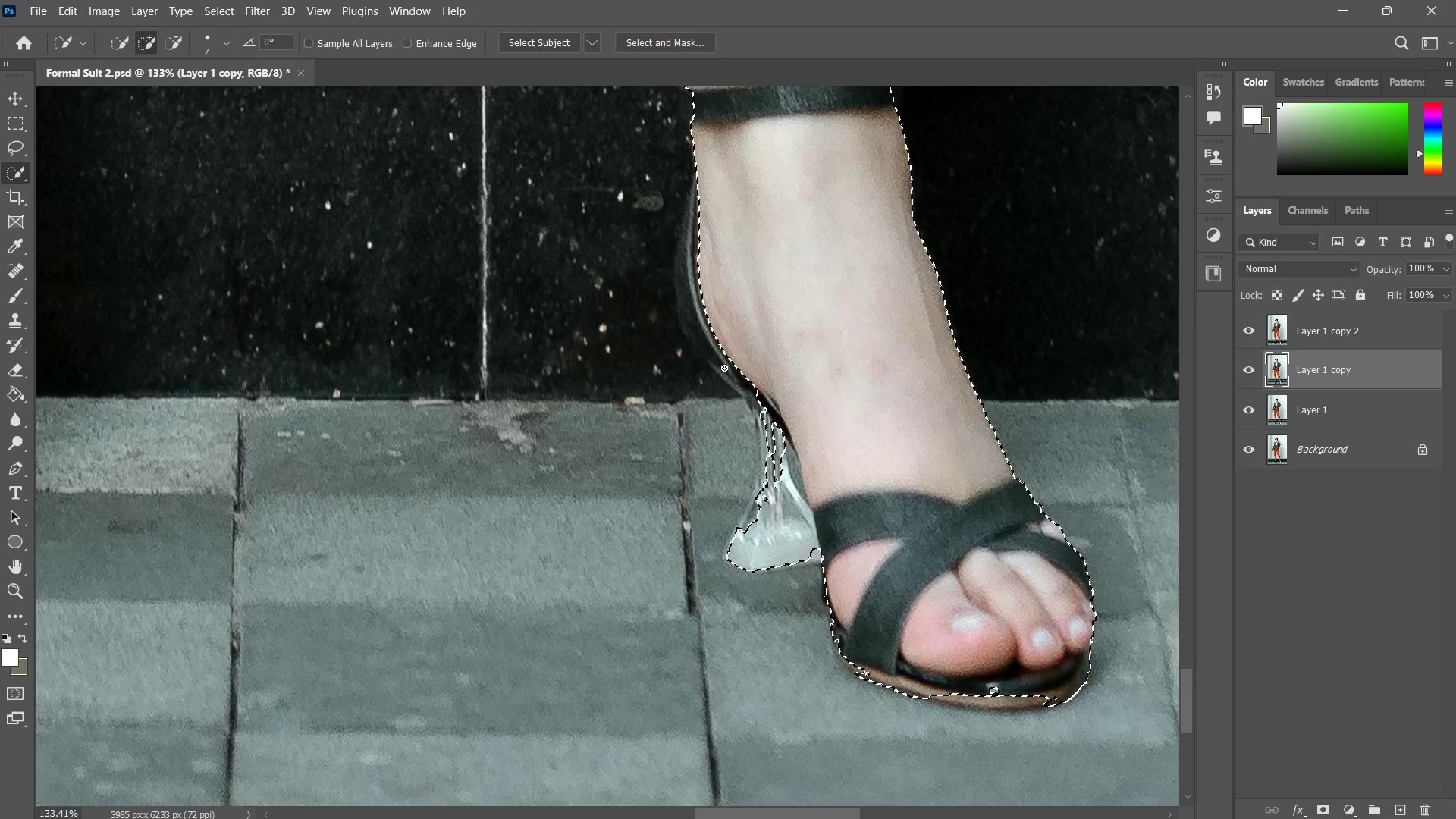 
left_click_drag(start_coordinate=[723, 367], to_coordinate=[688, 257])
 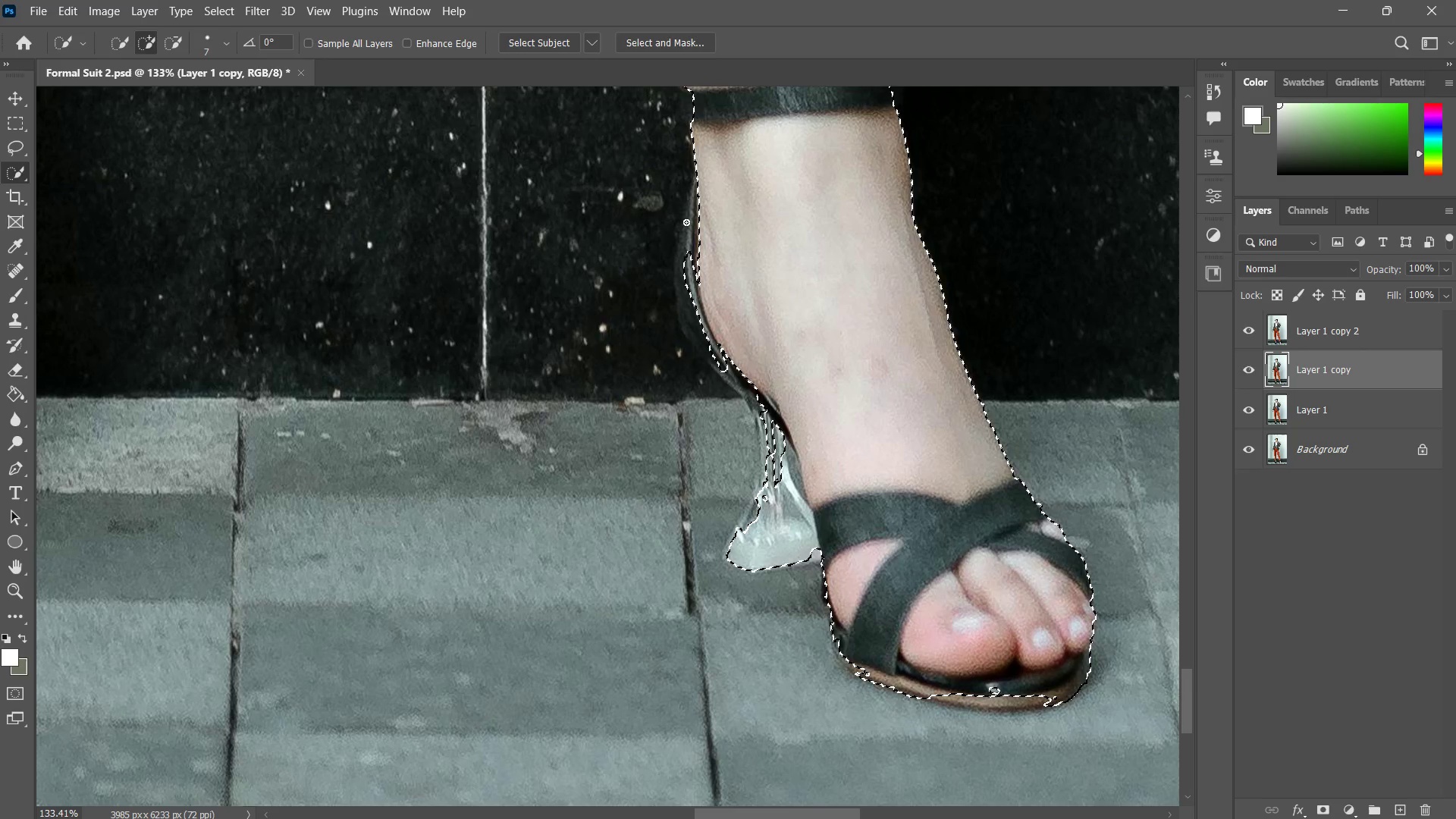 
left_click_drag(start_coordinate=[692, 215], to_coordinate=[713, 359])
 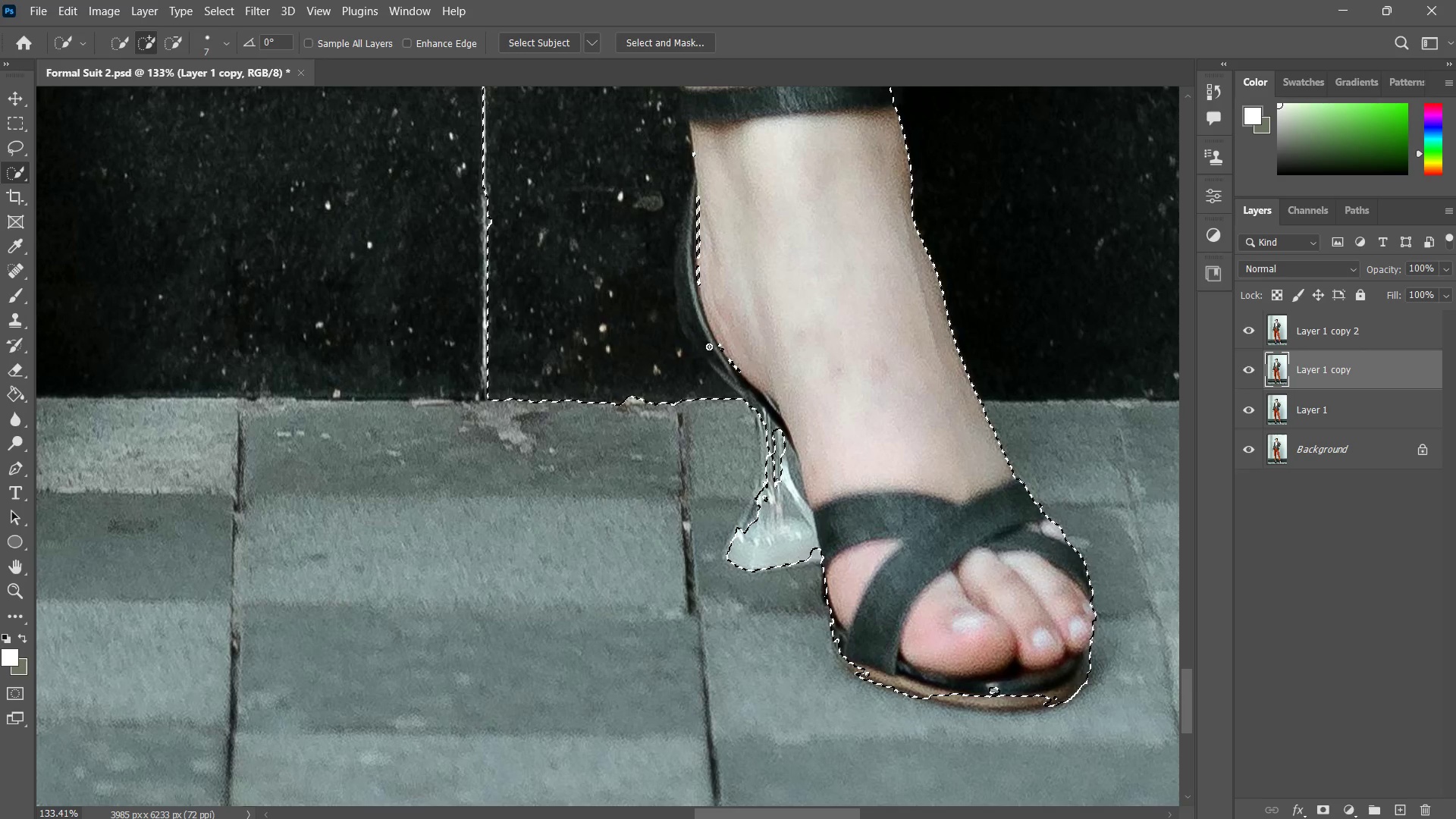 
key(Control+Z)
 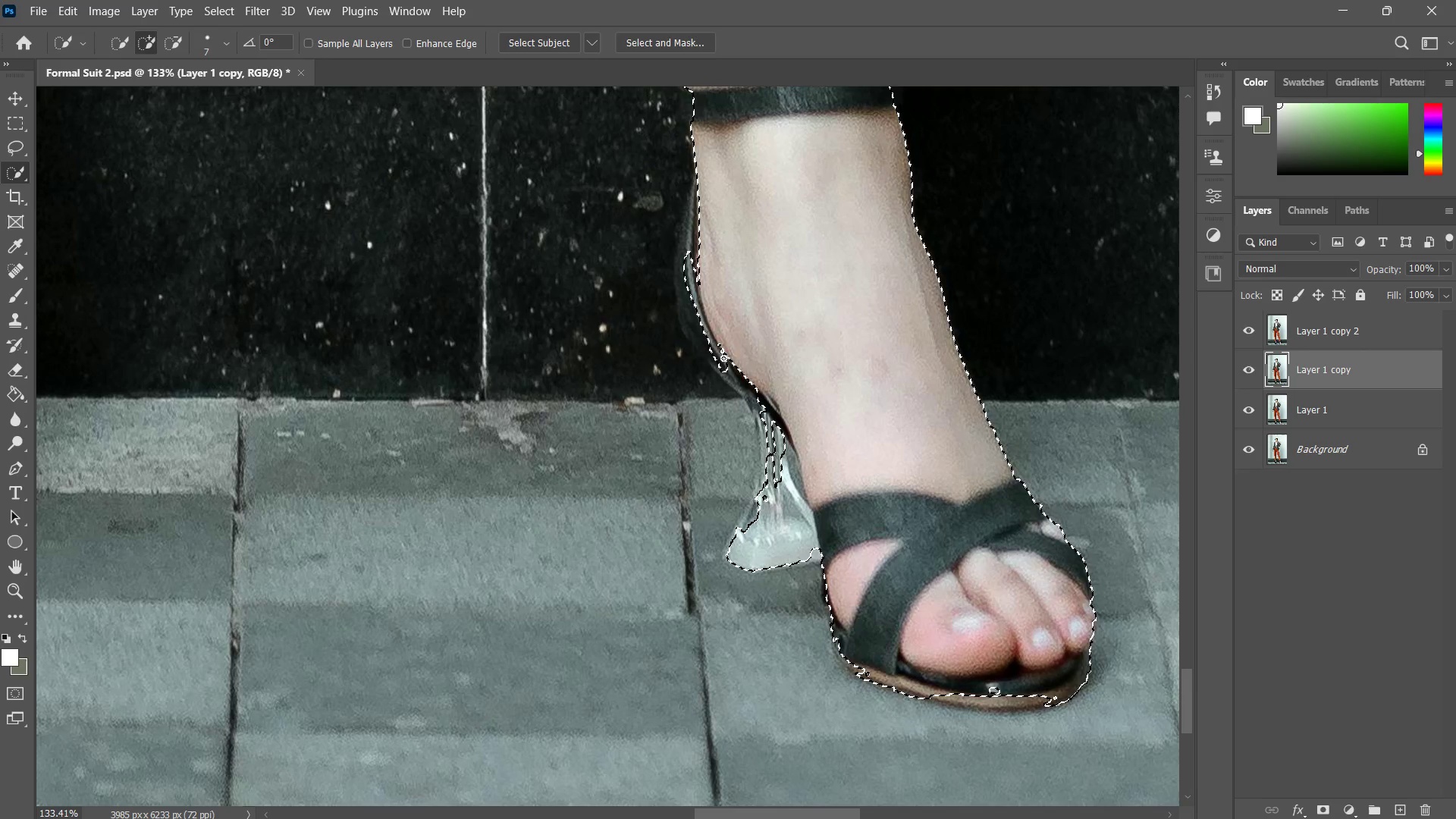 
left_click_drag(start_coordinate=[735, 369], to_coordinate=[755, 388])
 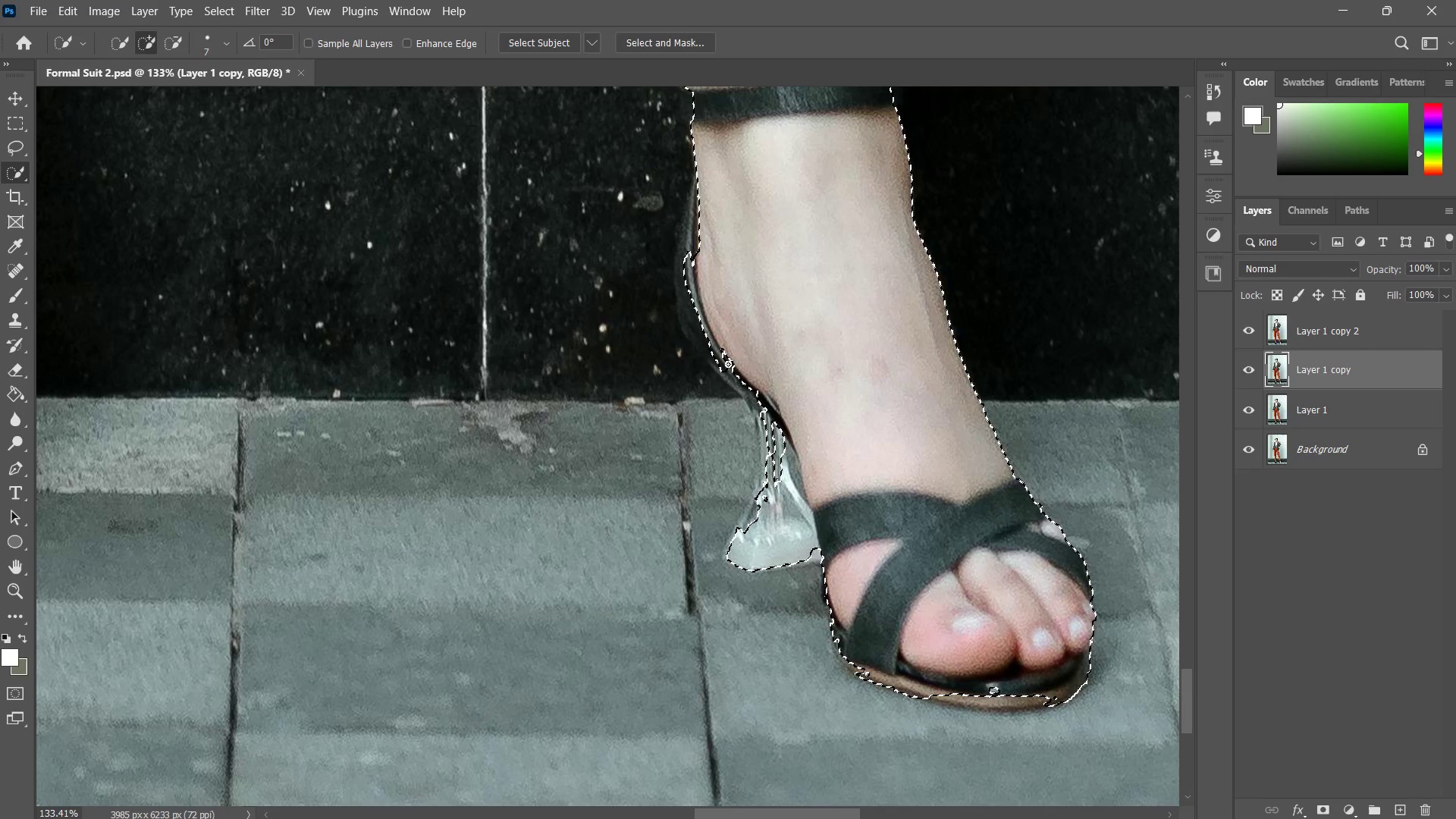 
left_click_drag(start_coordinate=[726, 362], to_coordinate=[764, 405])
 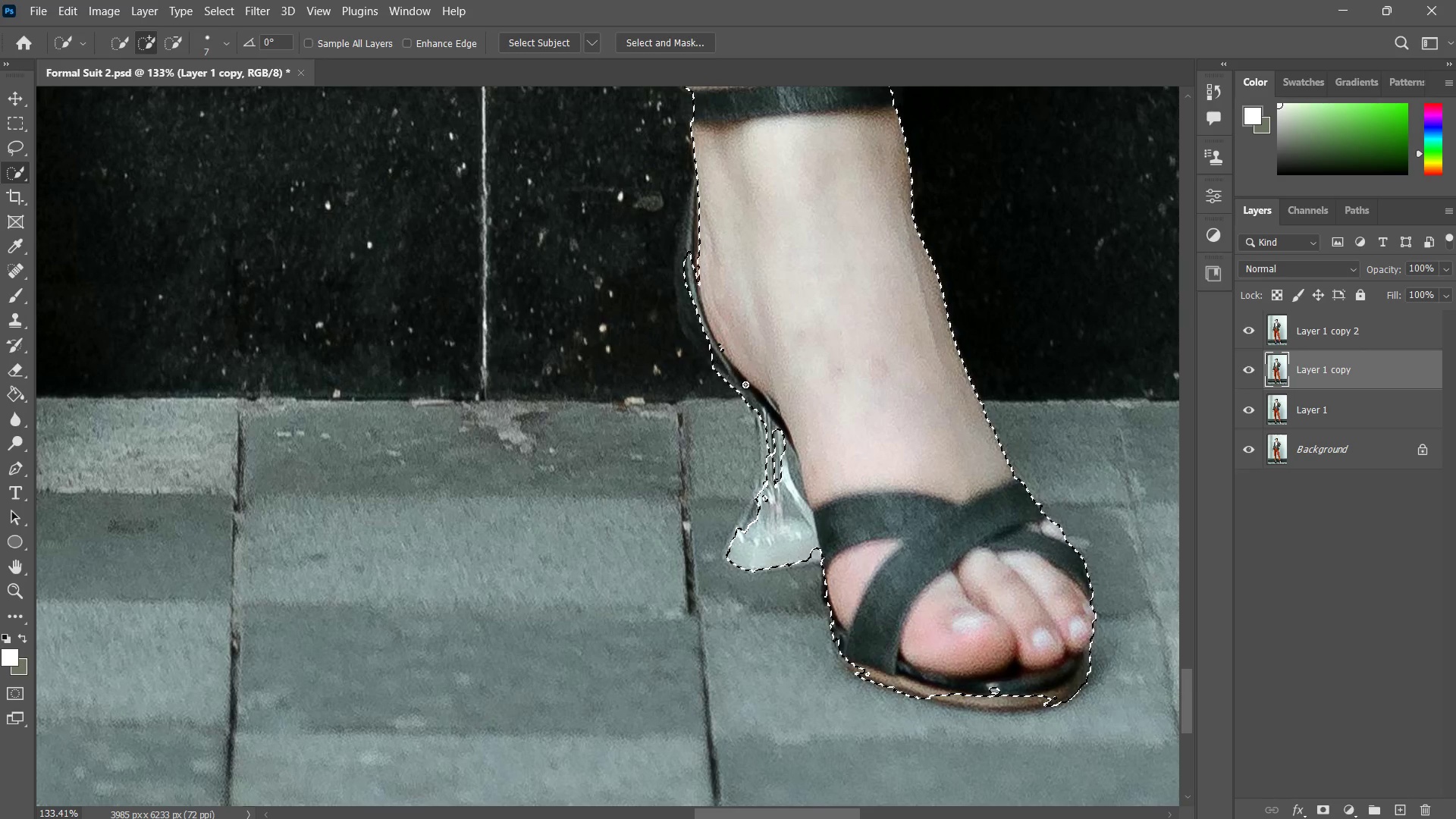 
left_click_drag(start_coordinate=[743, 381], to_coordinate=[708, 337])
 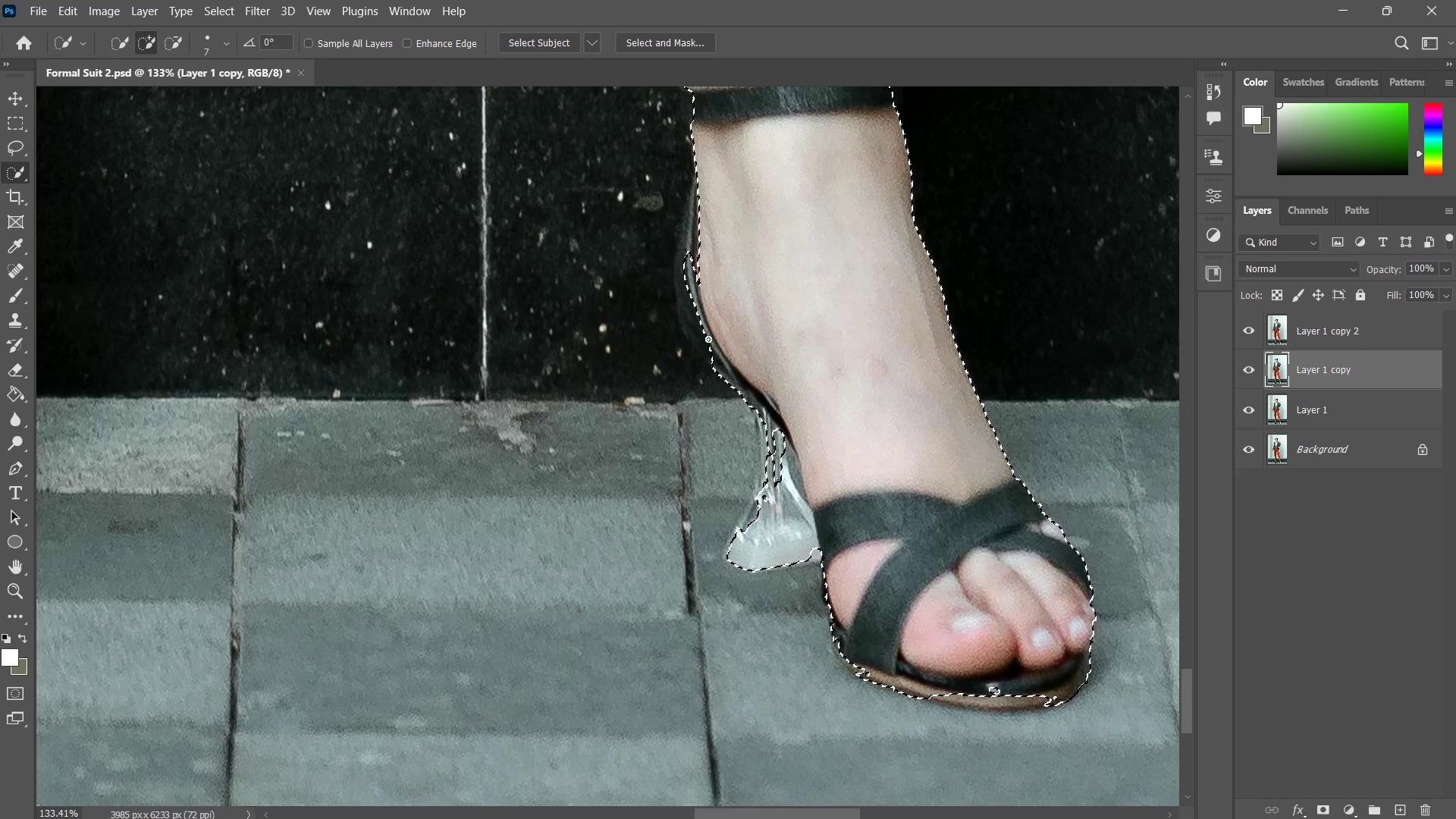 
left_click_drag(start_coordinate=[708, 339], to_coordinate=[701, 315])
 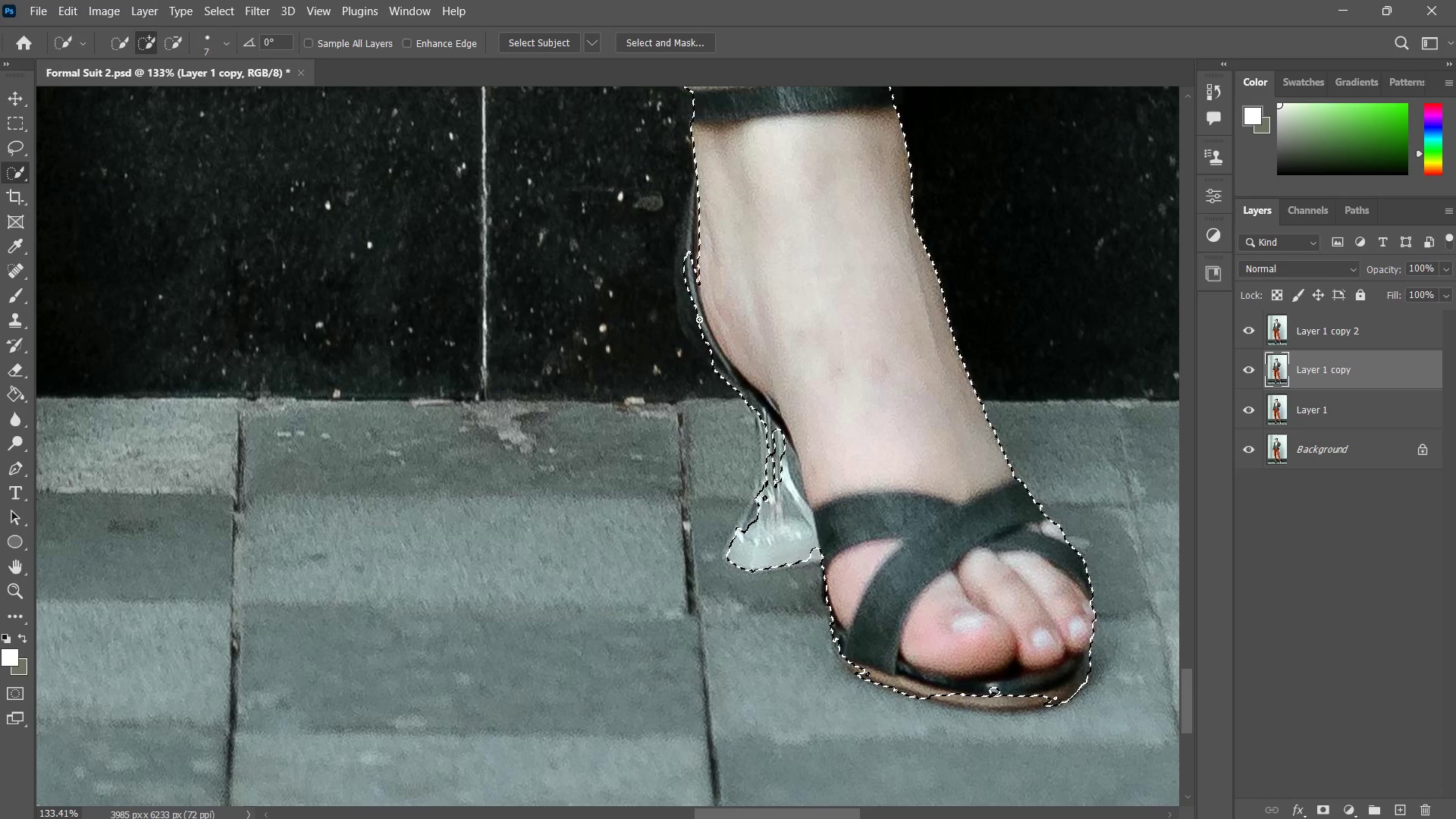 
left_click_drag(start_coordinate=[697, 326], to_coordinate=[693, 306])
 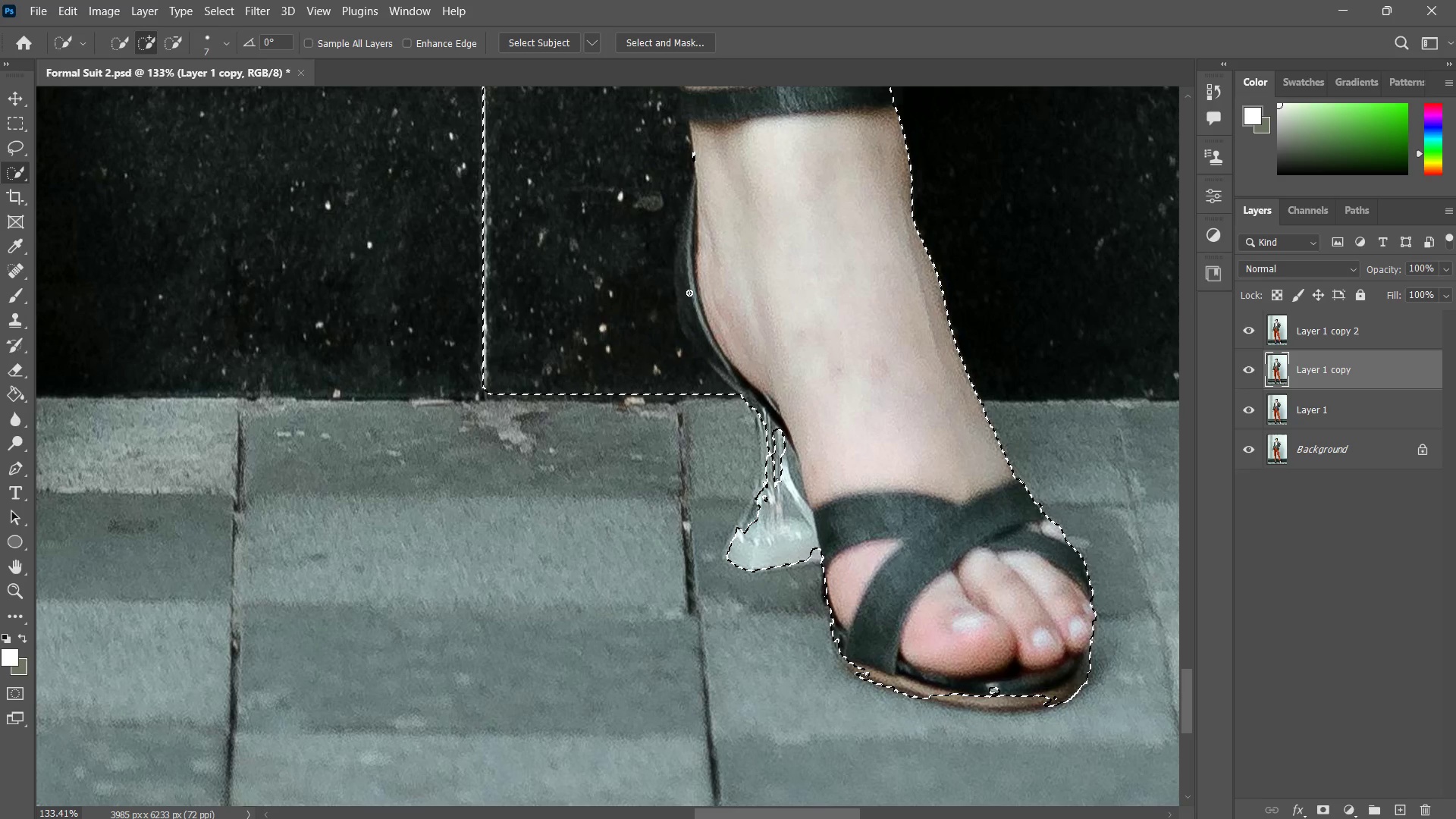 
left_click_drag(start_coordinate=[692, 301], to_coordinate=[690, 294])
 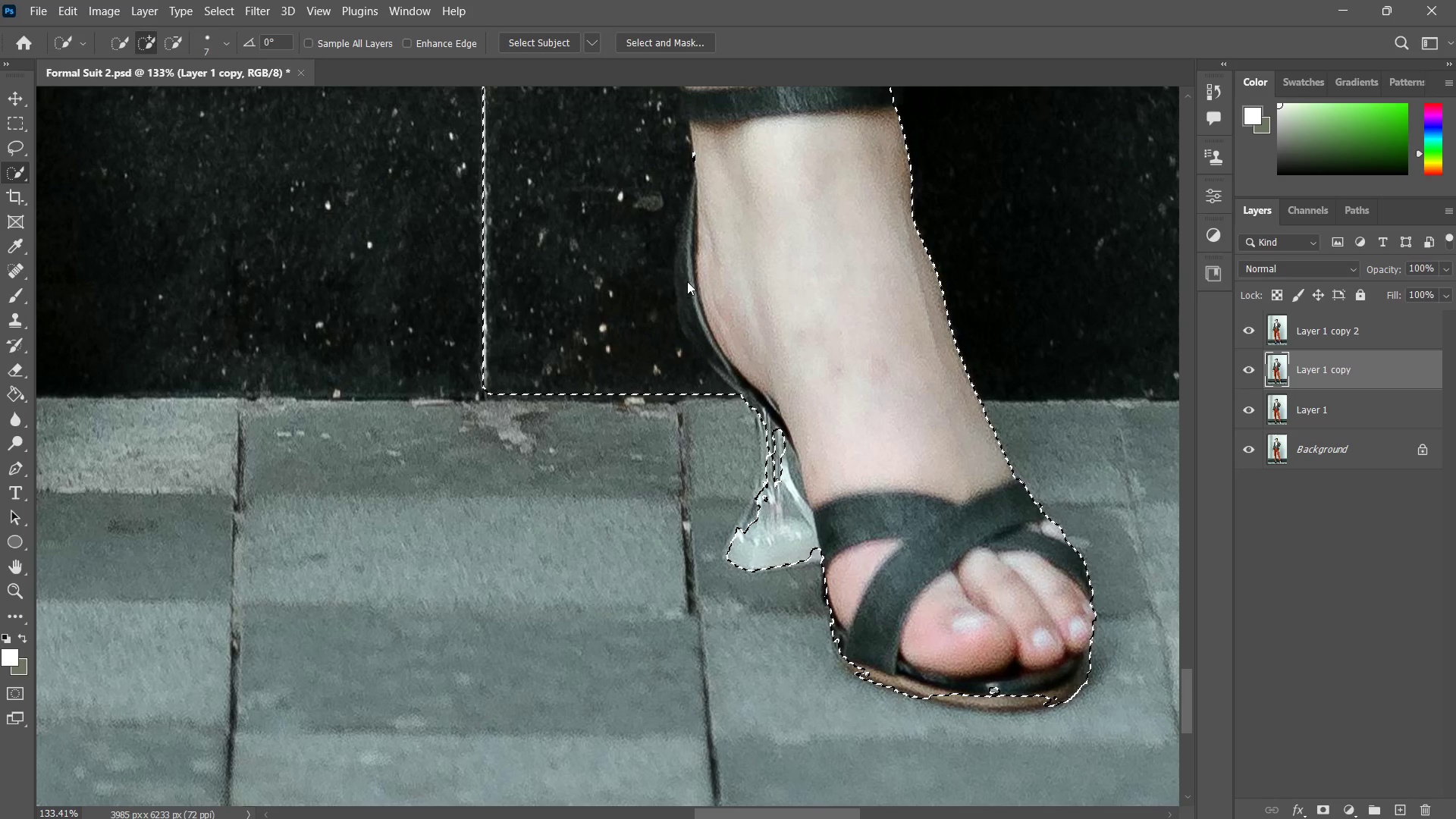 
key(Control+ControlLeft)
 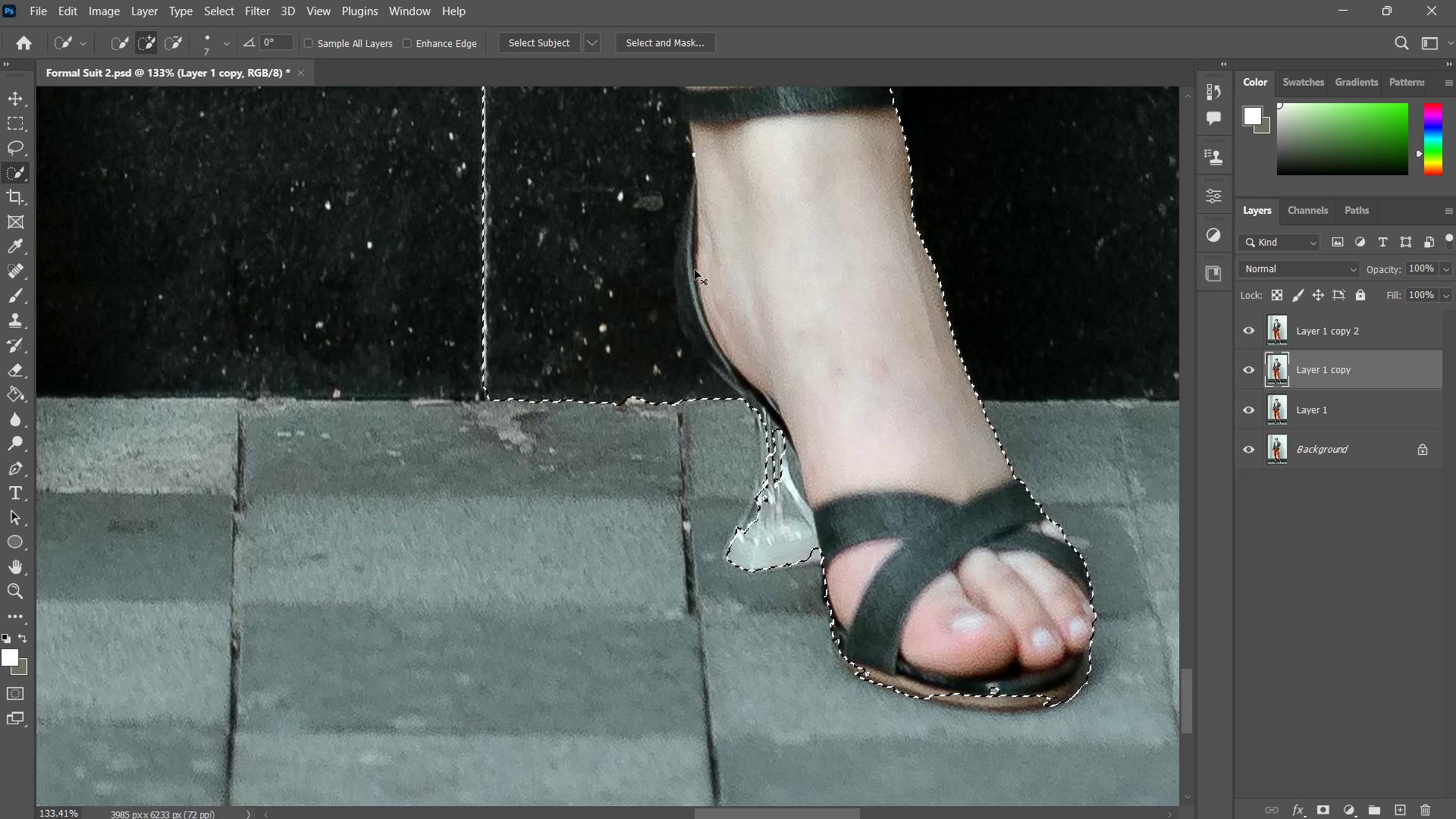 
key(Control+Z)
 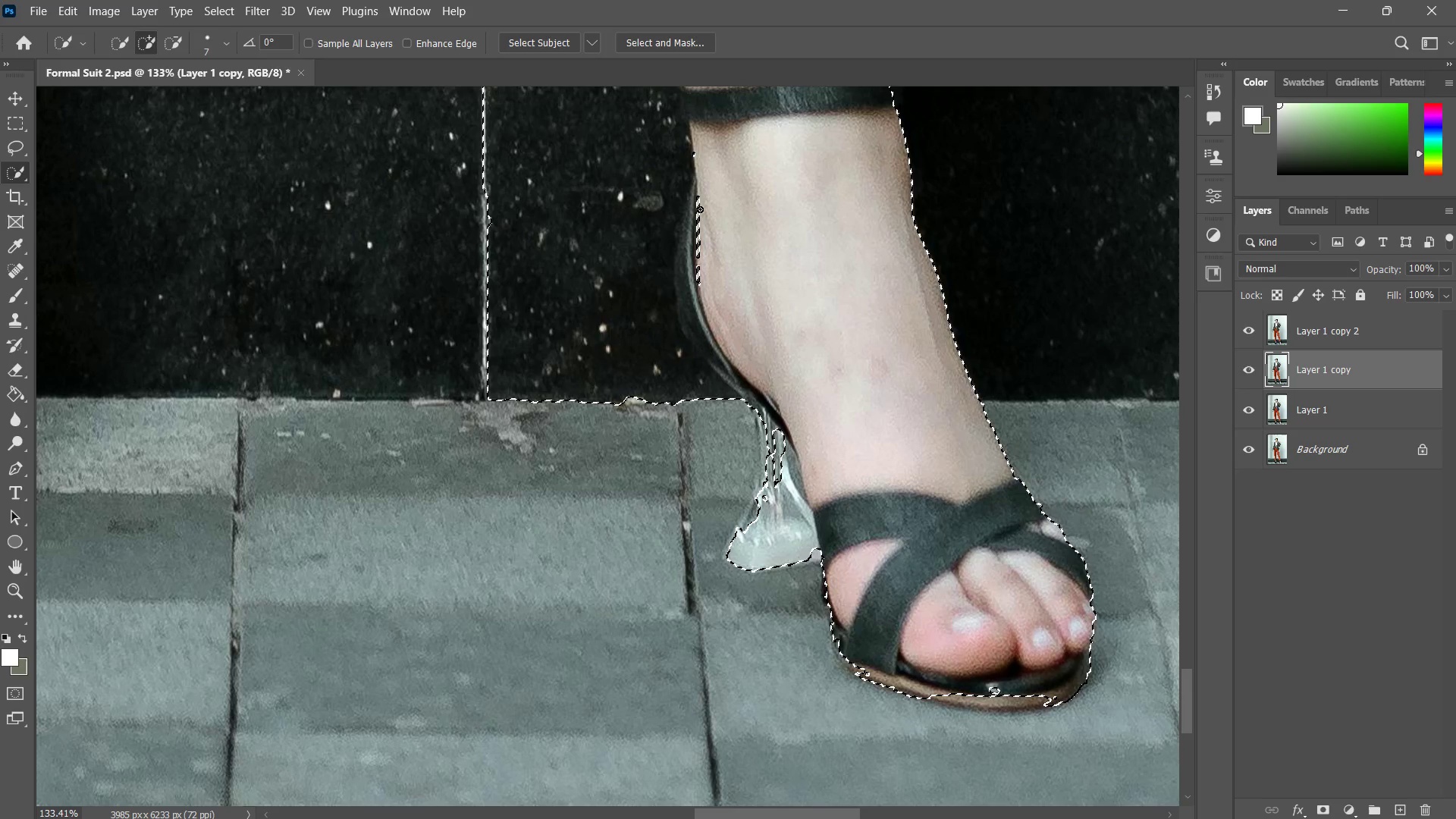 
left_click_drag(start_coordinate=[694, 199], to_coordinate=[698, 241])
 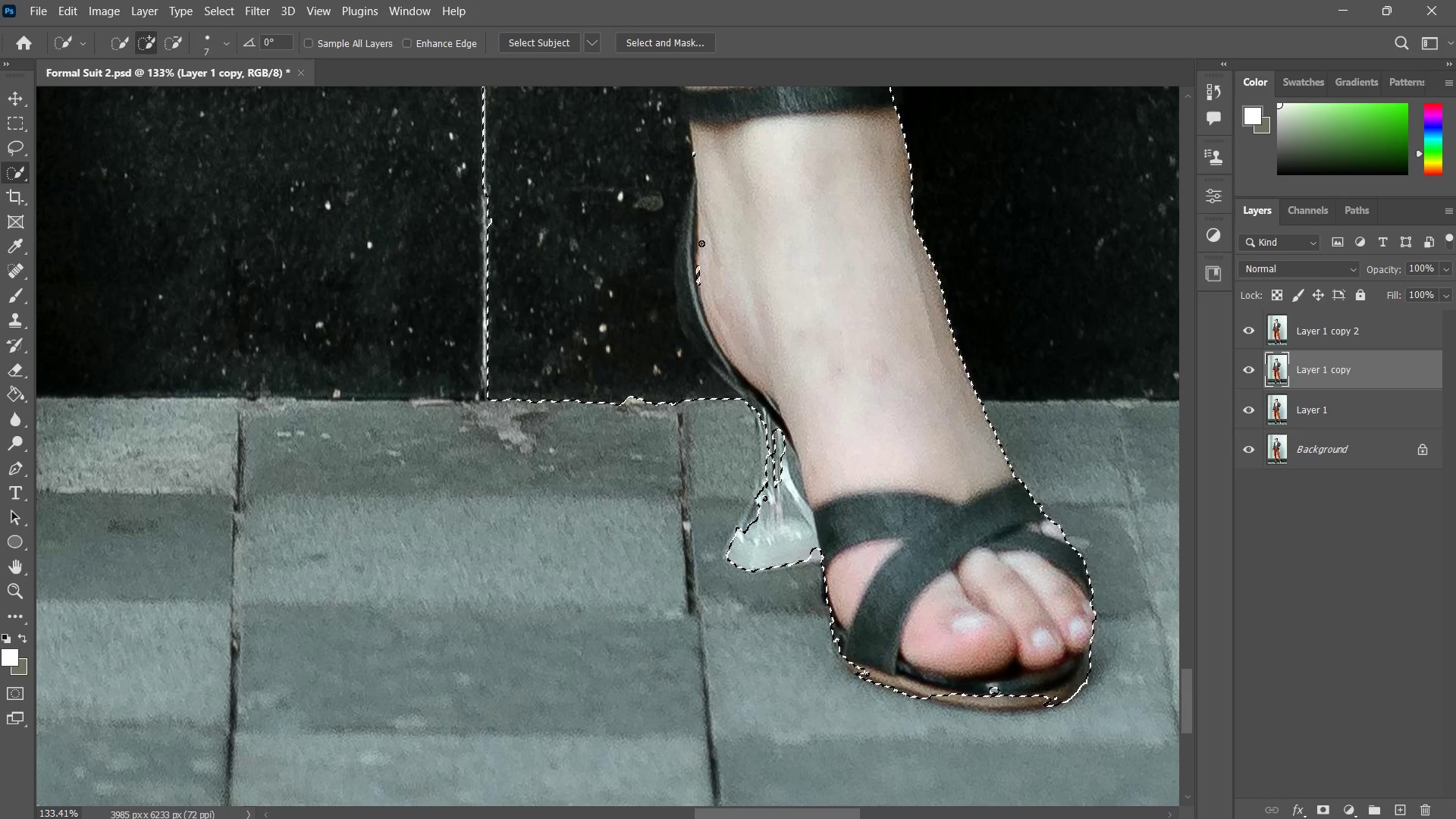 
key(Control+Z)
 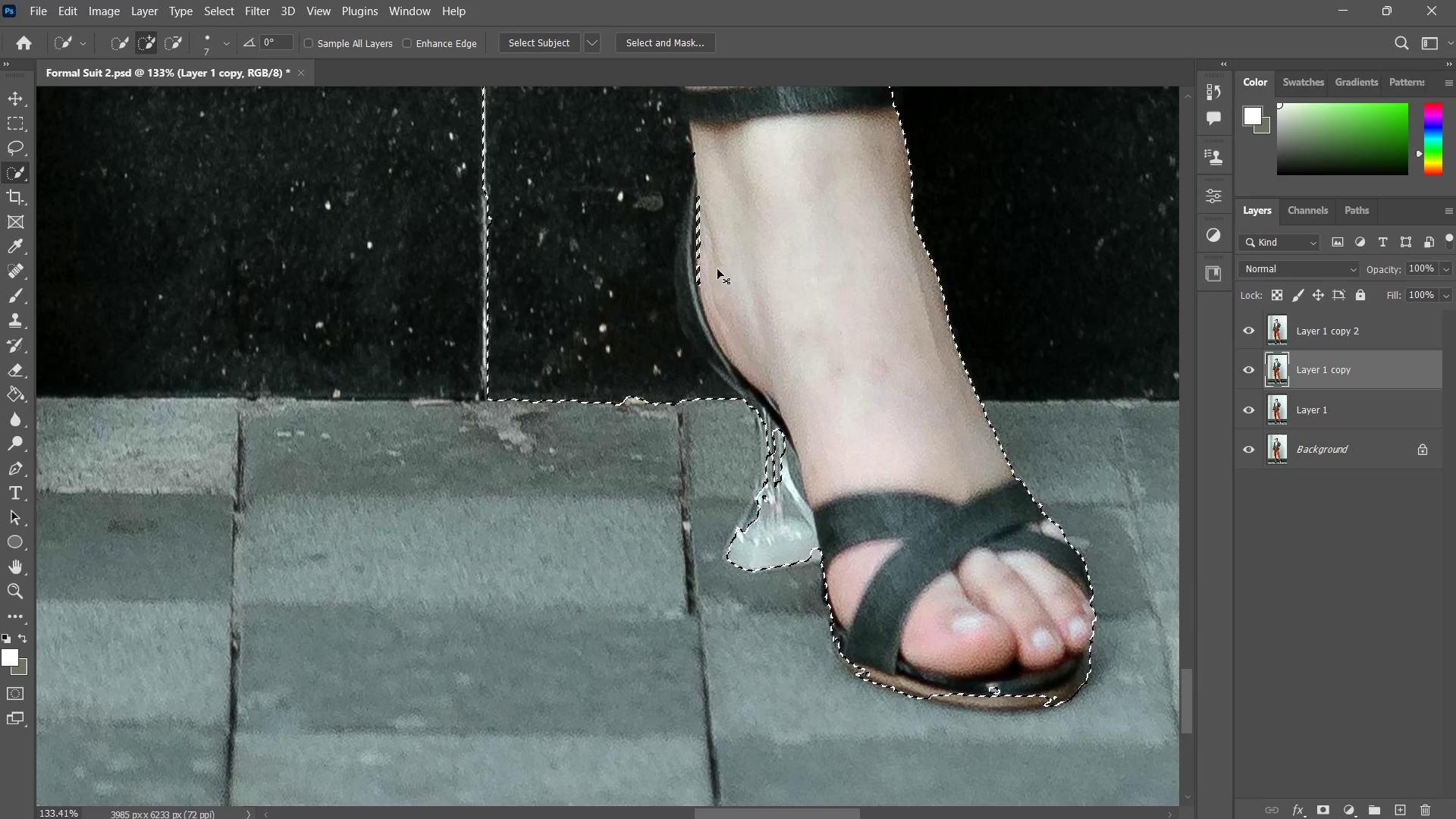 
key(Control+Z)
 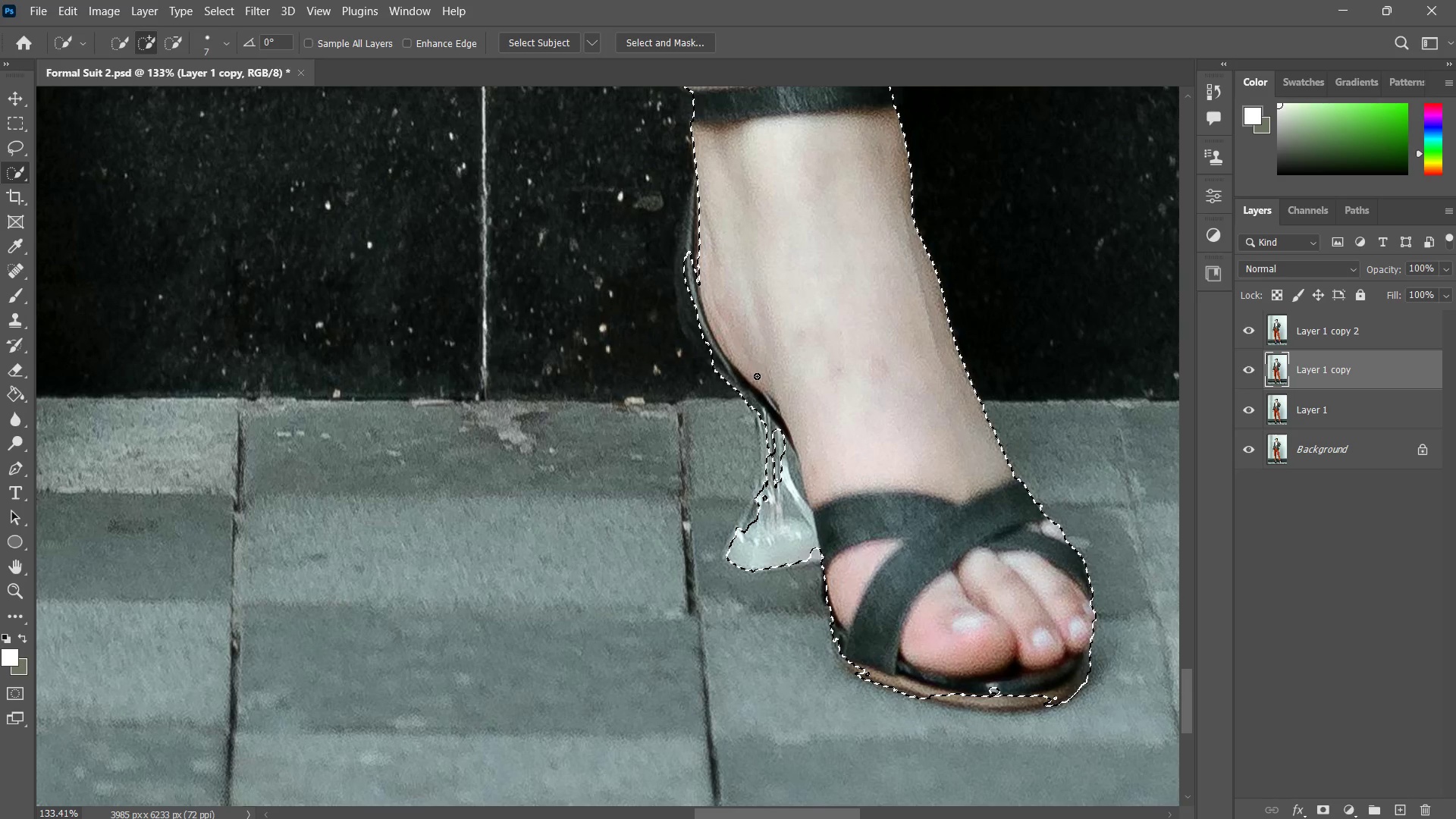 
key(Control+Z)
 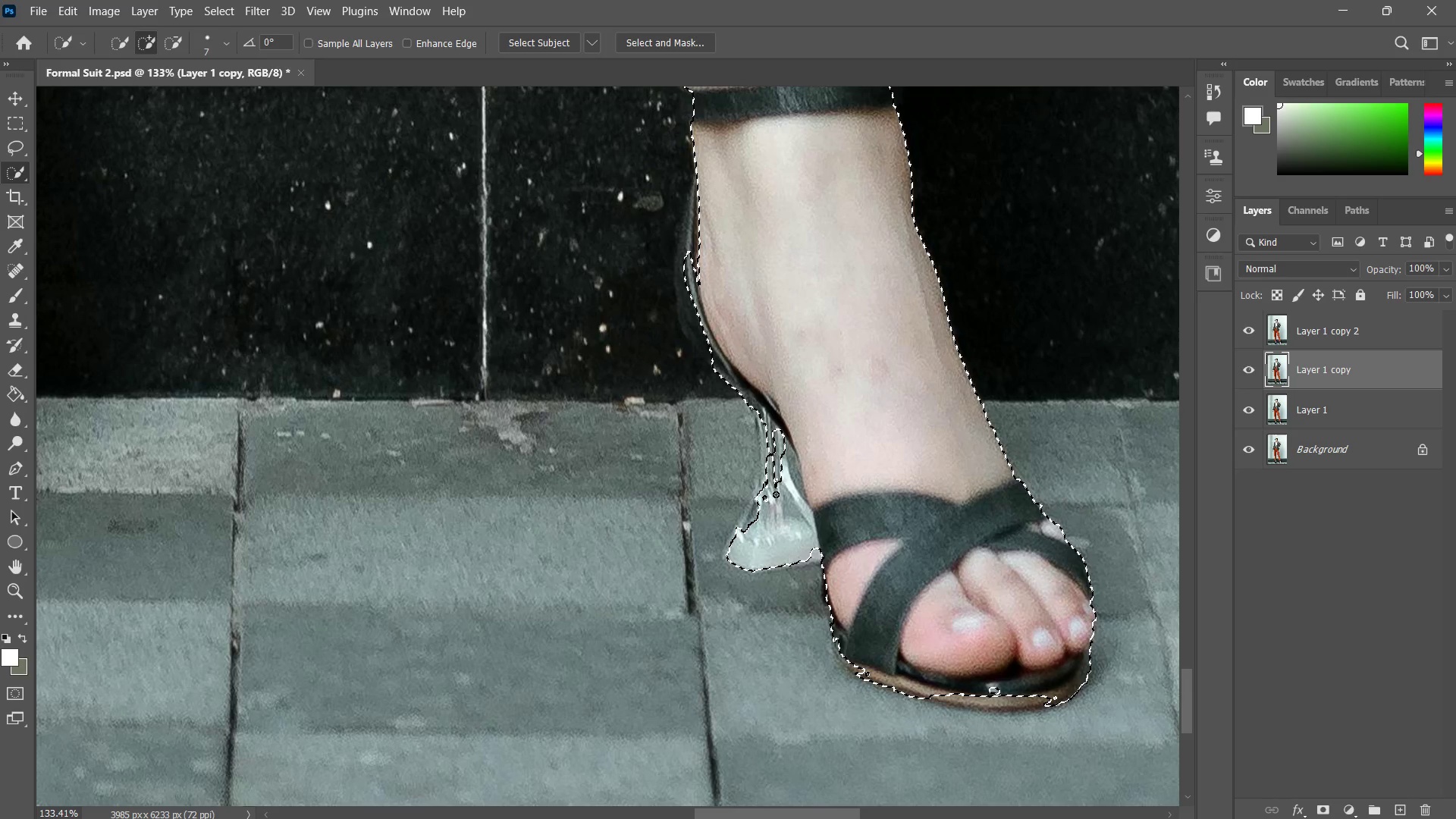 
left_click_drag(start_coordinate=[770, 491], to_coordinate=[748, 537])
 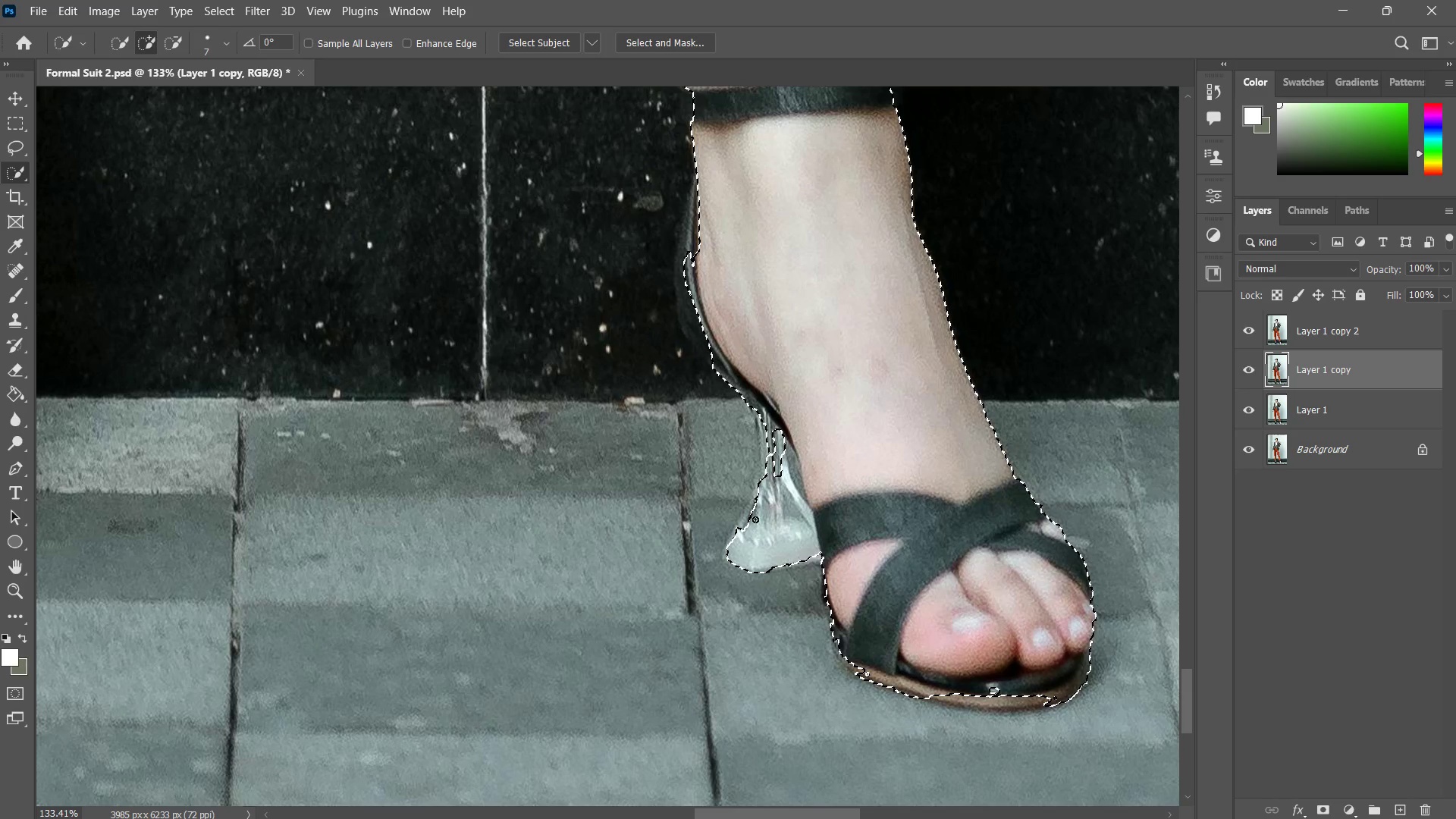 
left_click_drag(start_coordinate=[757, 514], to_coordinate=[765, 427])
 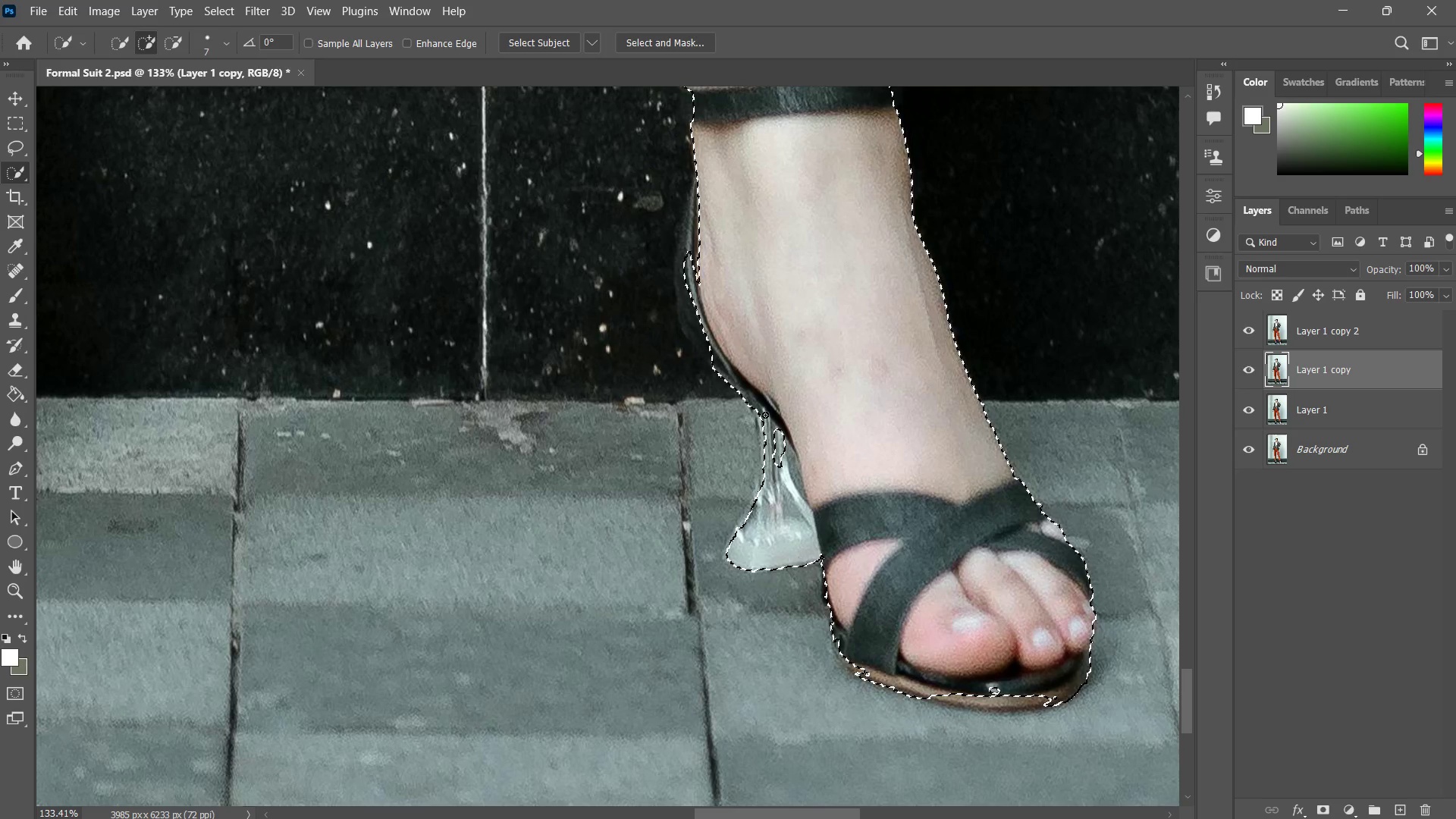 
left_click_drag(start_coordinate=[761, 412], to_coordinate=[766, 465])
 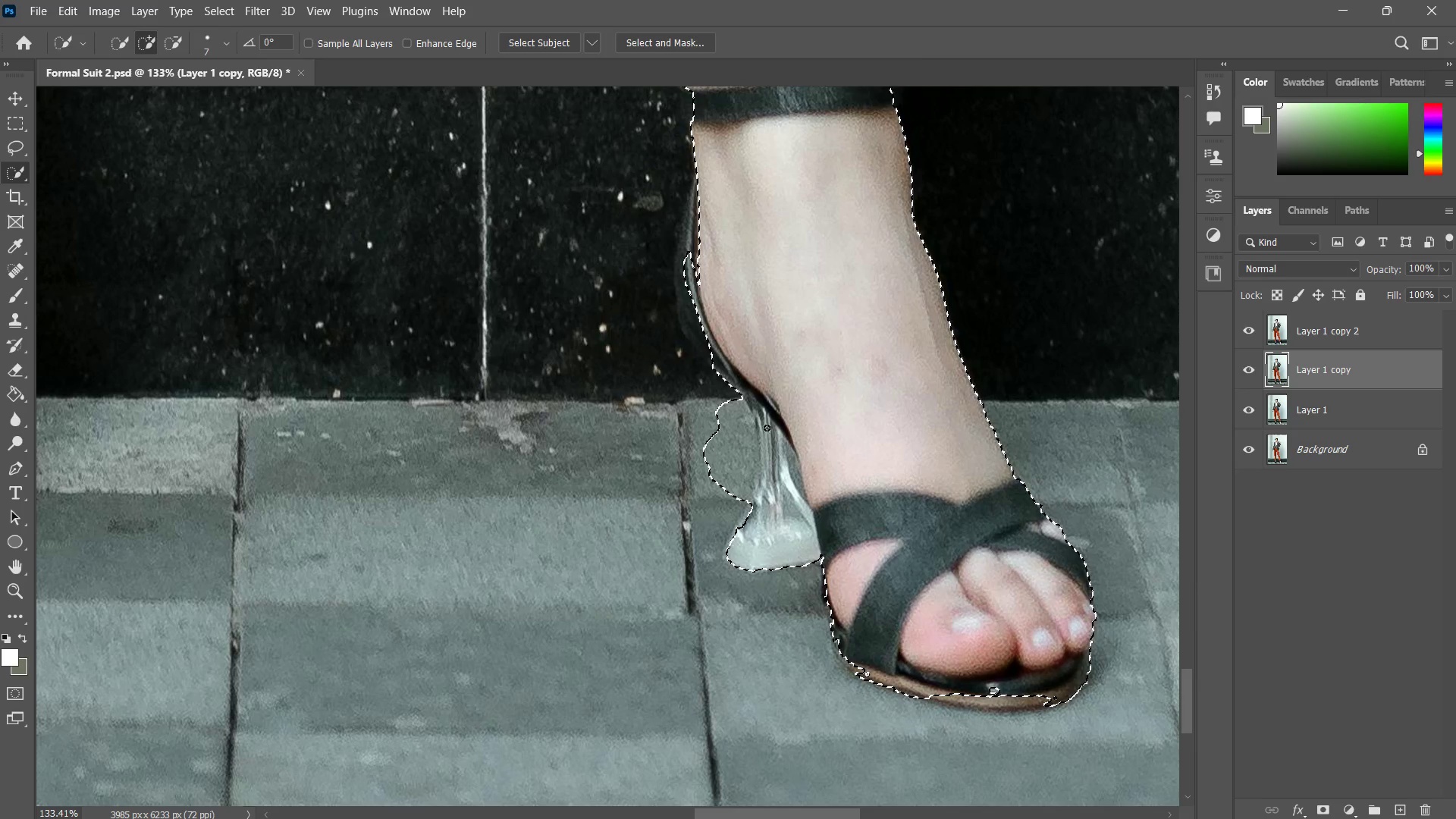 
hold_key(key=AltLeft, duration=2.88)
left_click_drag(start_coordinate=[714, 402], to_coordinate=[723, 403])
 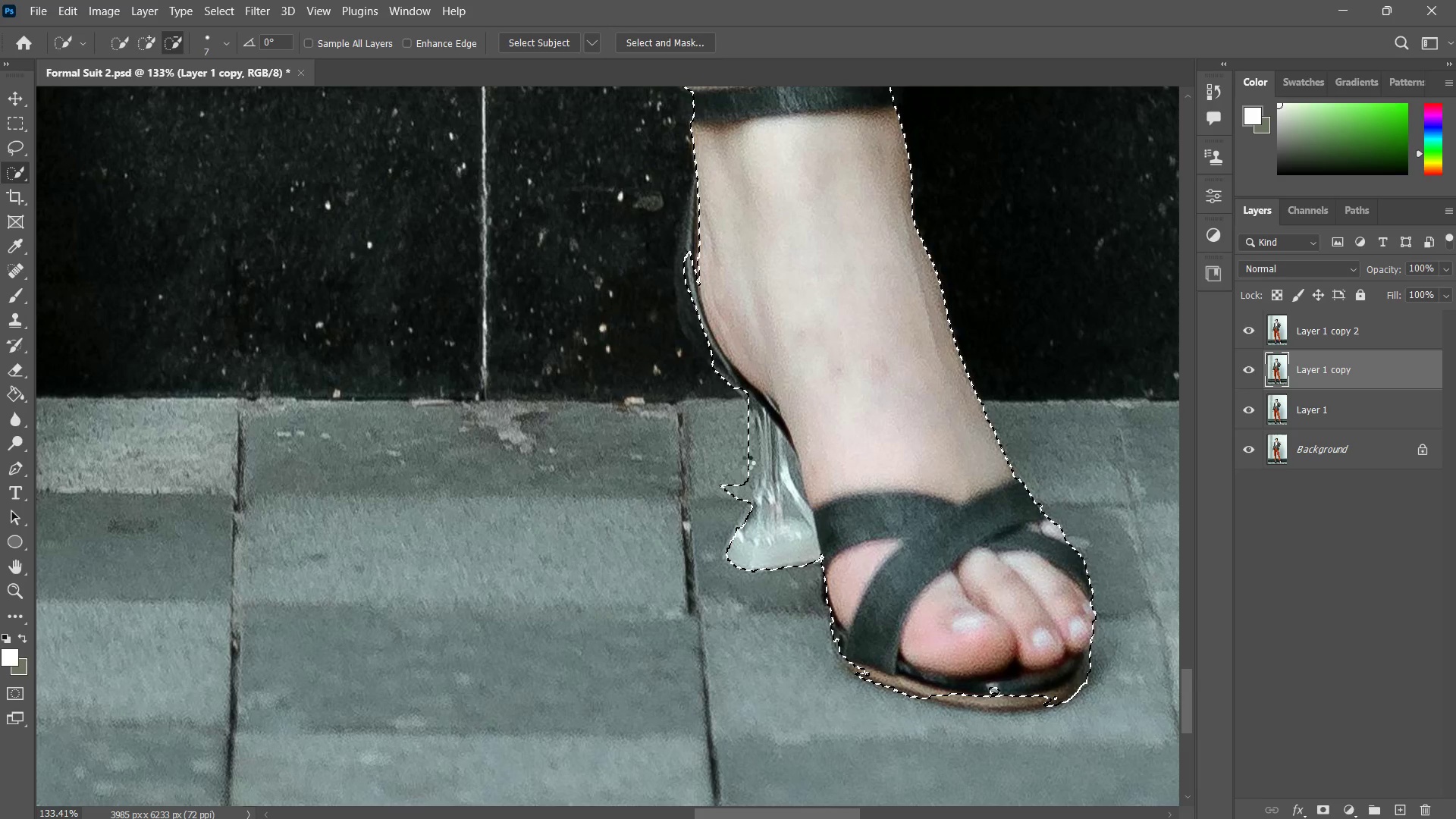 
left_click_drag(start_coordinate=[742, 452], to_coordinate=[726, 510])
 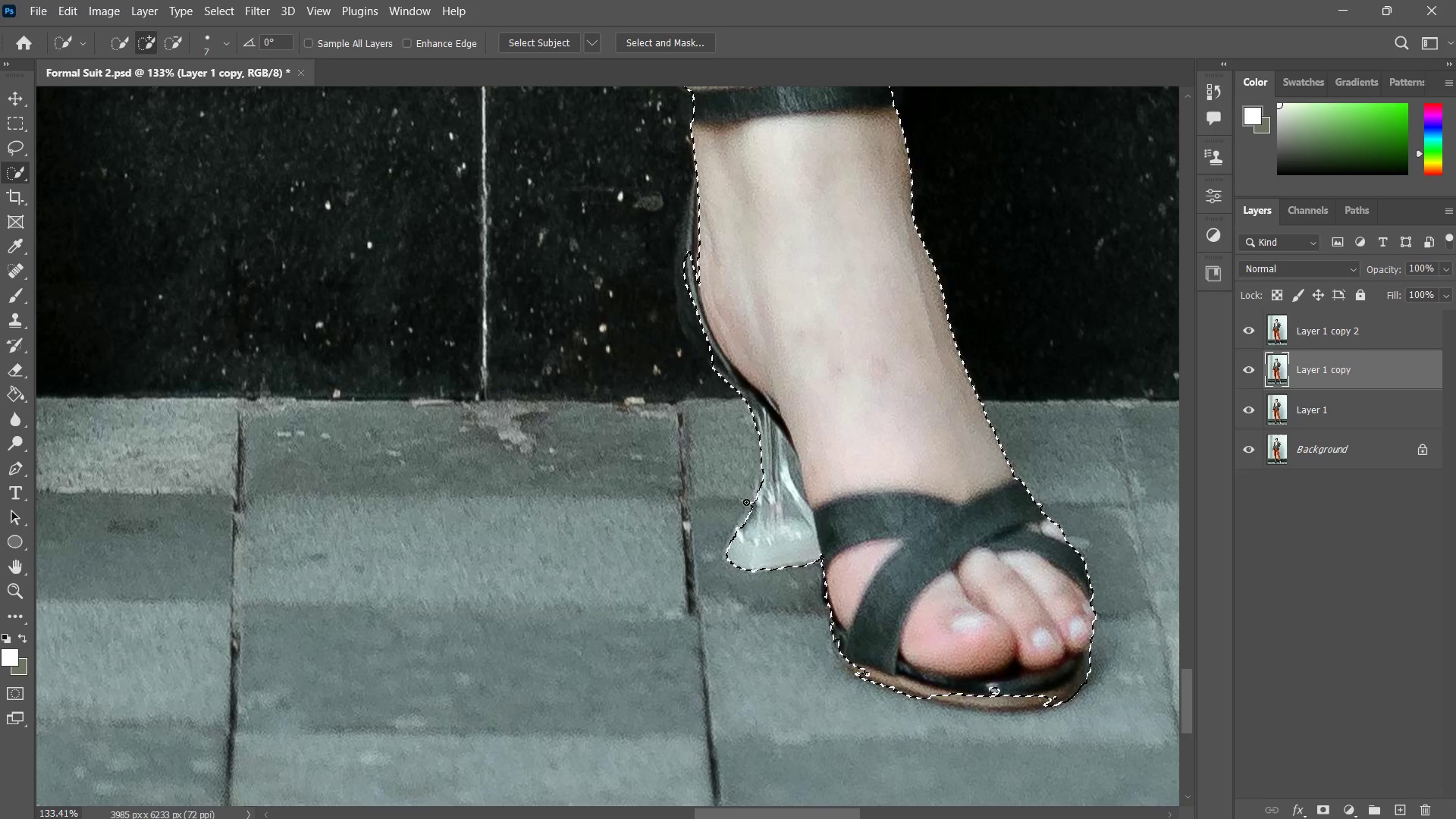 
left_click([748, 500])
 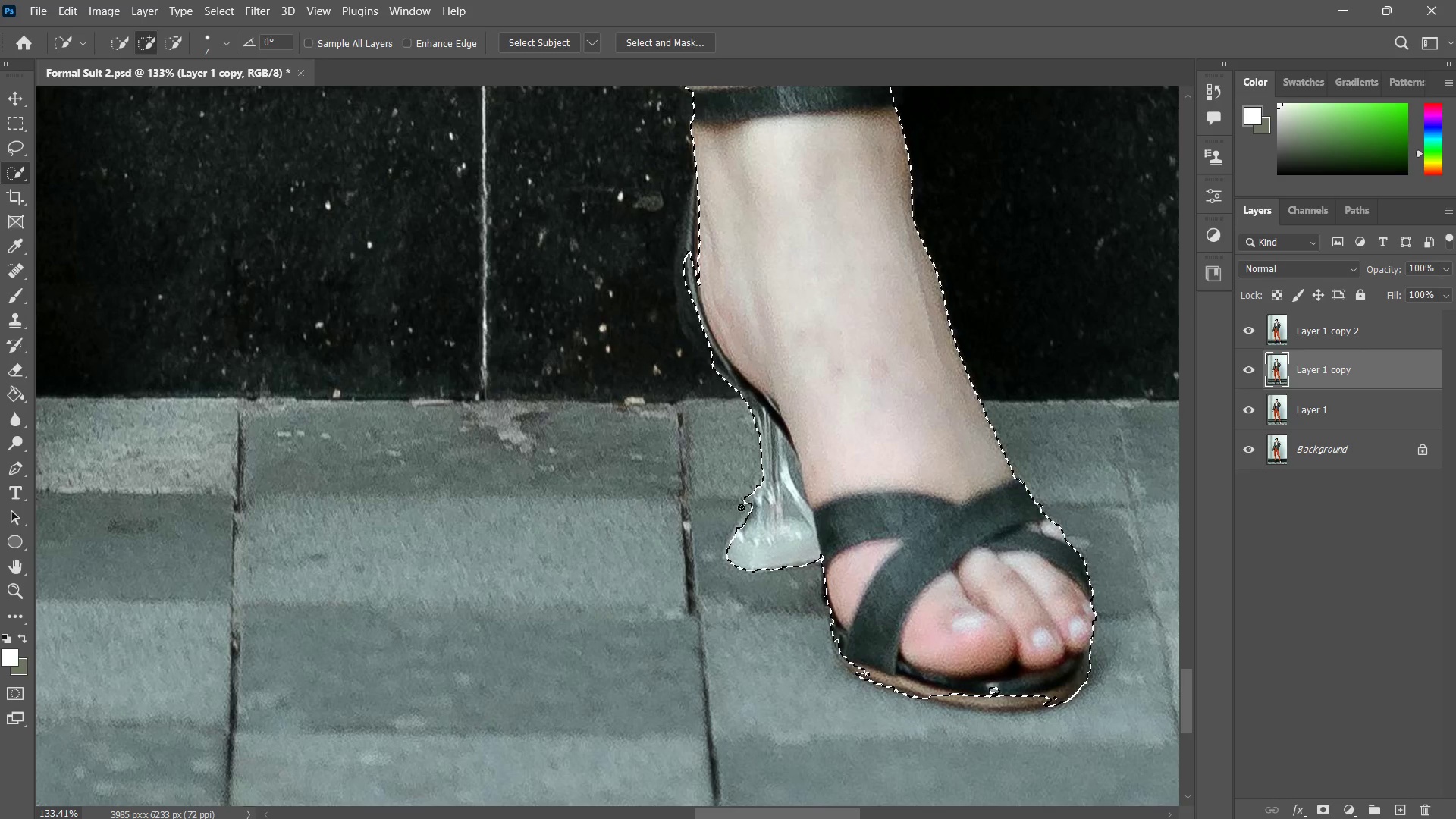 
hold_key(key=AltLeft, duration=2.72)
left_click([748, 505])
 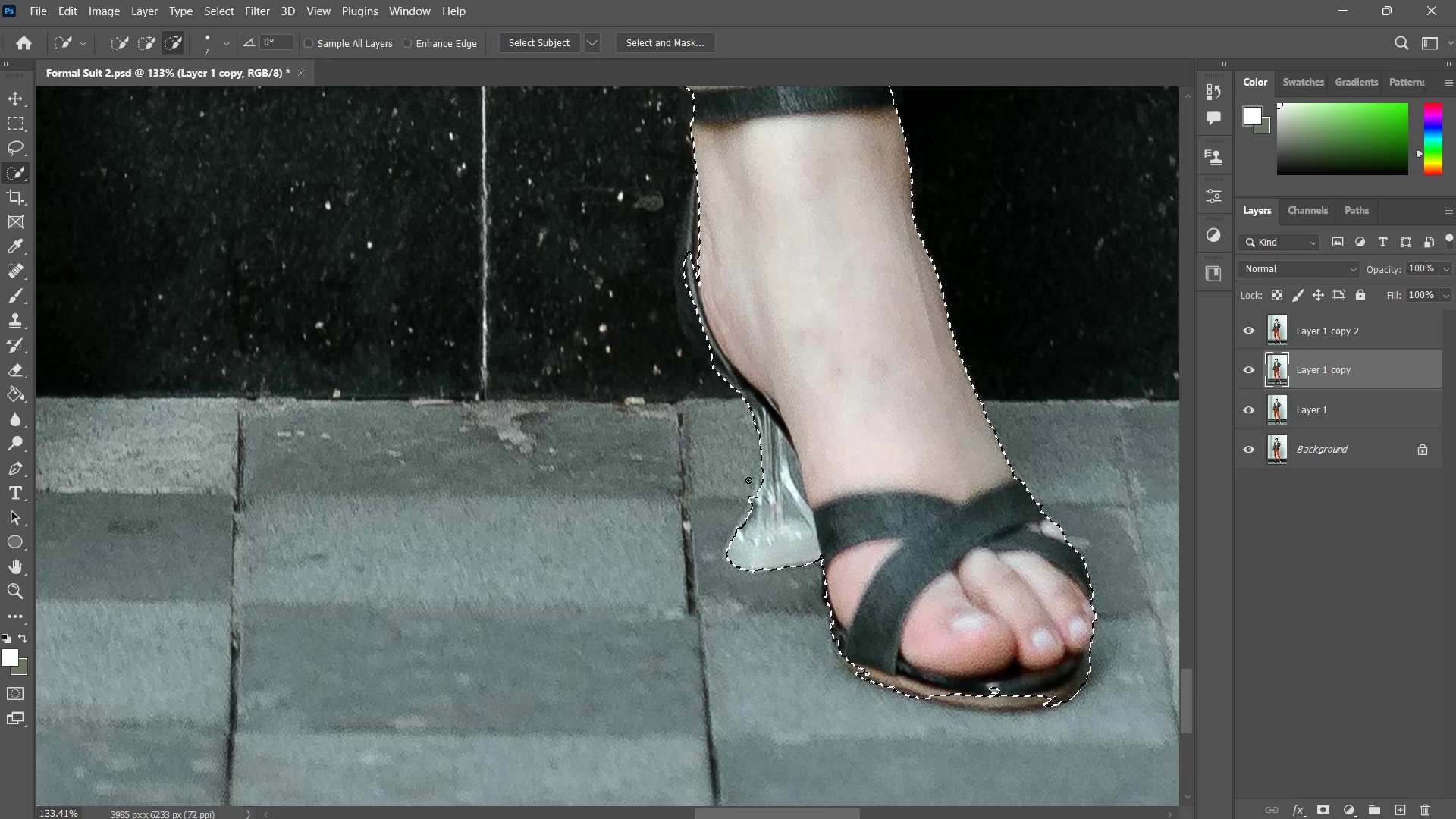 
hold_key(key=Space, duration=1.06)
 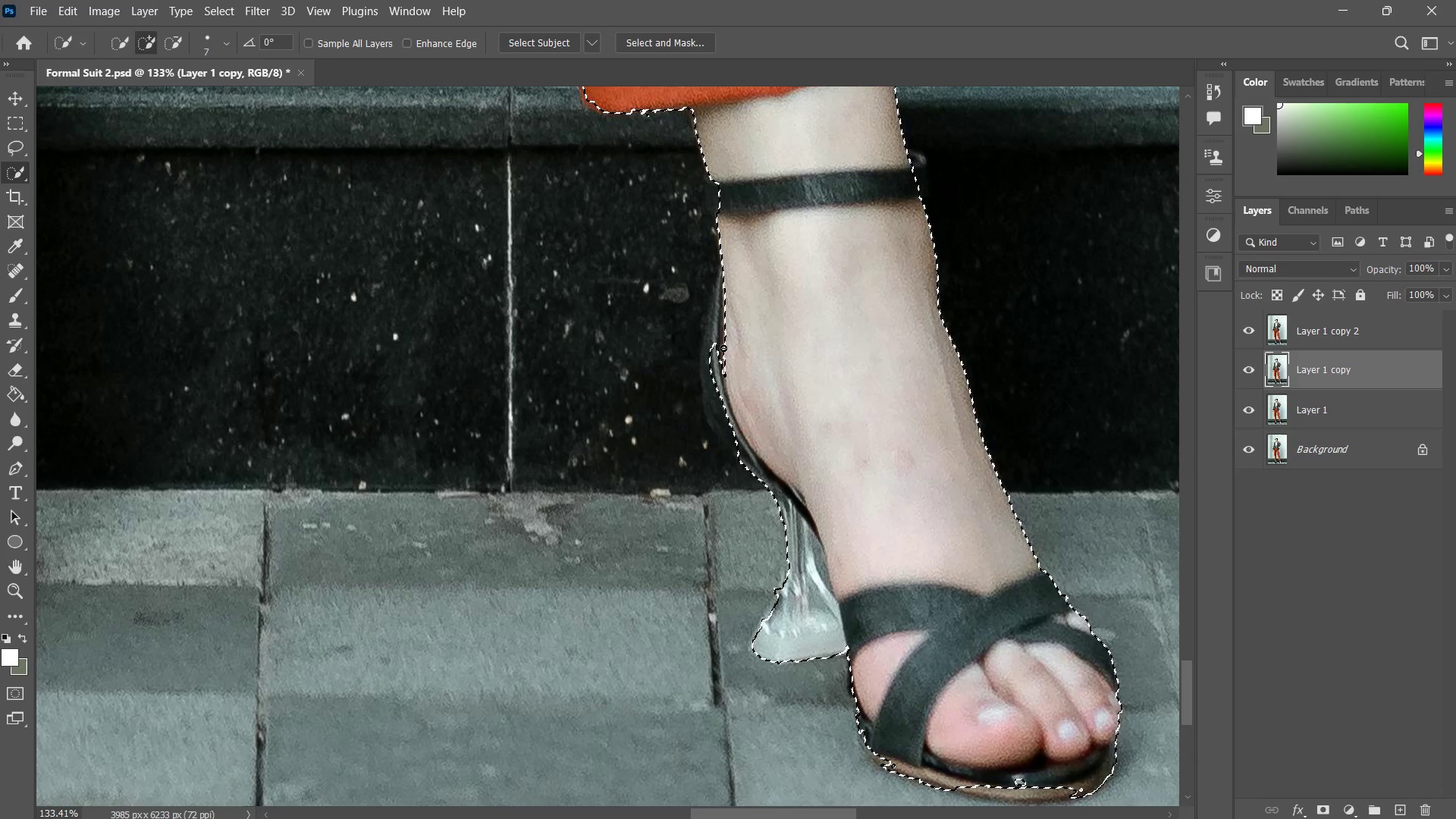 
left_click_drag(start_coordinate=[882, 491], to_coordinate=[908, 582])
 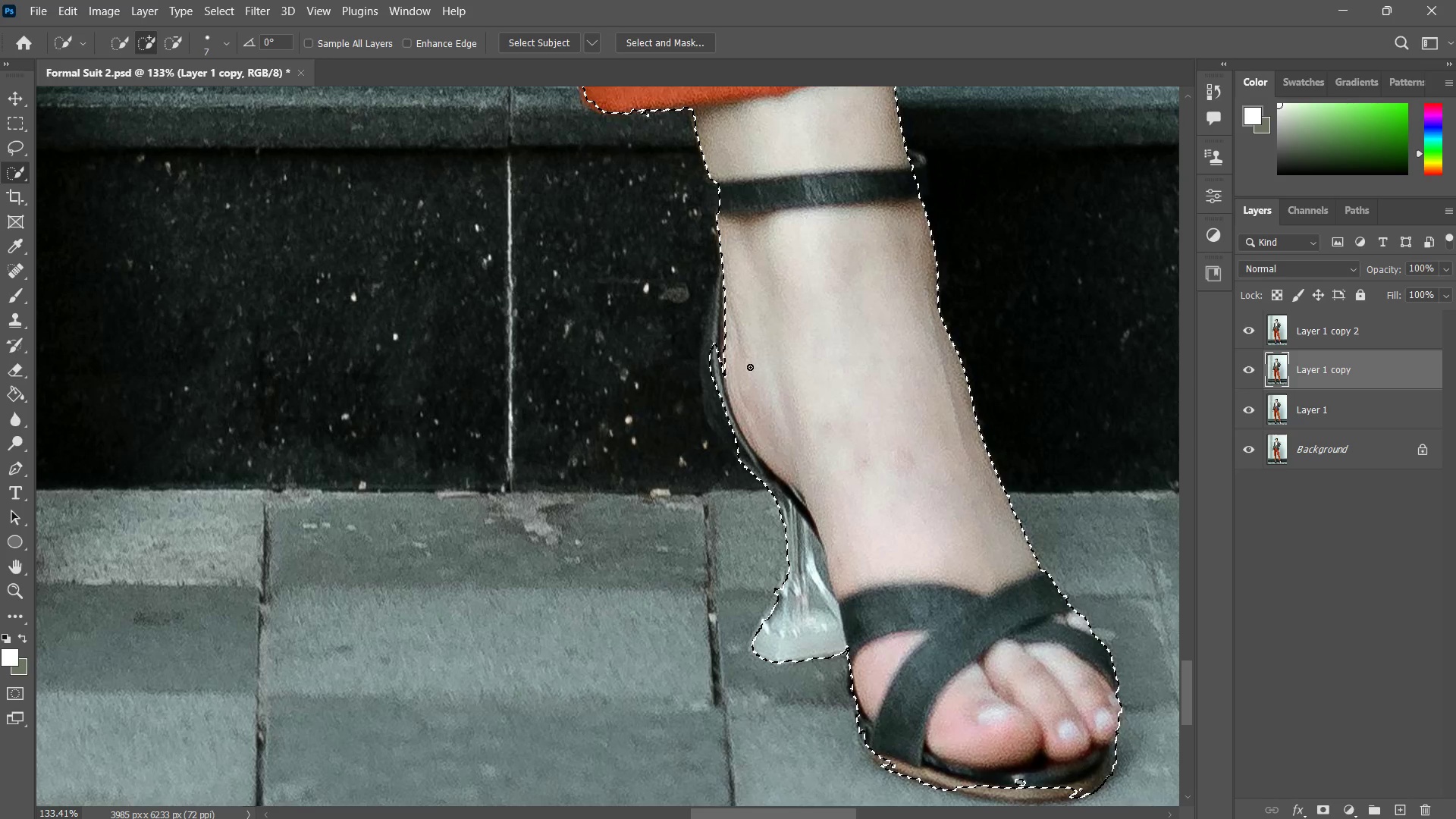 
hold_key(key=AltLeft, duration=1.5)
left_click_drag(start_coordinate=[728, 382], to_coordinate=[720, 315])
 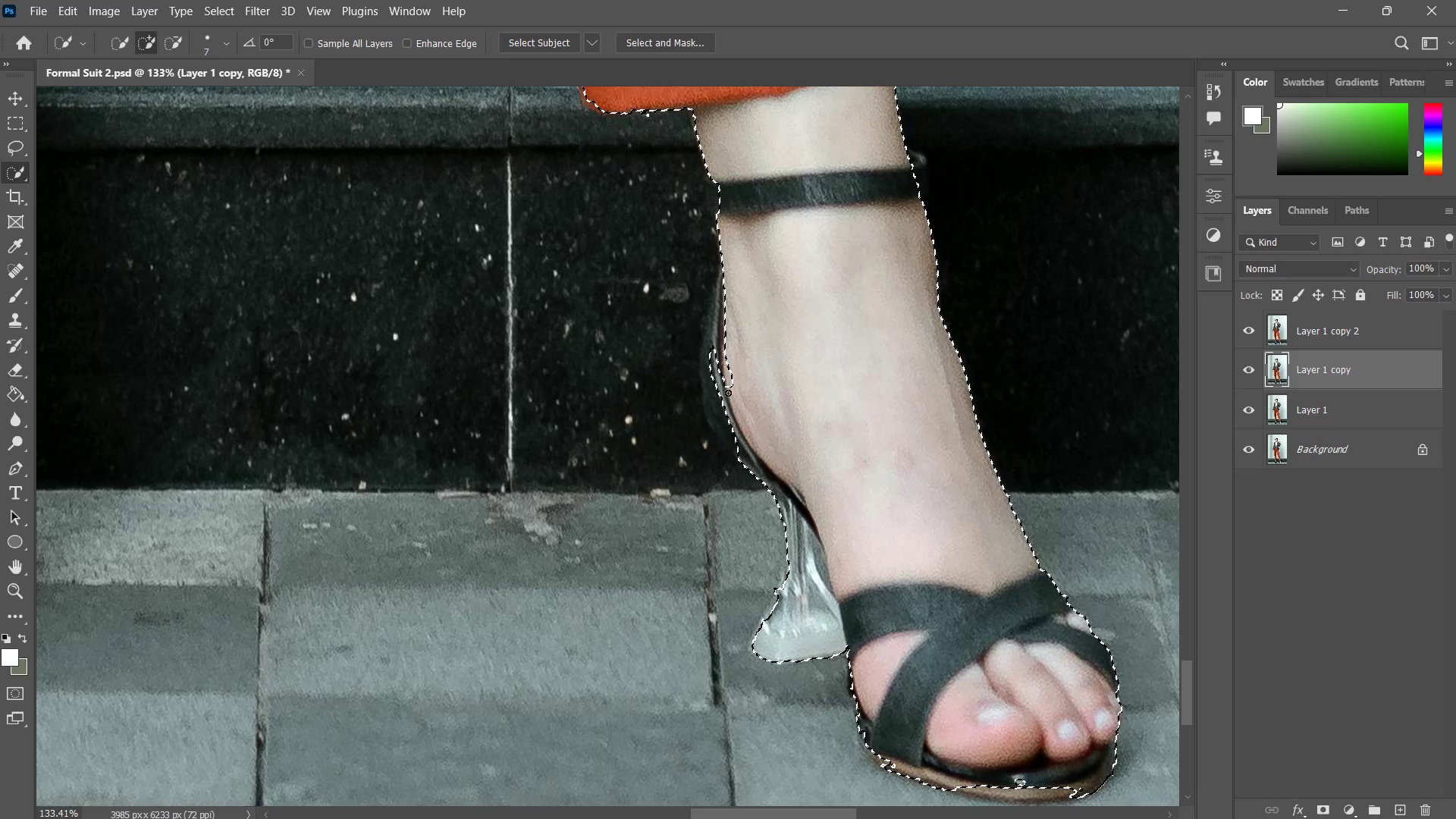 
left_click_drag(start_coordinate=[729, 389], to_coordinate=[722, 343])
 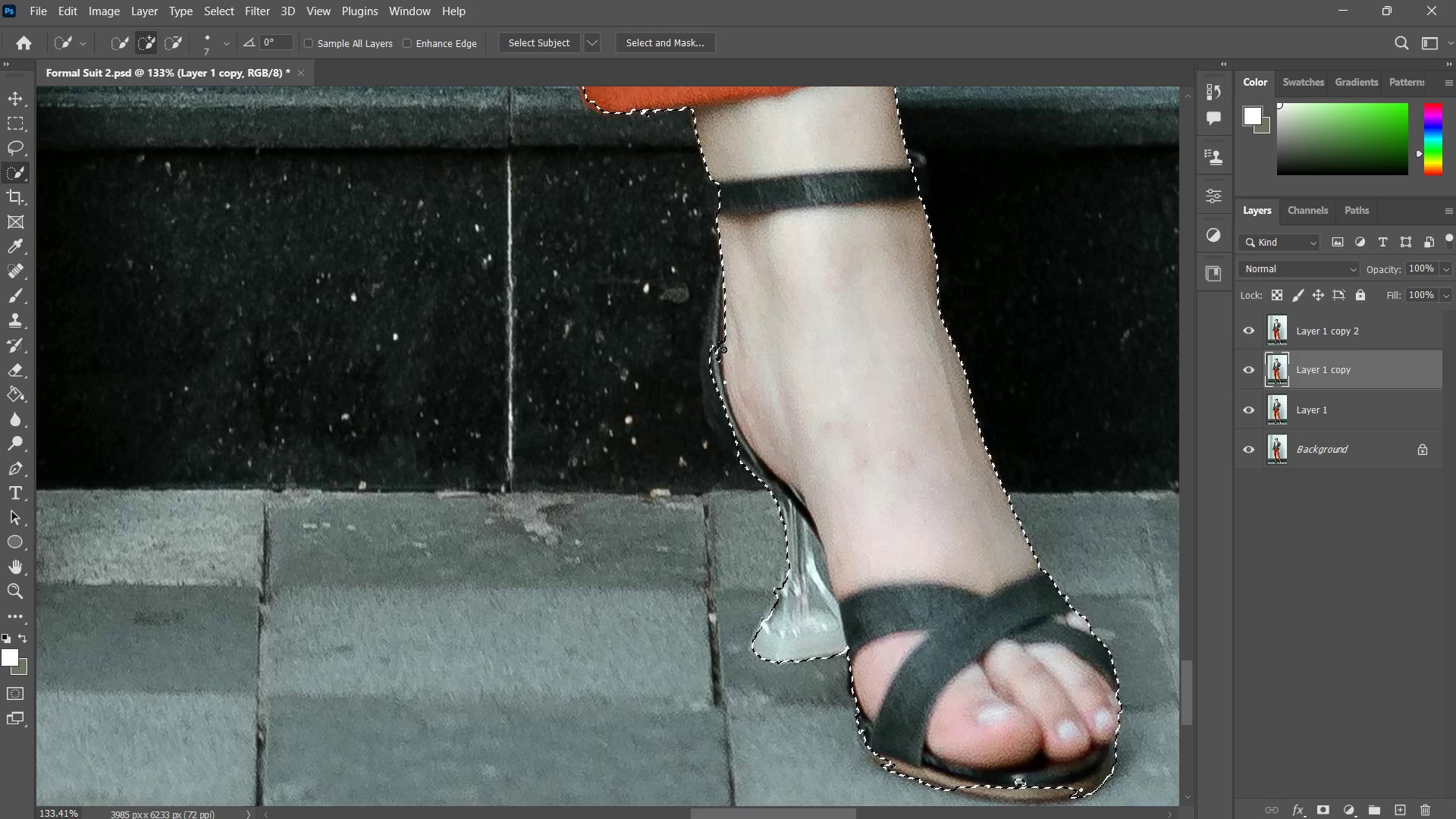 
left_click_drag(start_coordinate=[715, 368], to_coordinate=[714, 337])
 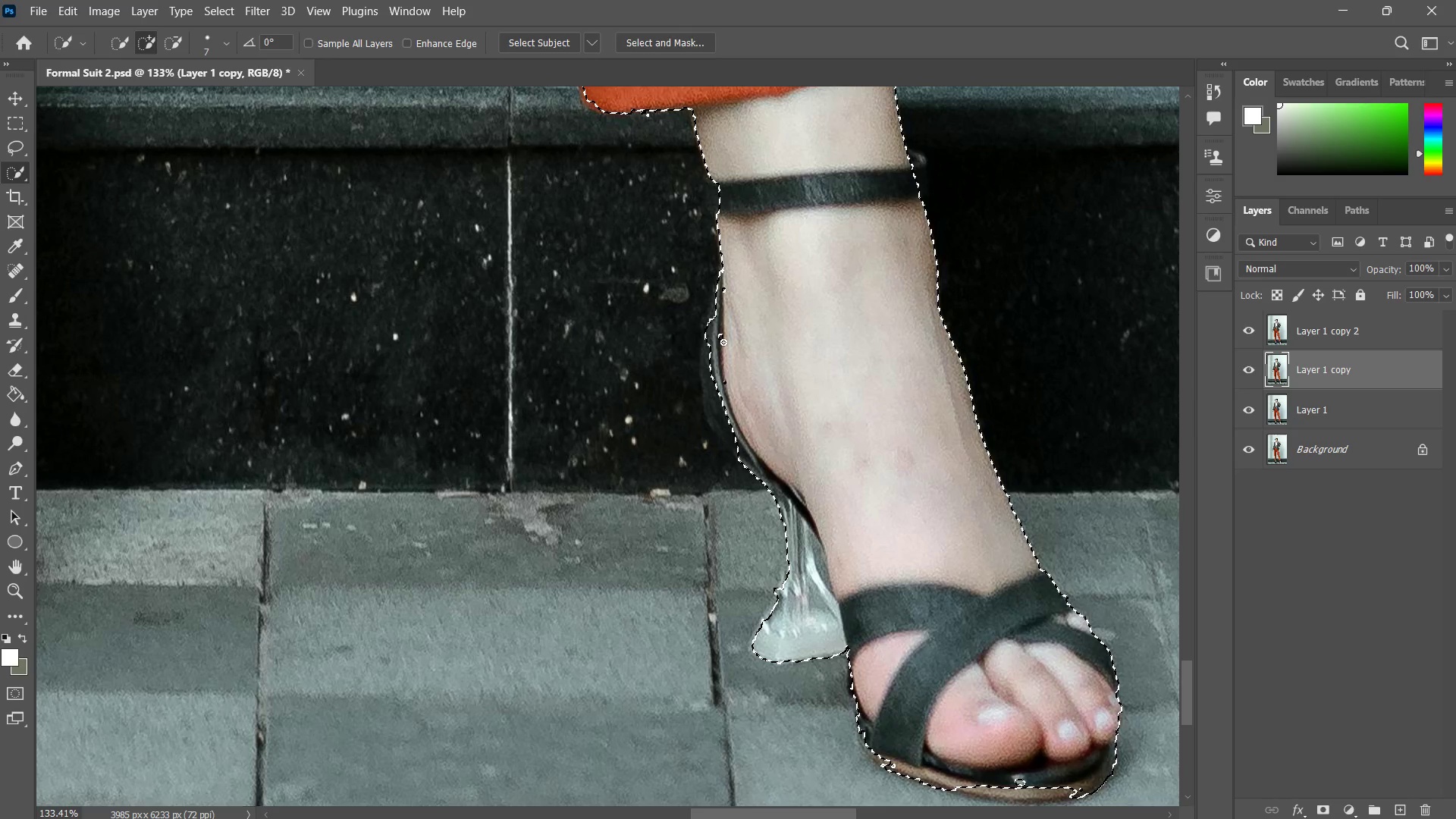 
left_click_drag(start_coordinate=[722, 342], to_coordinate=[720, 334])
 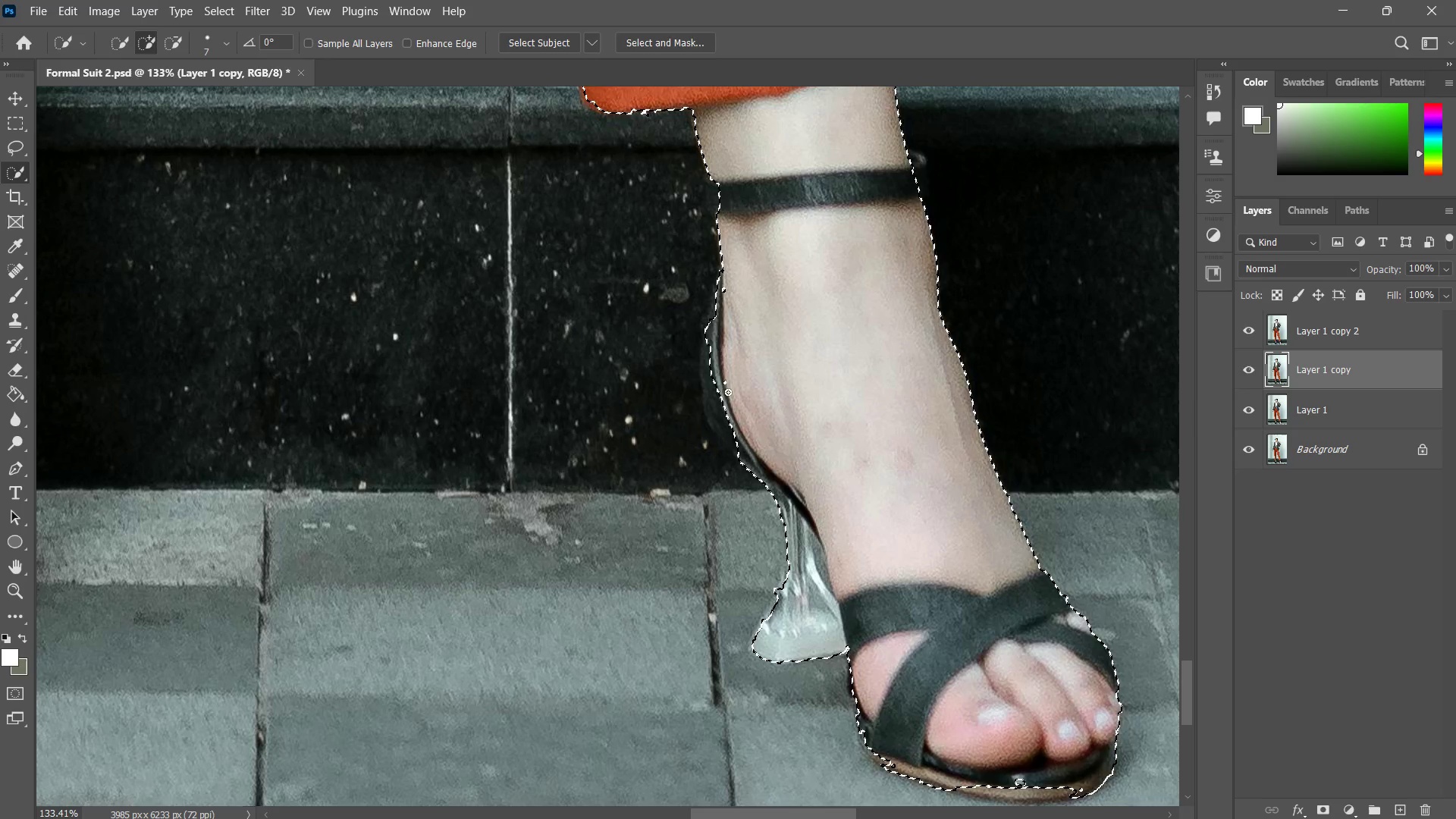 
left_click_drag(start_coordinate=[723, 374], to_coordinate=[728, 394])
 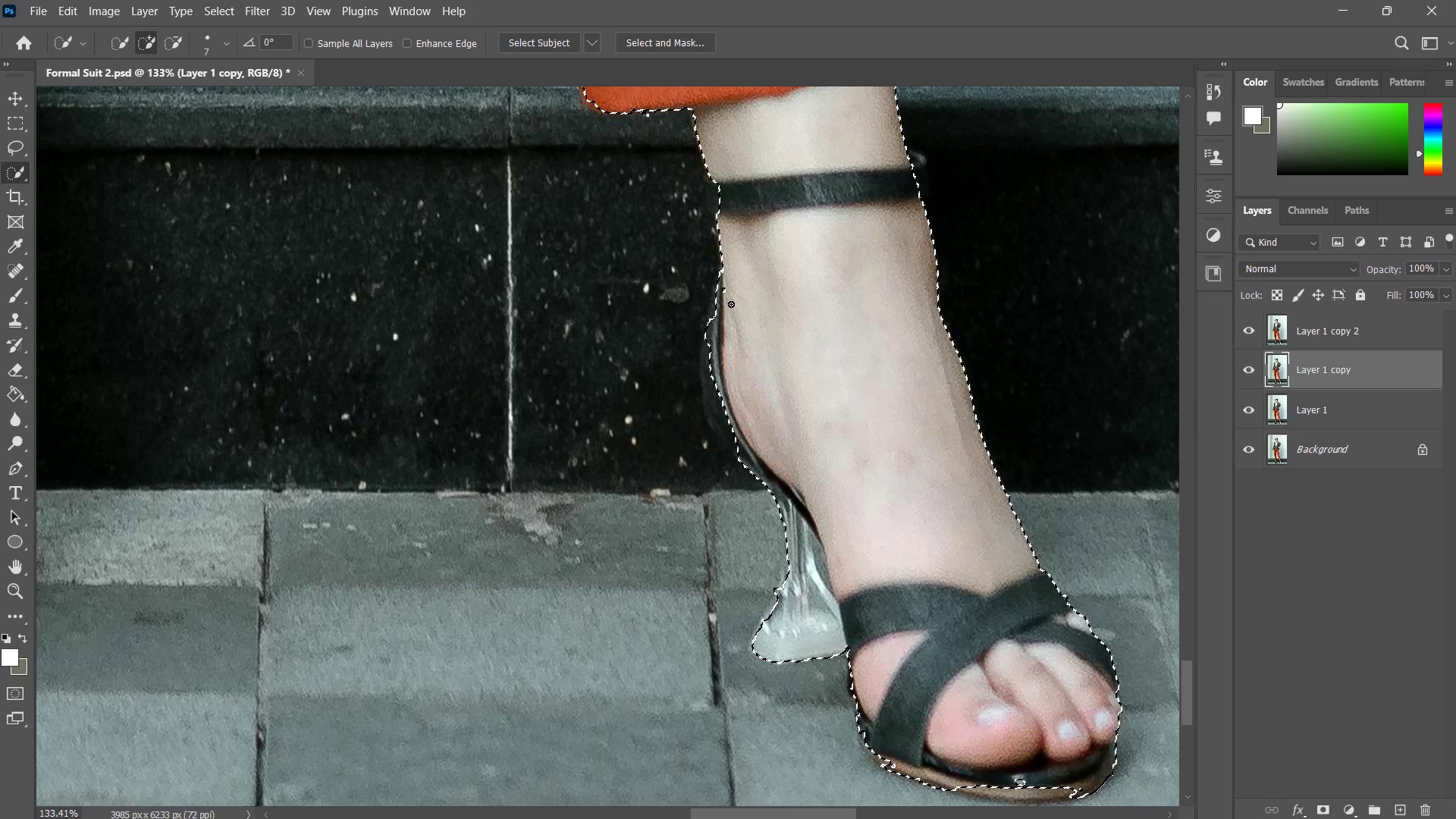 
left_click_drag(start_coordinate=[724, 306], to_coordinate=[709, 353])
 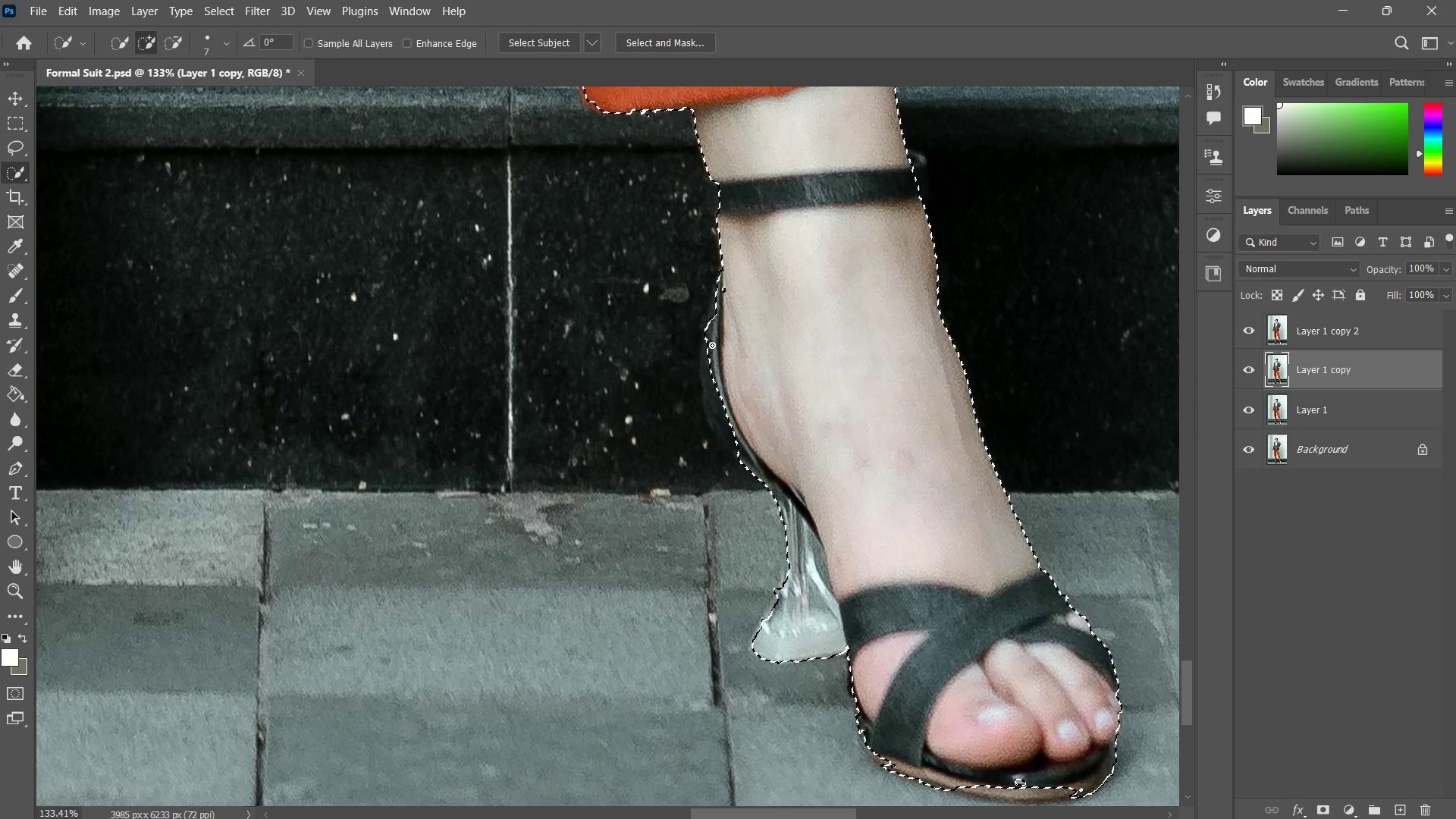 
left_click_drag(start_coordinate=[714, 342], to_coordinate=[733, 431])
 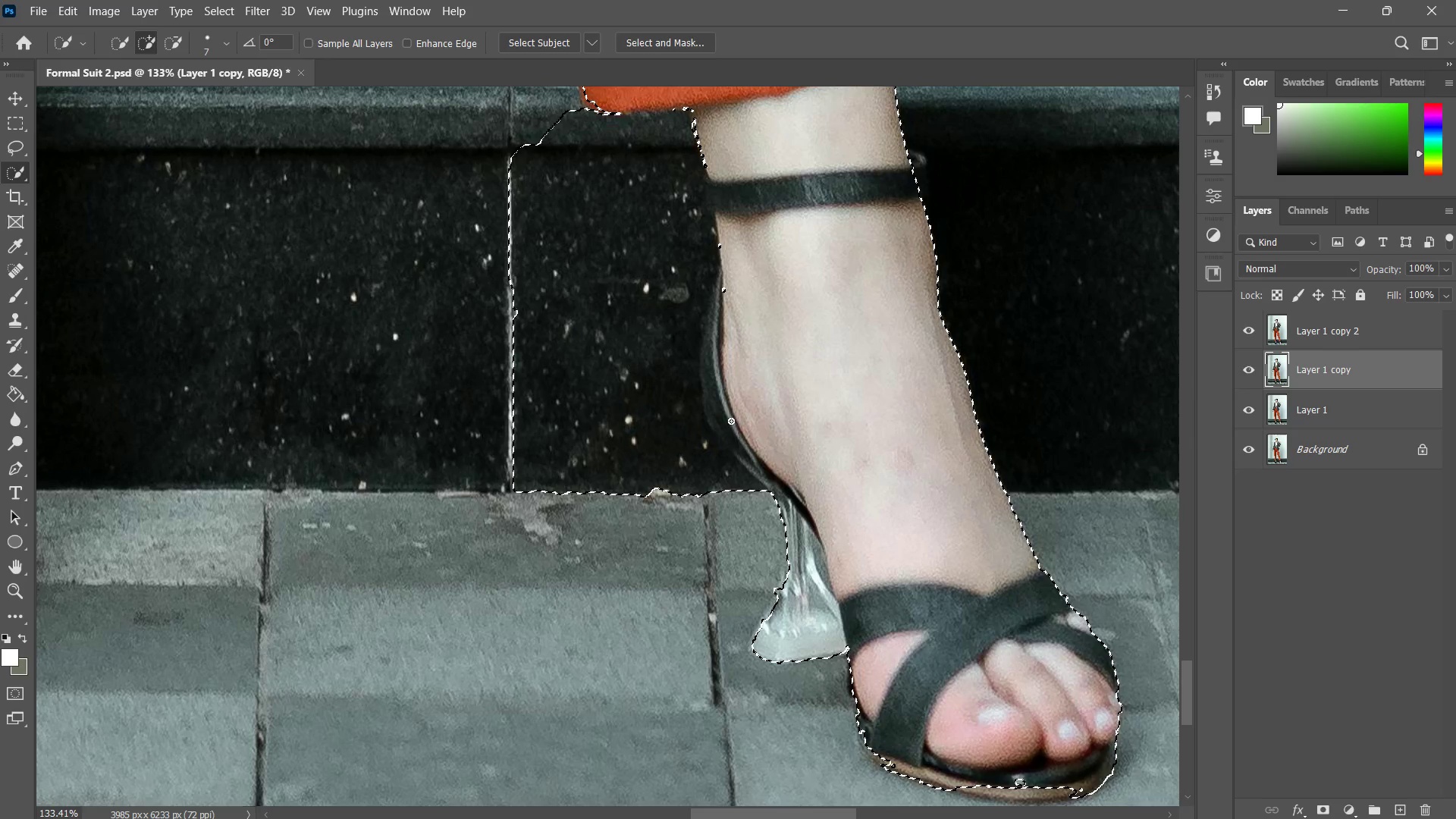 
hold_key(key=AltLeft, duration=8.2)
left_click_drag(start_coordinate=[516, 124], to_coordinate=[532, 216])
 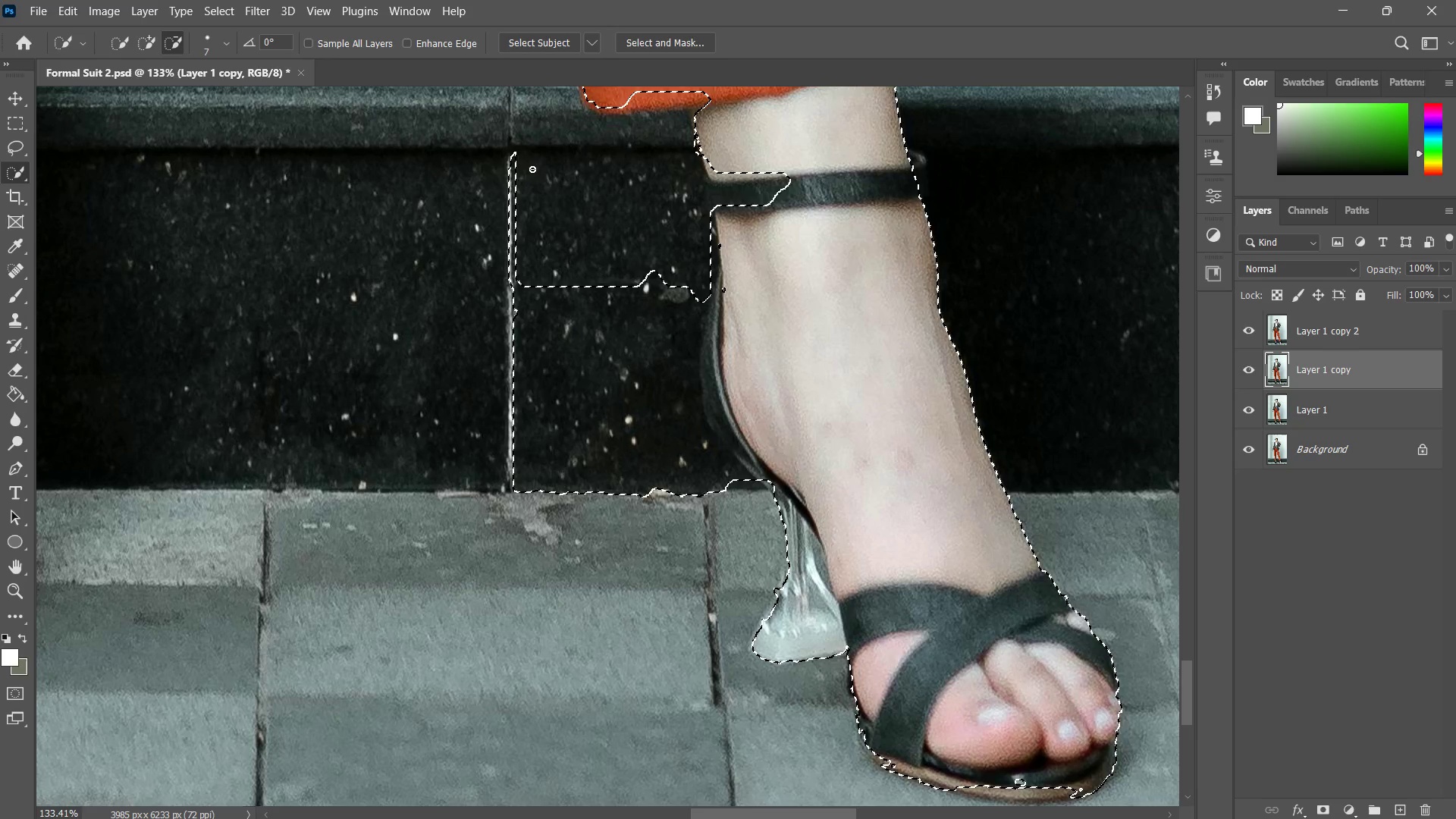 
left_click_drag(start_coordinate=[532, 164], to_coordinate=[525, 271])
 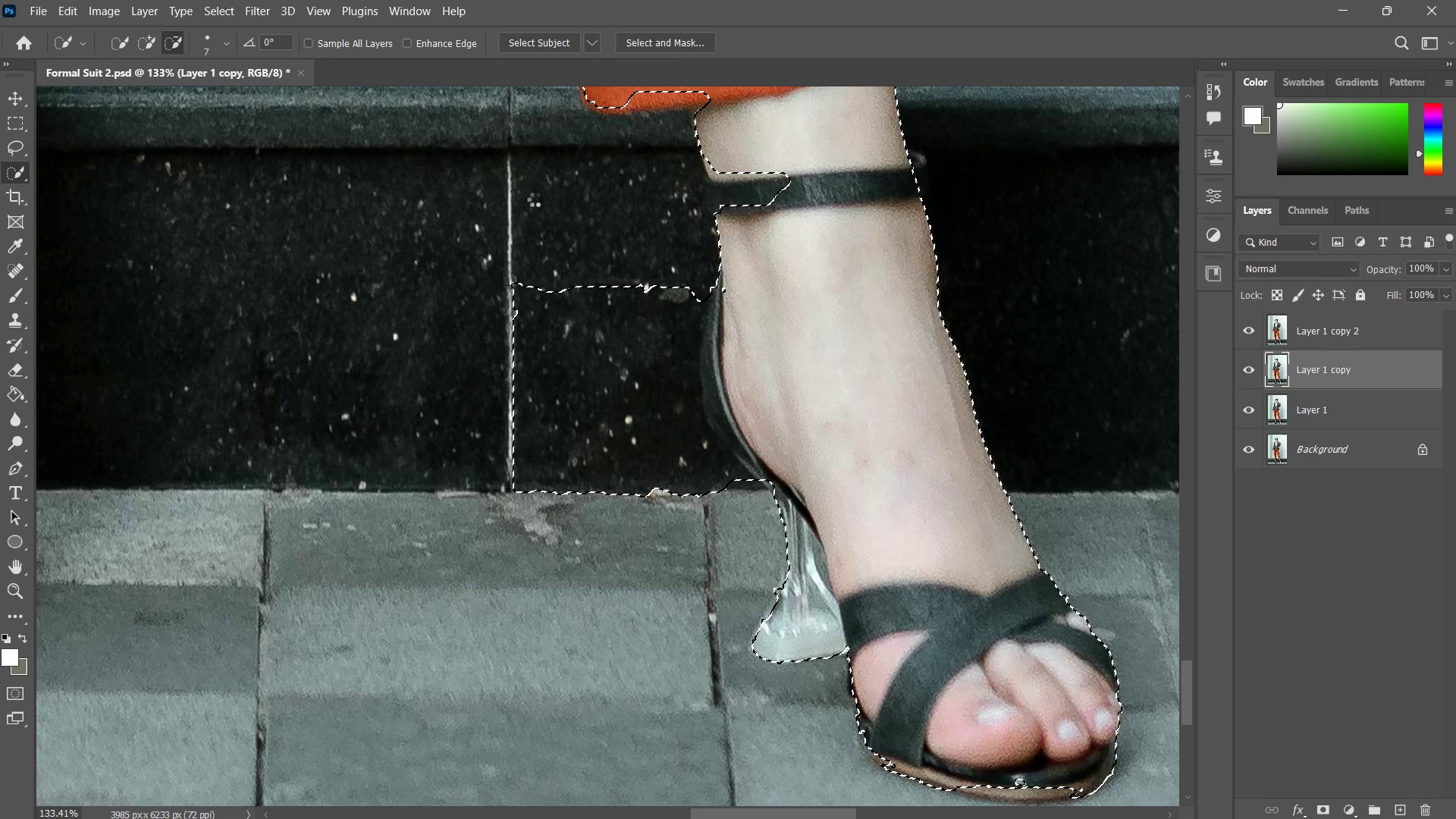 
left_click_drag(start_coordinate=[525, 181], to_coordinate=[547, 506])
 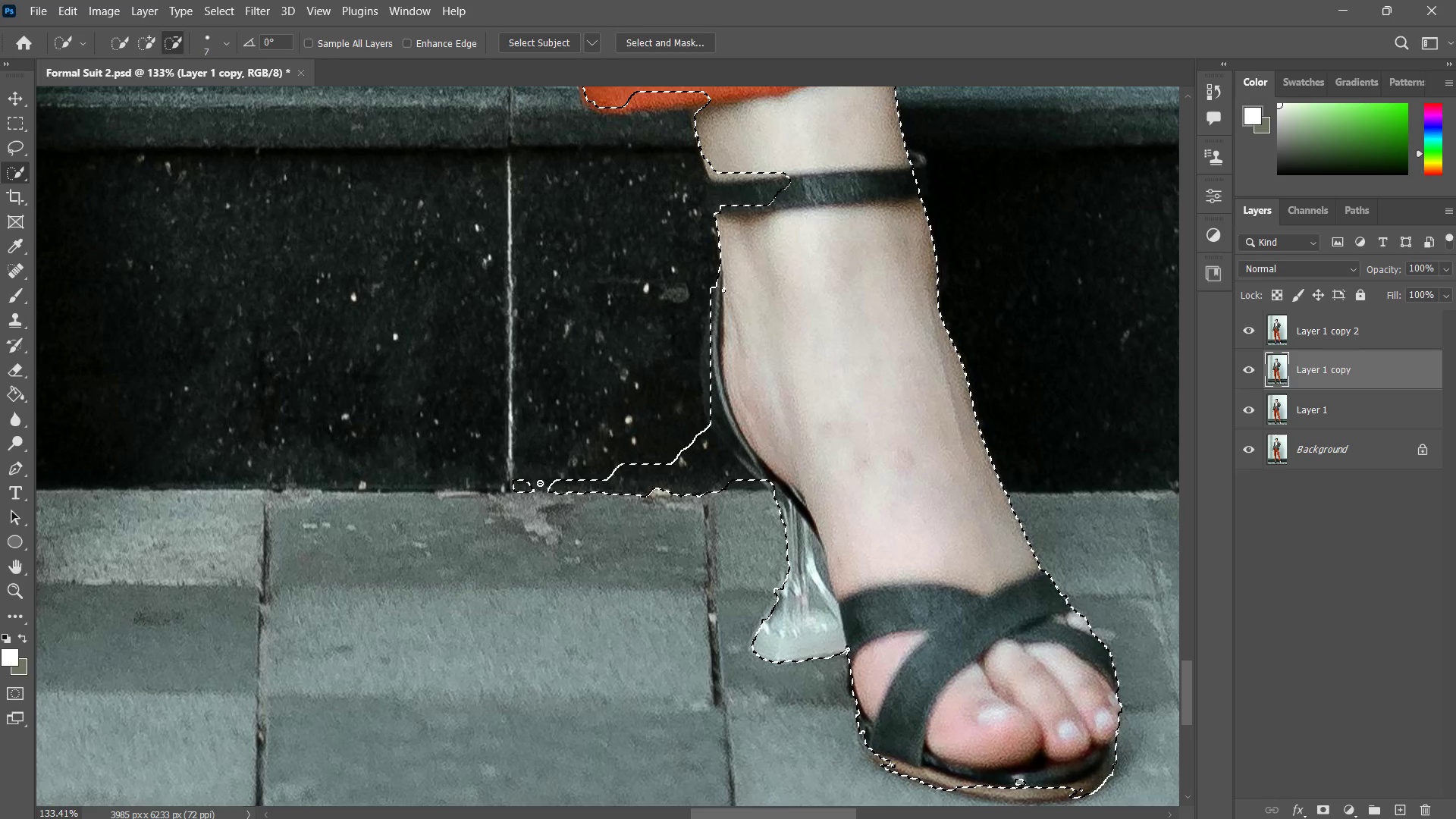 
left_click_drag(start_coordinate=[522, 473], to_coordinate=[613, 497])
 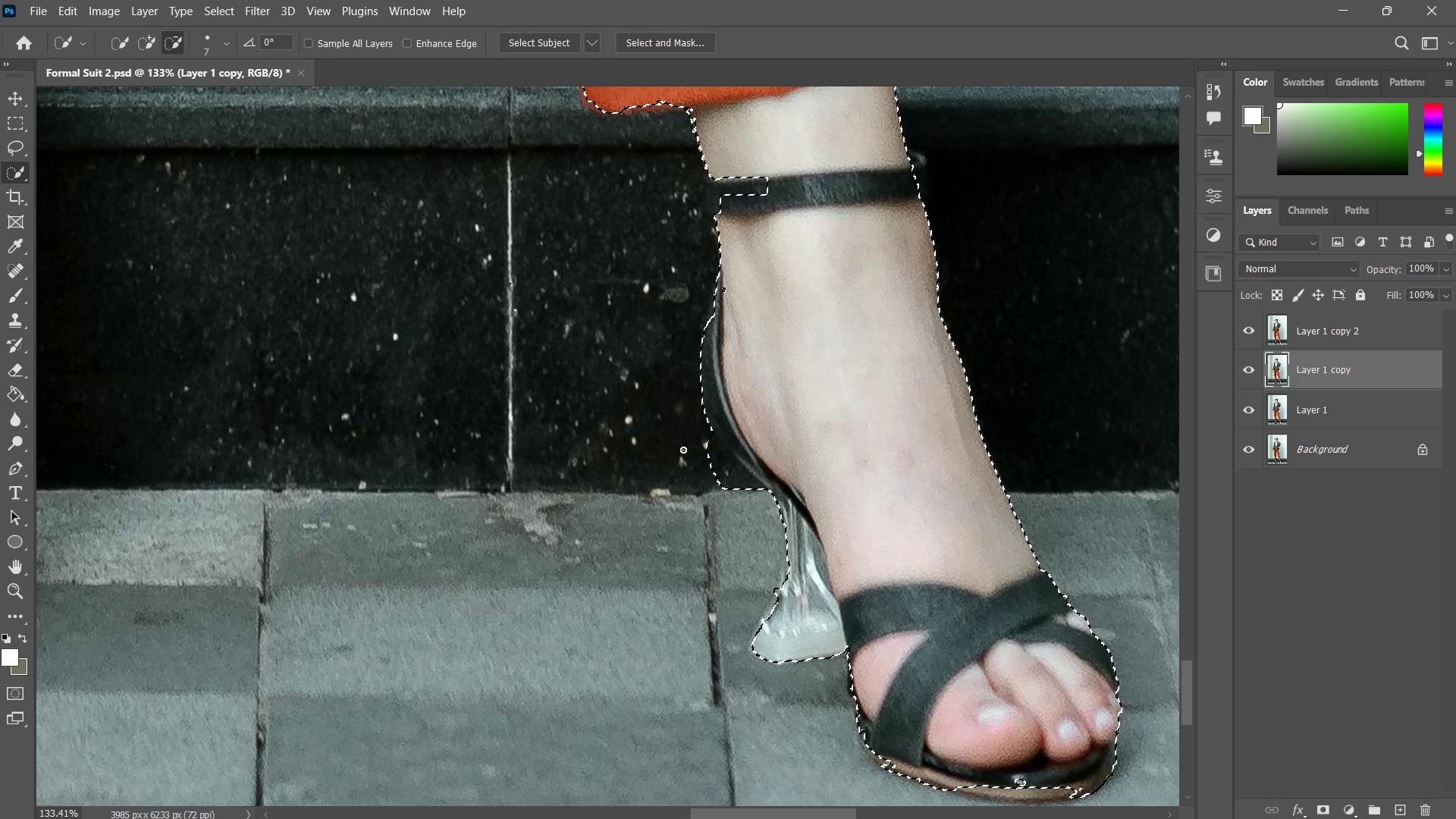 
left_click_drag(start_coordinate=[694, 453], to_coordinate=[737, 480])
 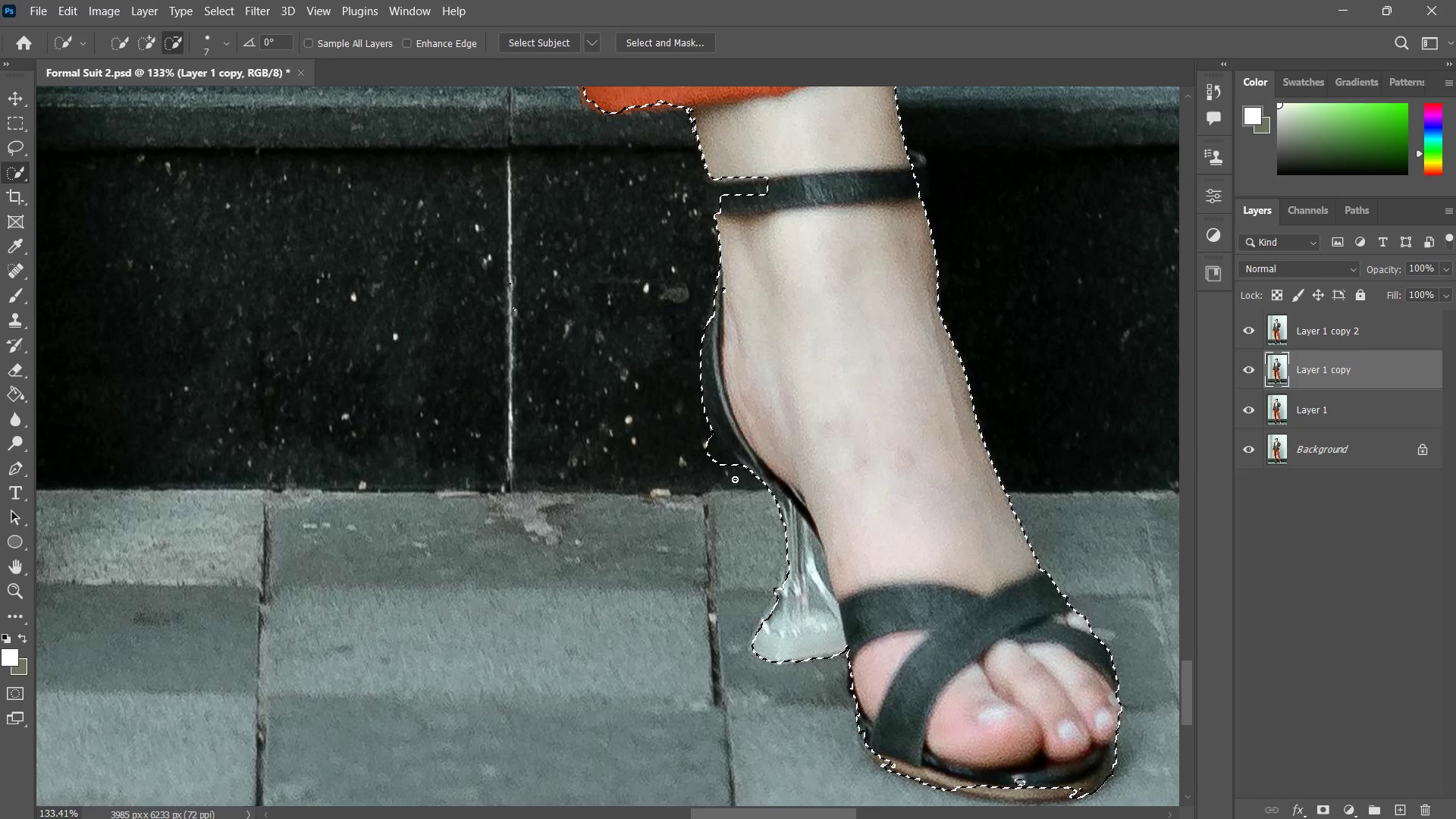 
left_click_drag(start_coordinate=[723, 461], to_coordinate=[710, 445])
 